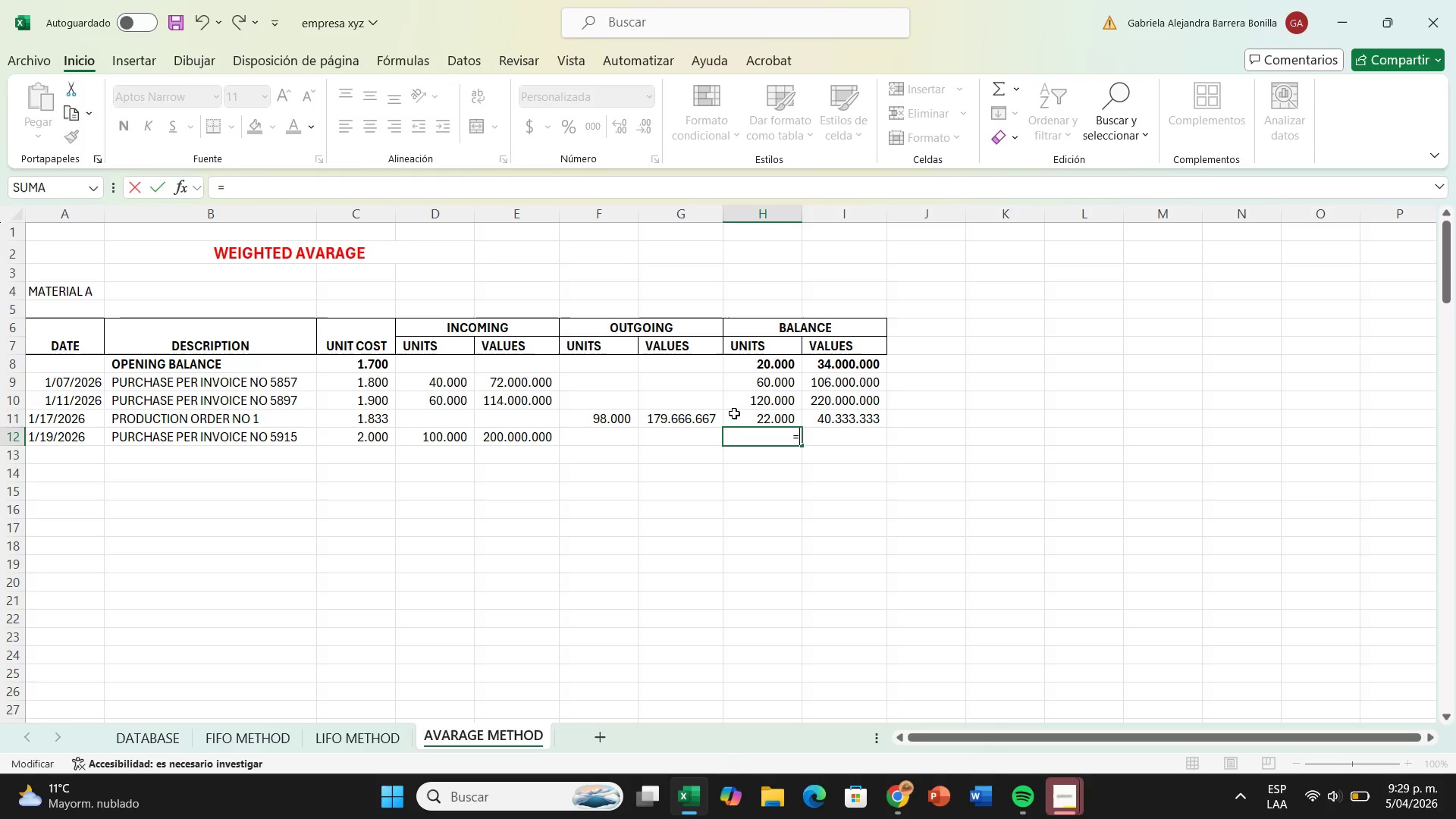 
left_click([739, 413])
 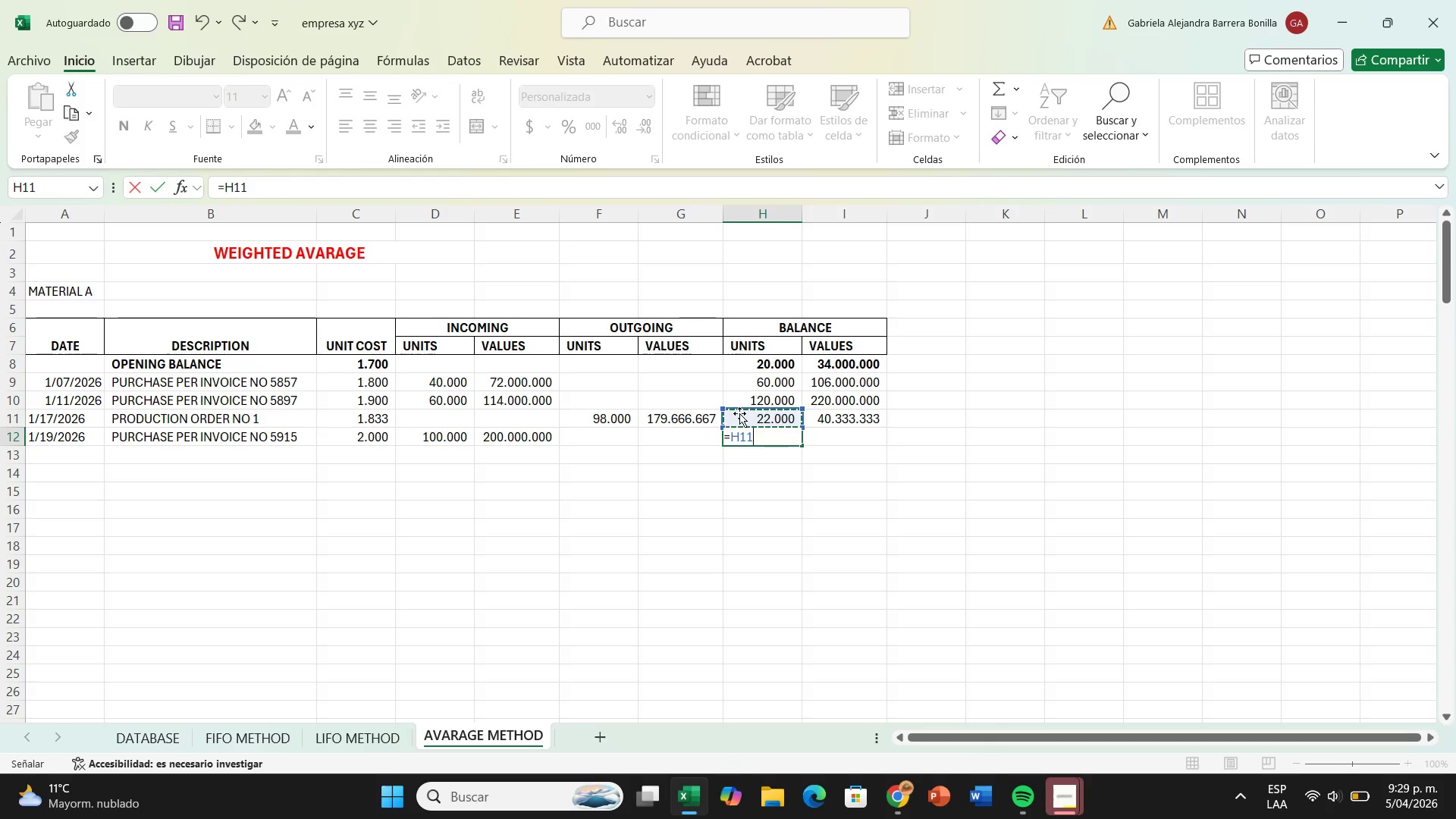 
key(Shift+ShiftRight)
 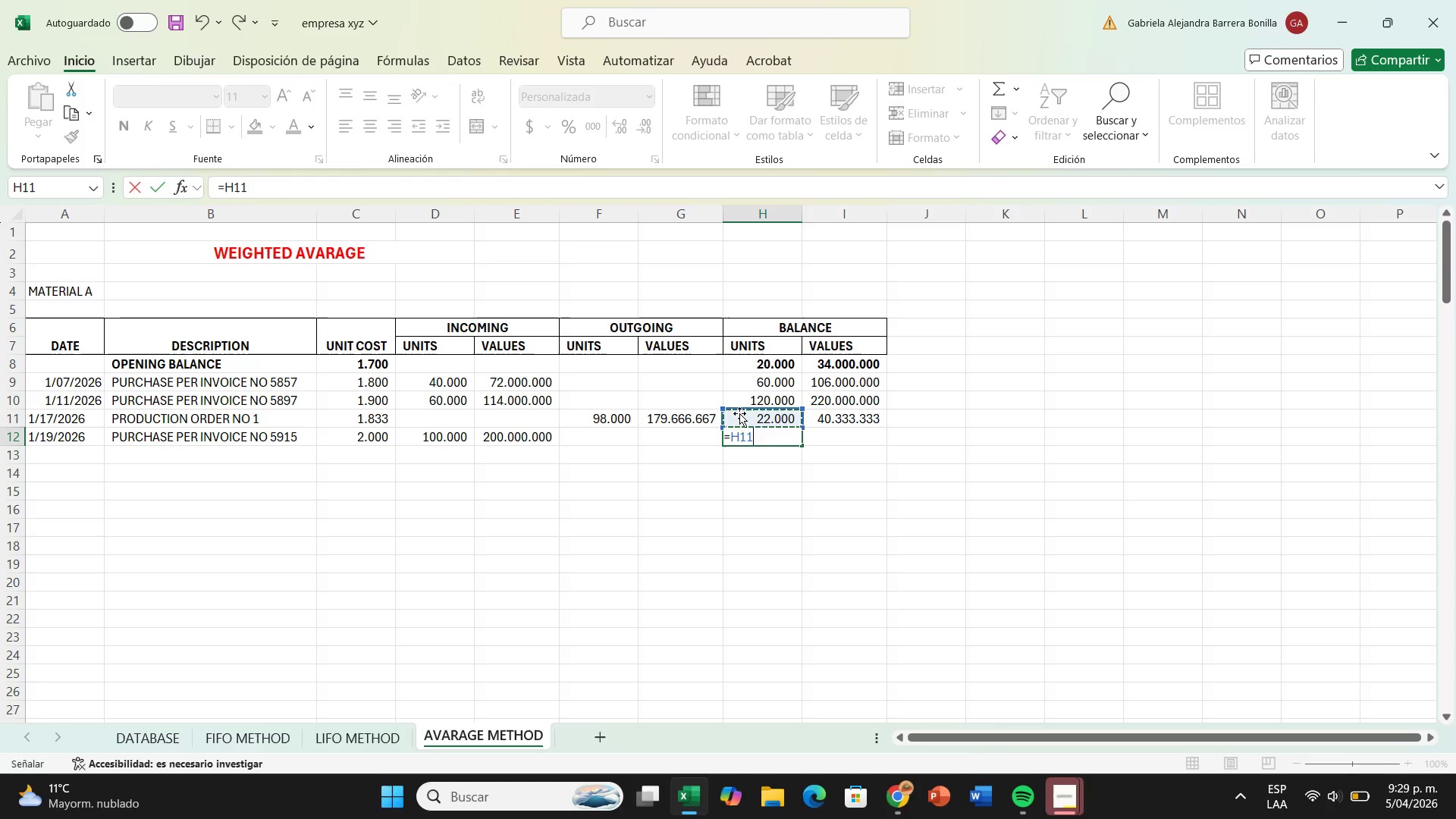 
key(Shift+Equal)
 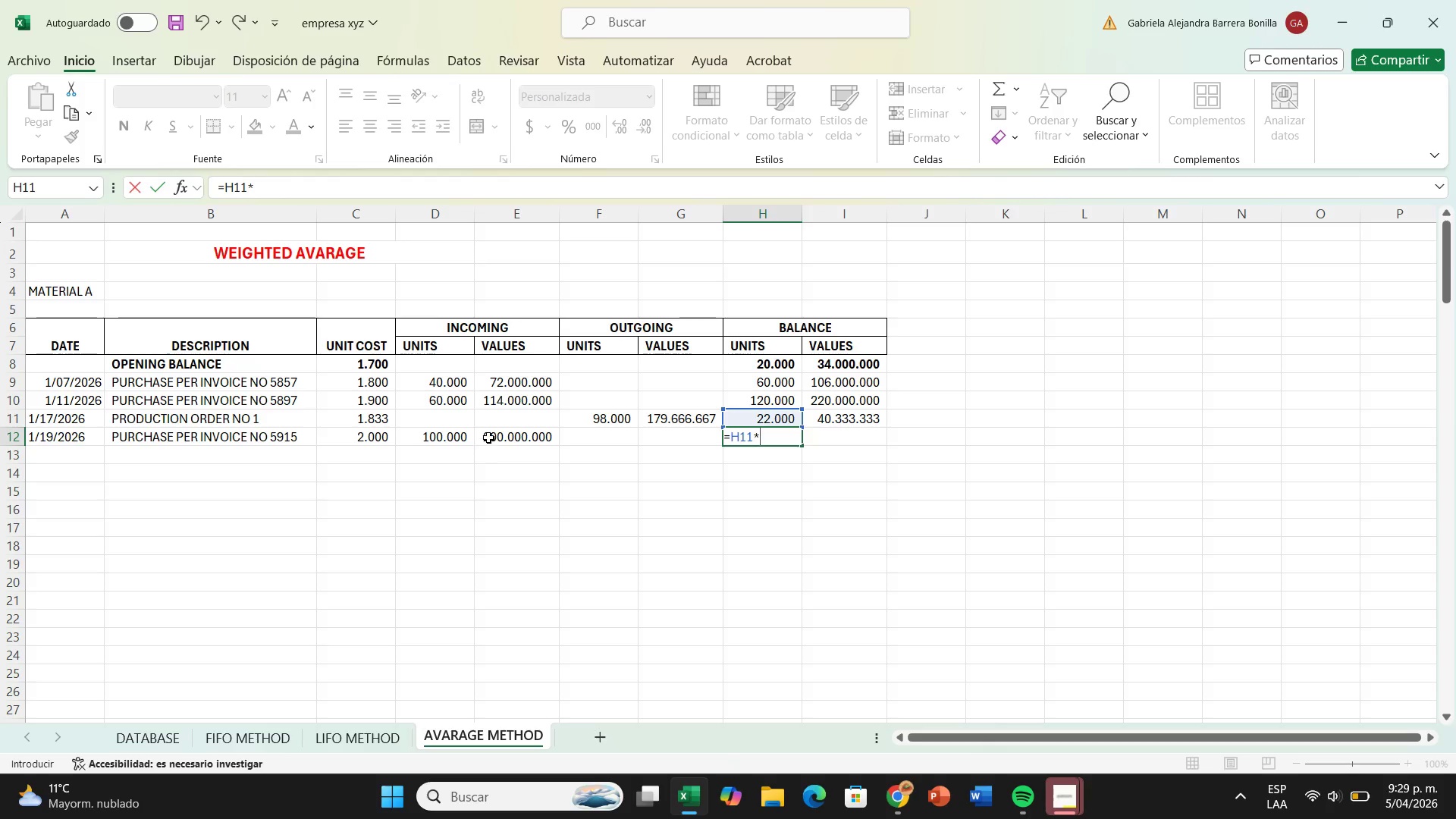 
left_click([488, 438])
 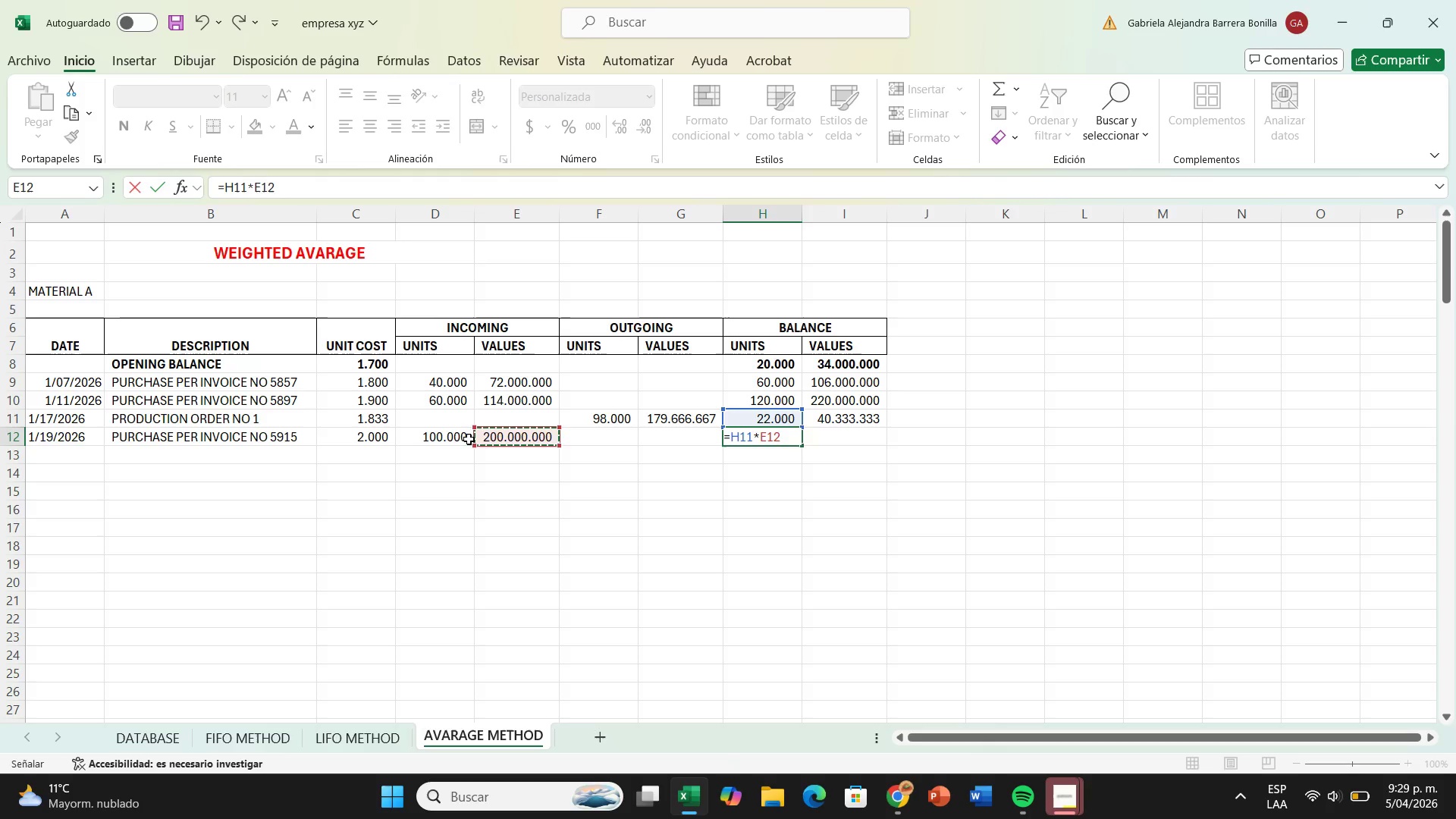 
left_click([450, 441])
 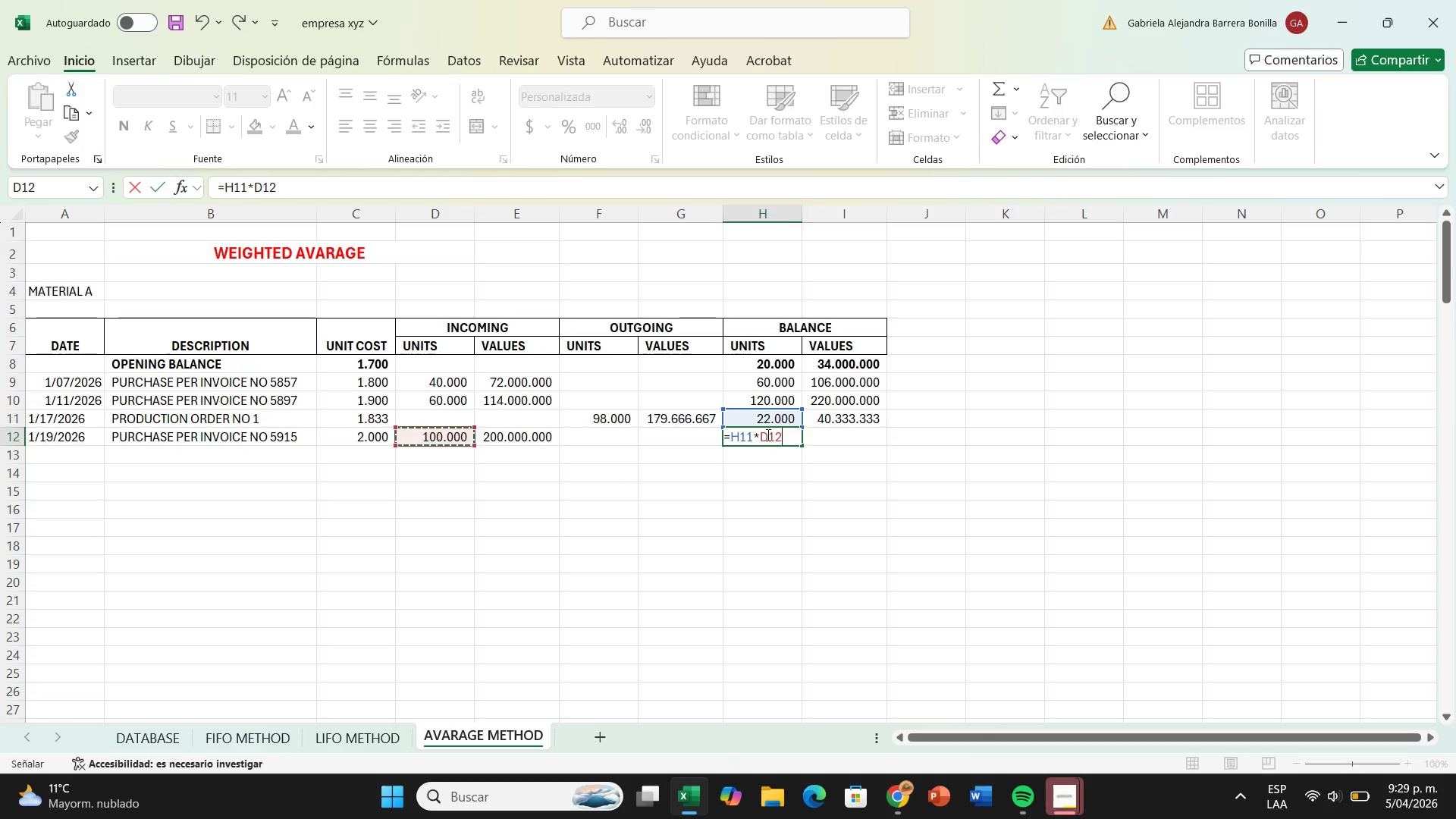 
left_click([758, 436])
 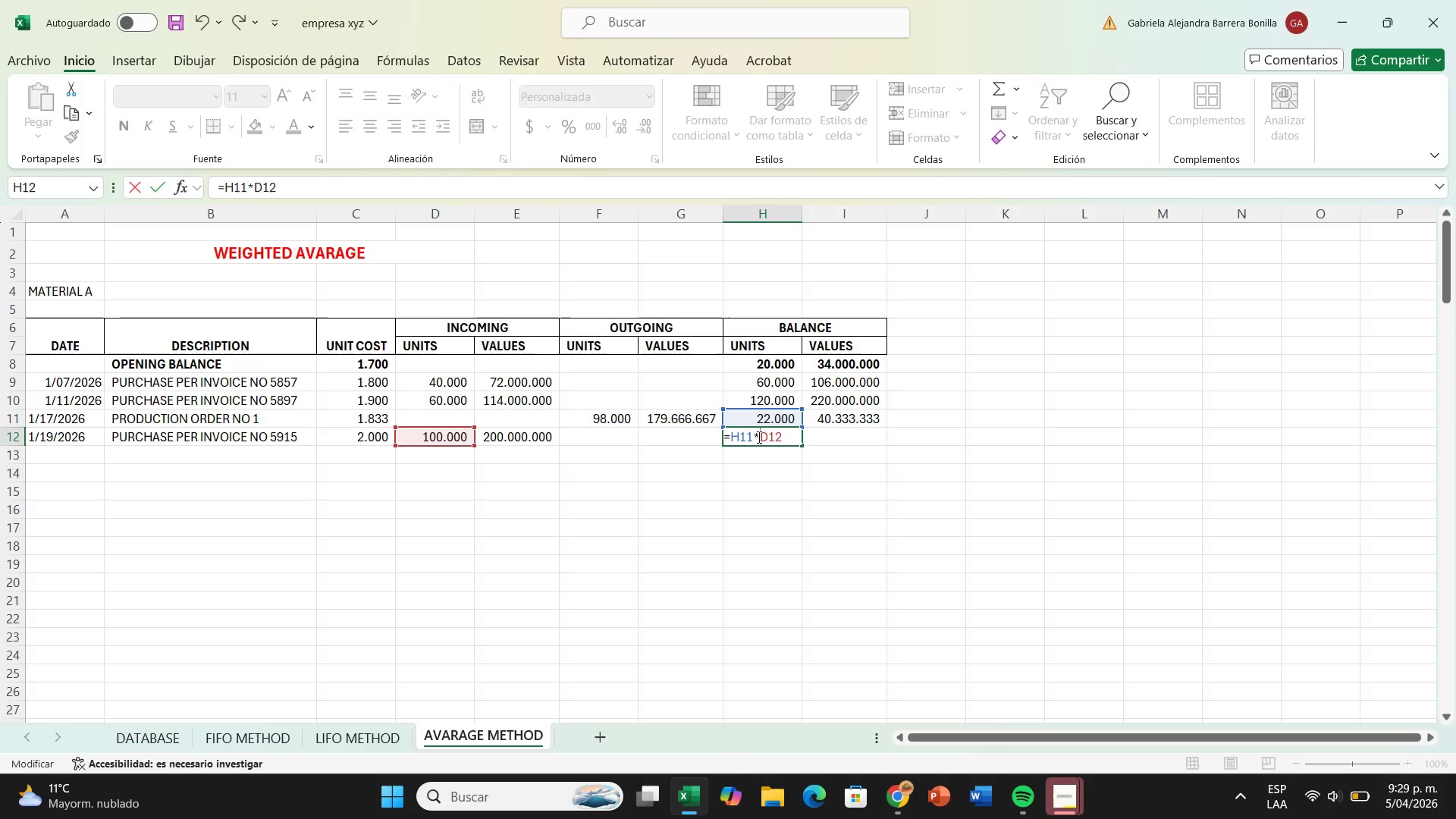 
key(Backspace)
 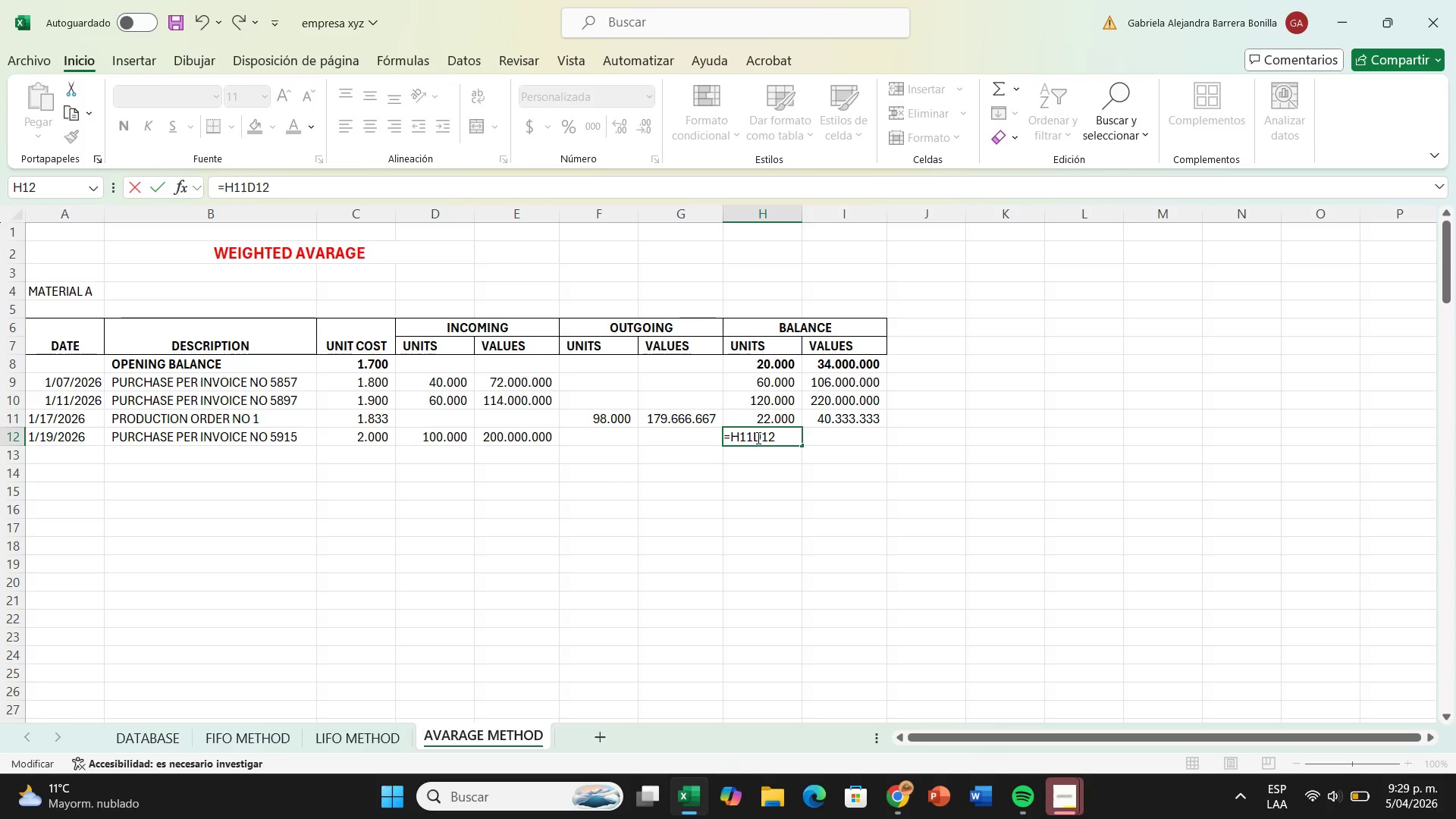 
key(Equal)
 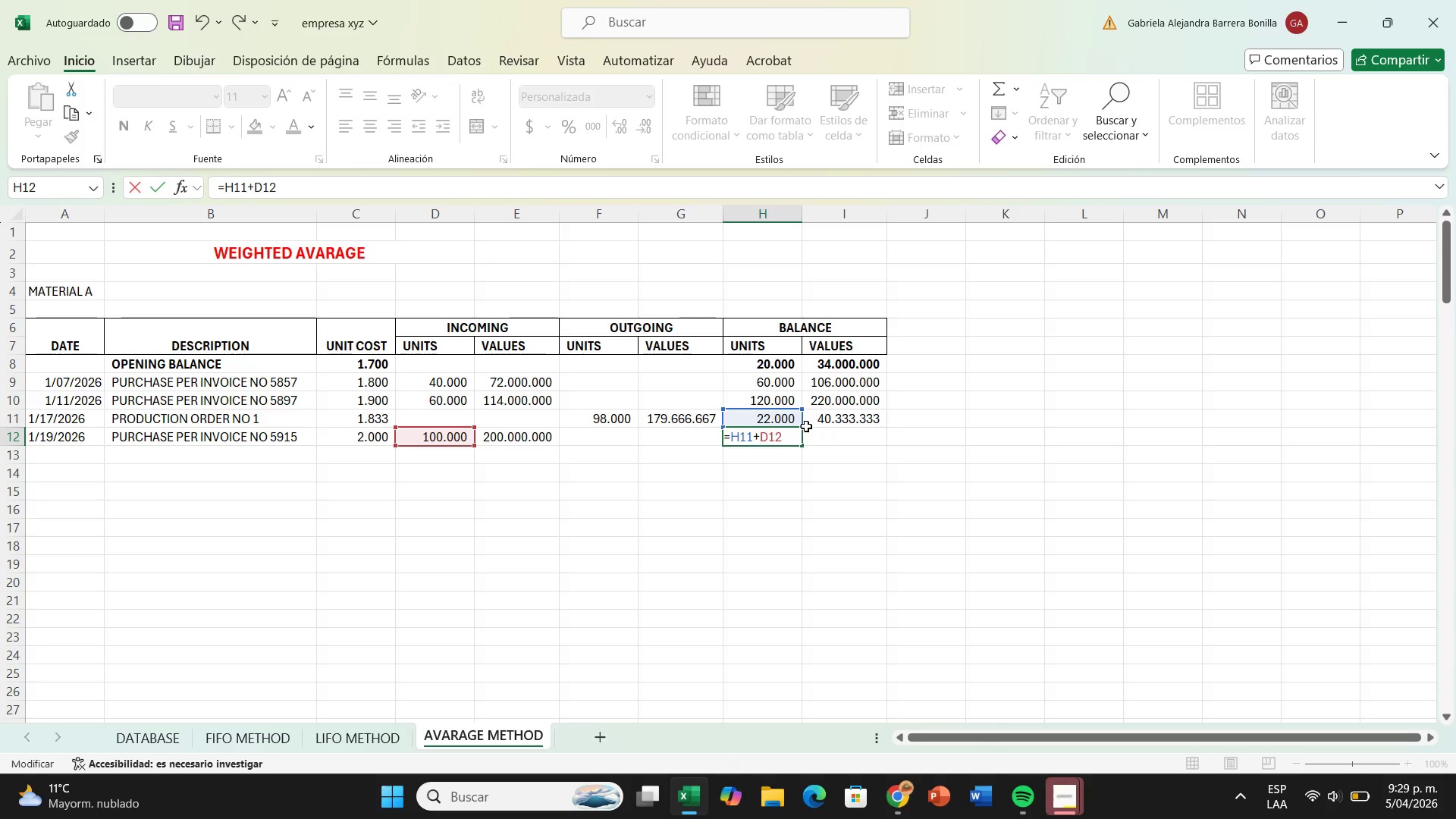 
key(Enter)
 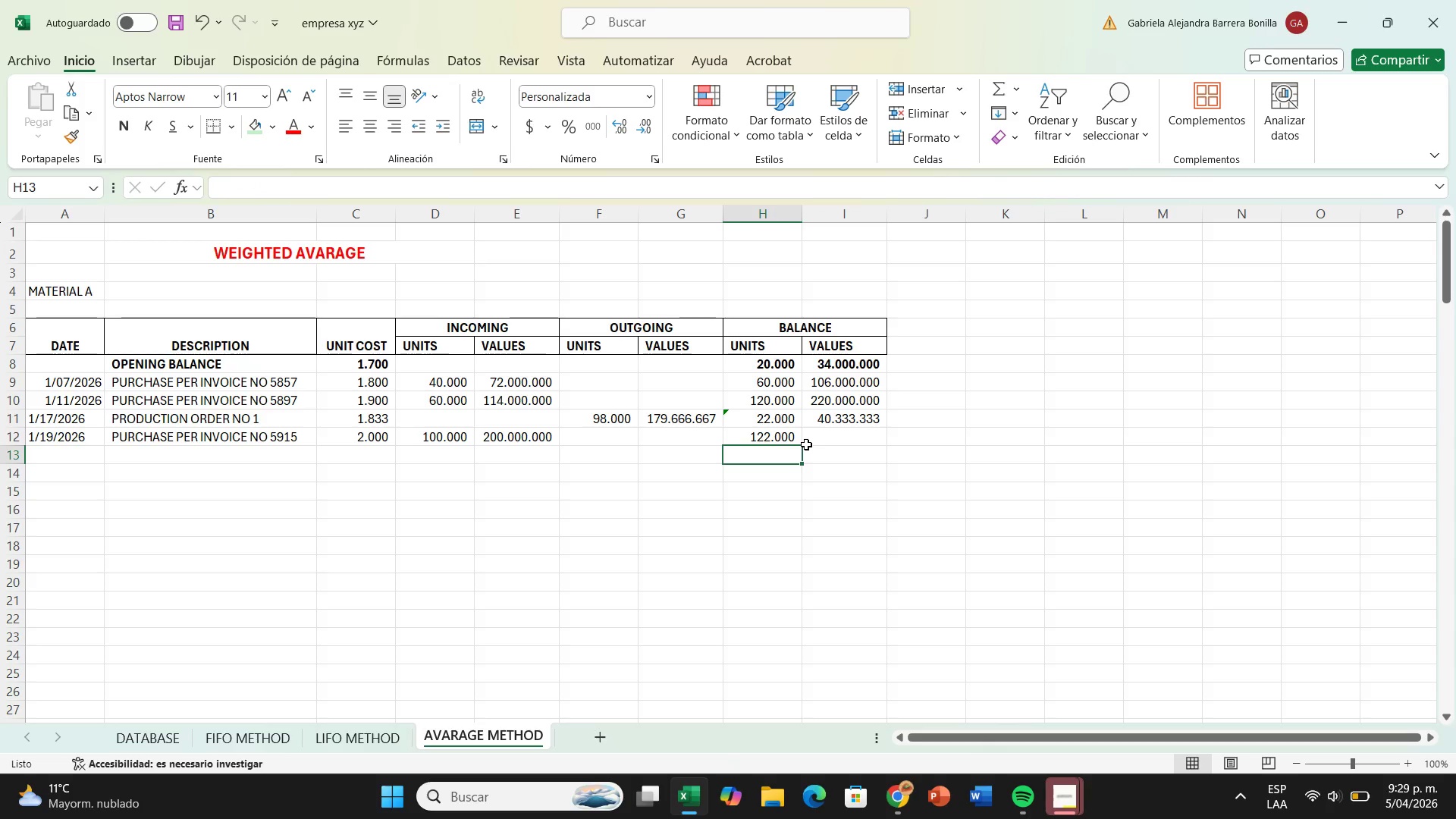 
left_click([806, 444])
 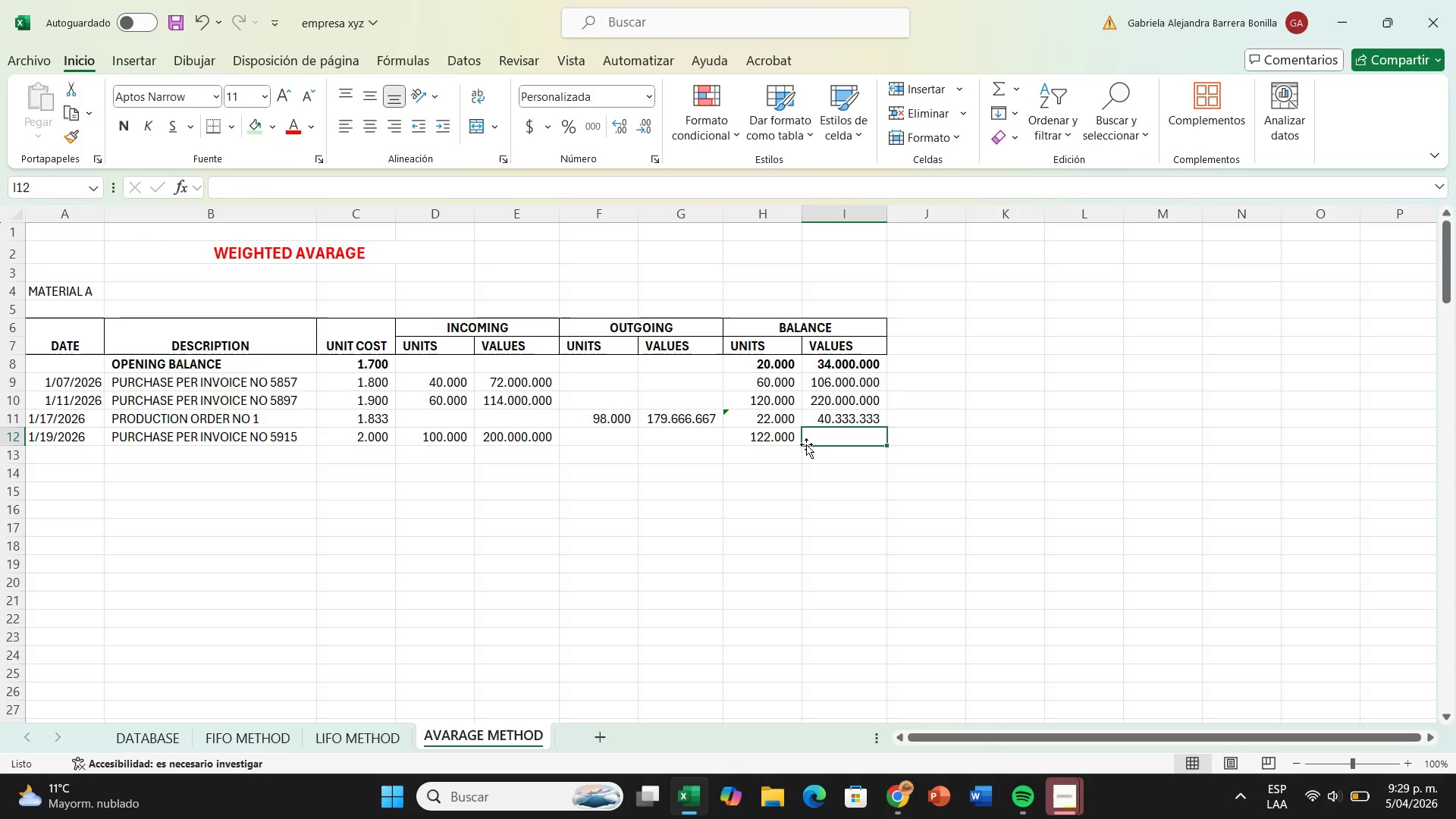 
key(Shift+0)
 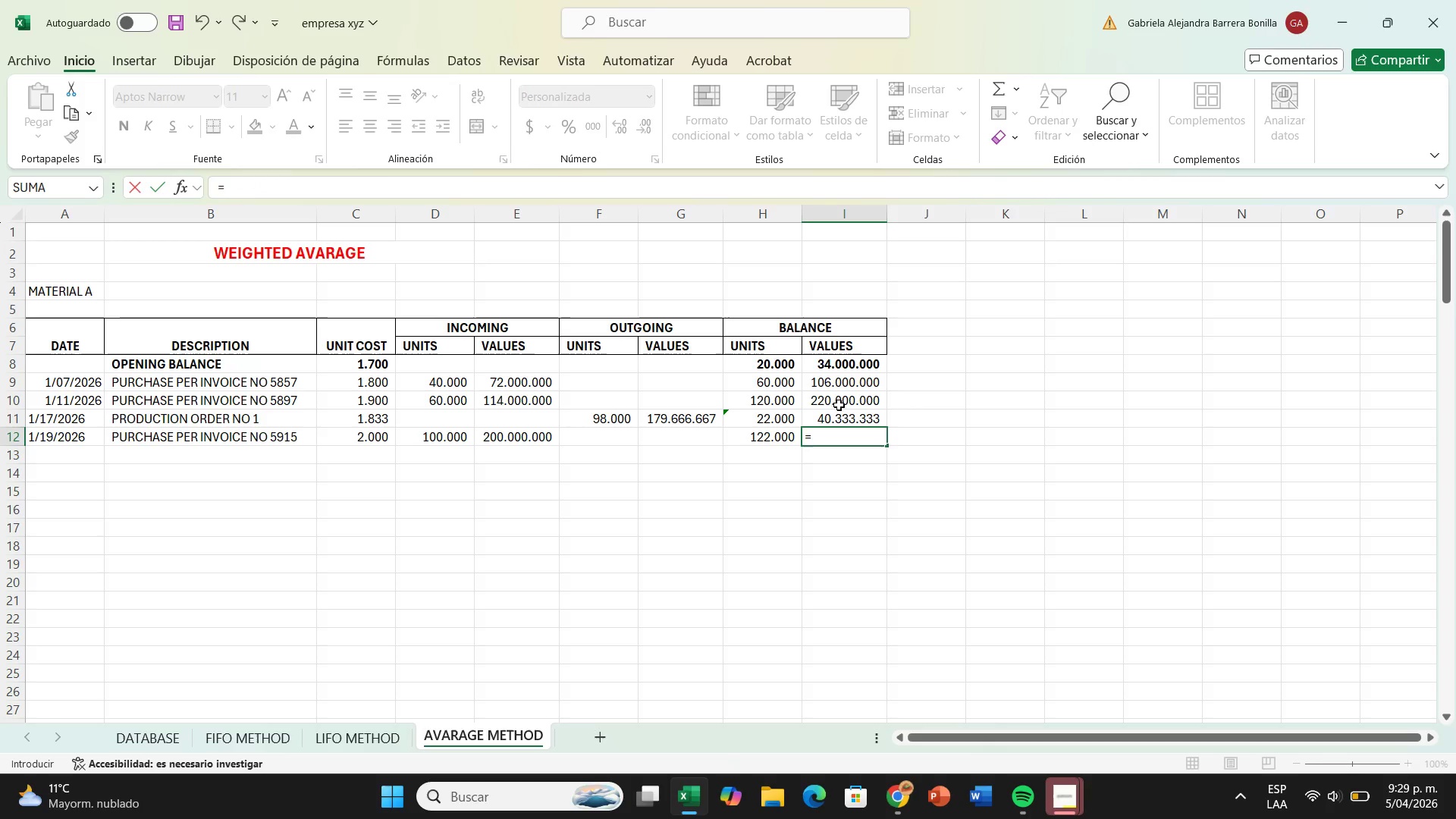 
left_click([839, 420])
 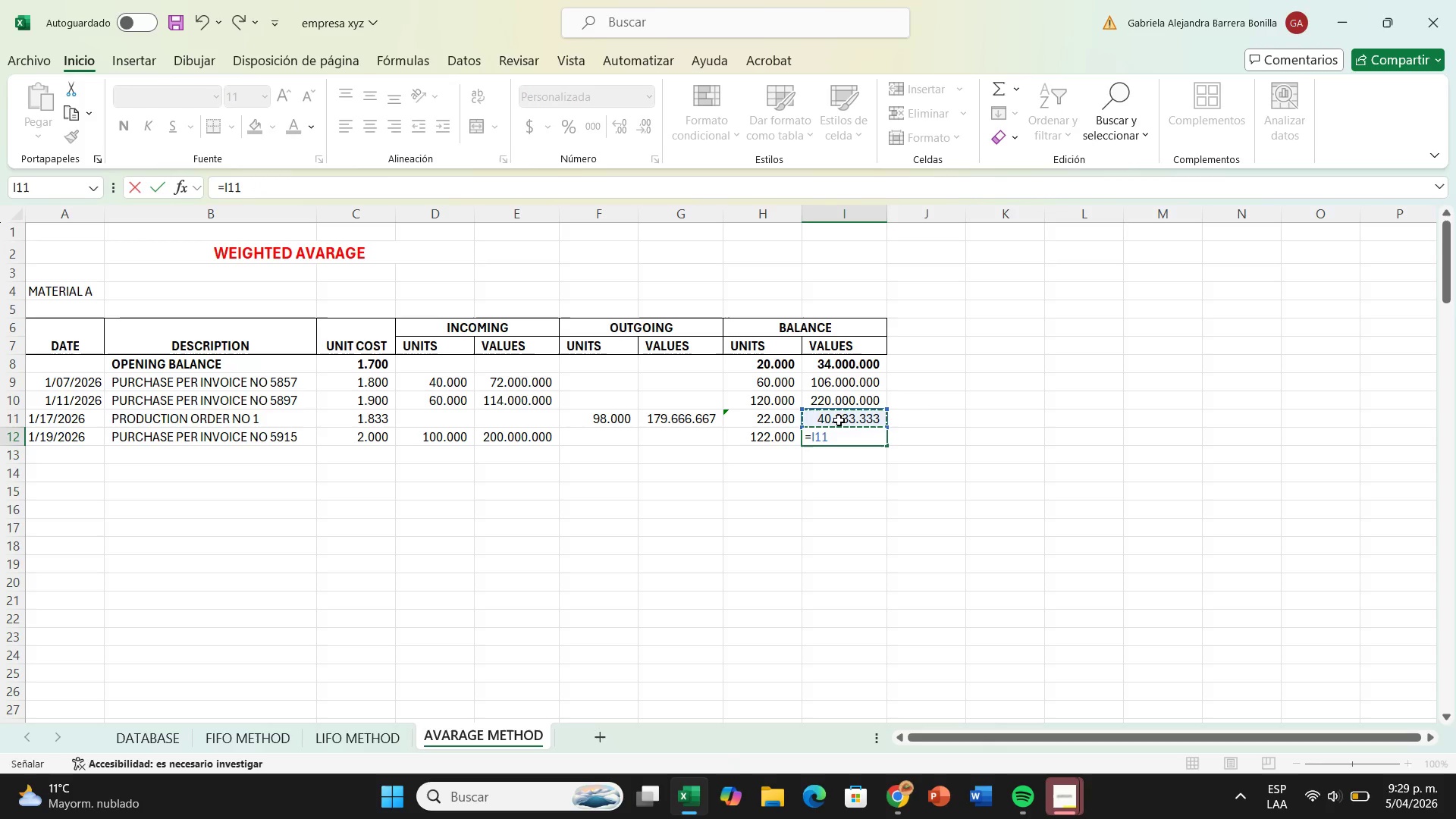 
key(Equal)
 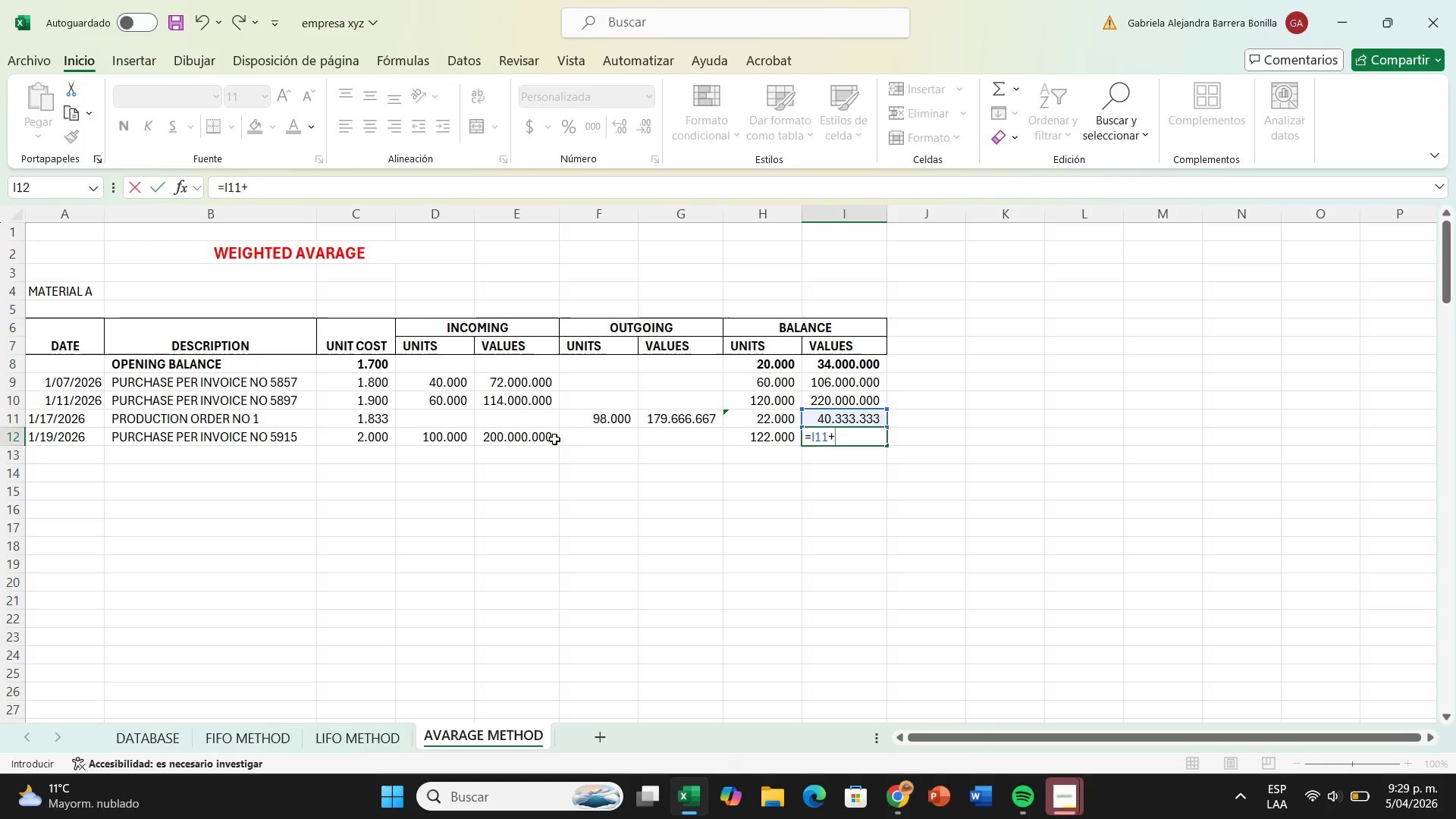 
left_click([533, 434])
 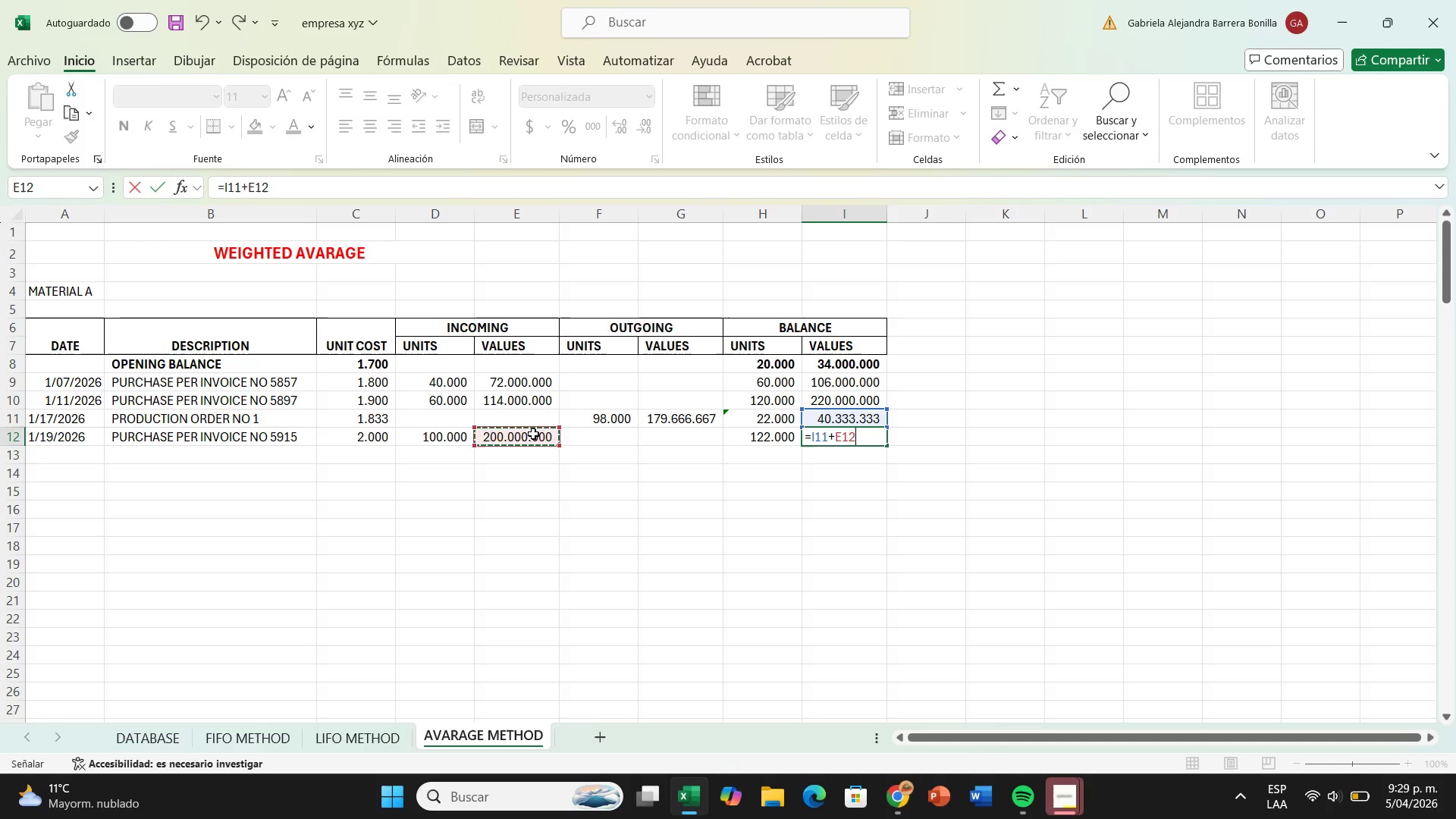 
key(Enter)
 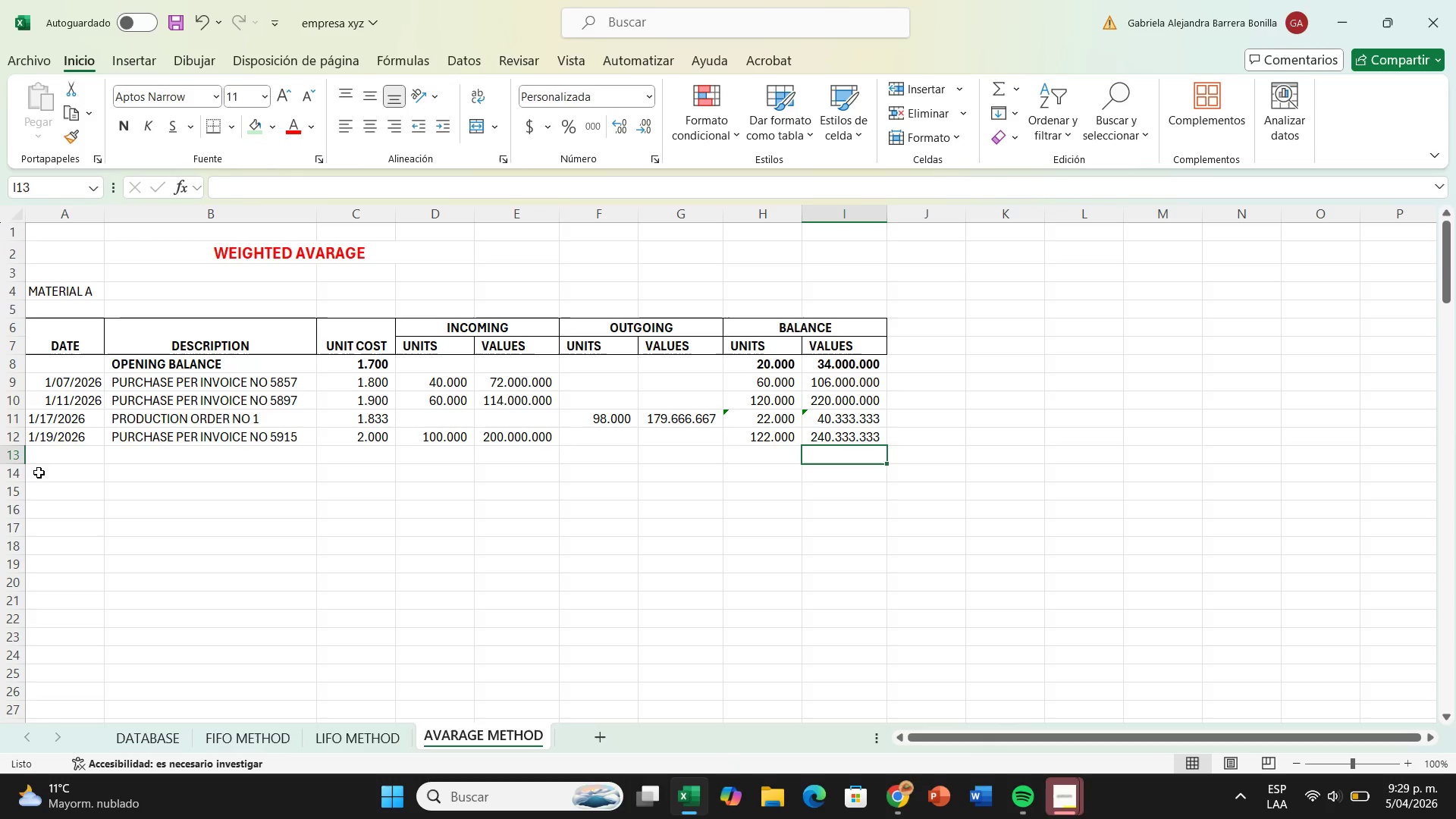 
left_click([58, 457])
 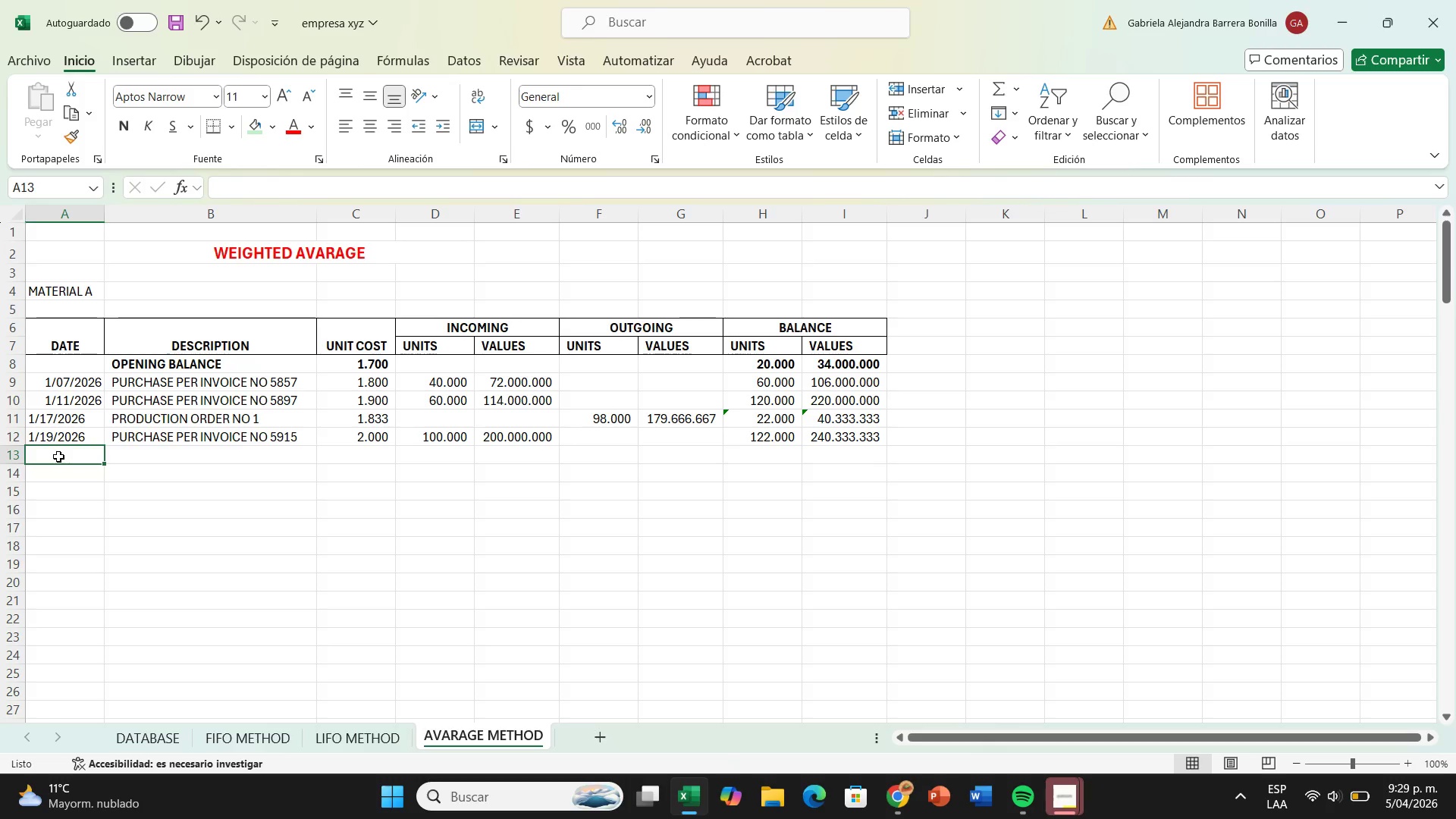 
type(1&22&2026)
 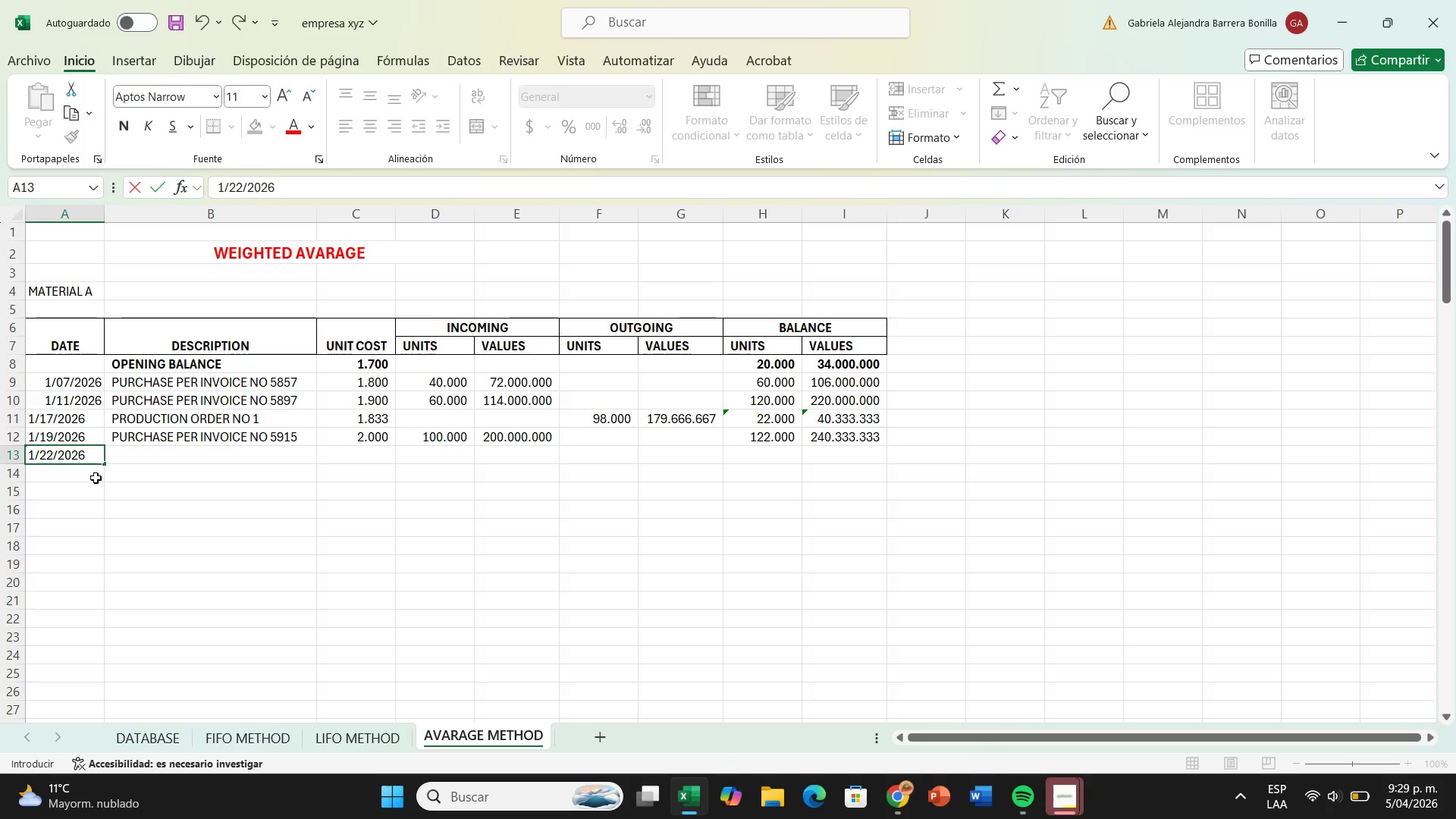 
left_click([119, 455])
 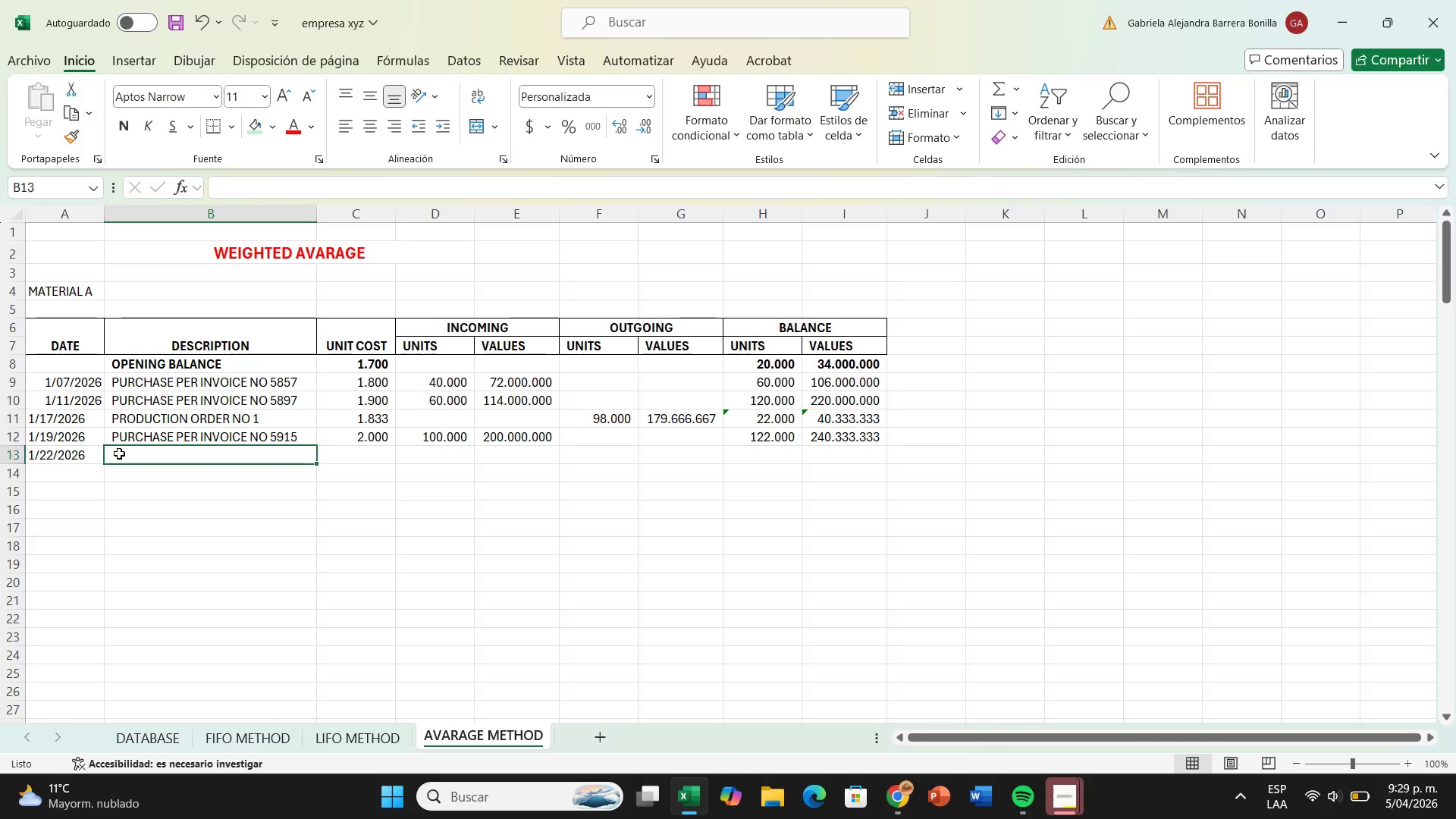 
wait(9.19)
 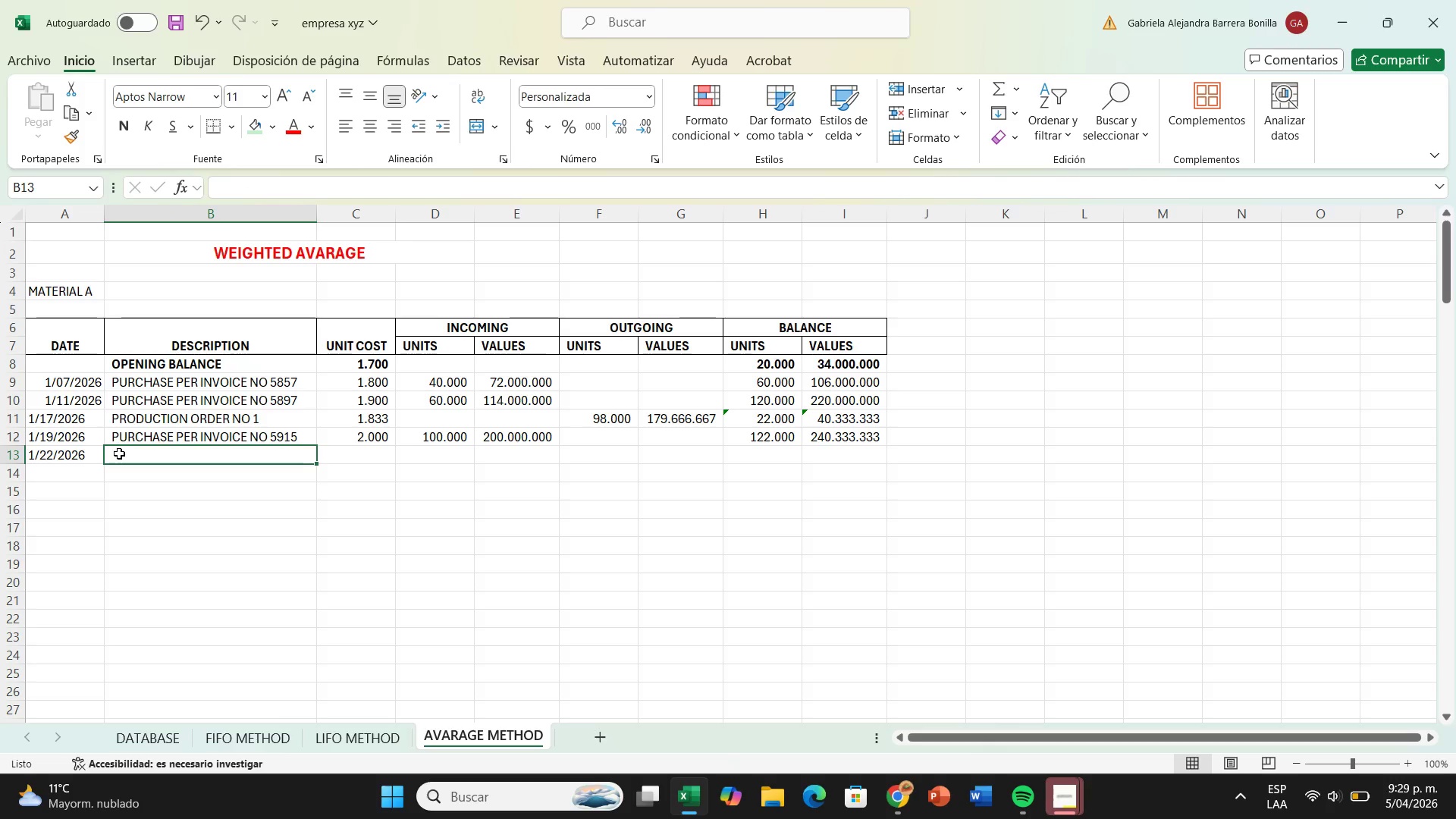 
type(purchase per invoiv)
key(Backspace)
type(ce no 5968)
 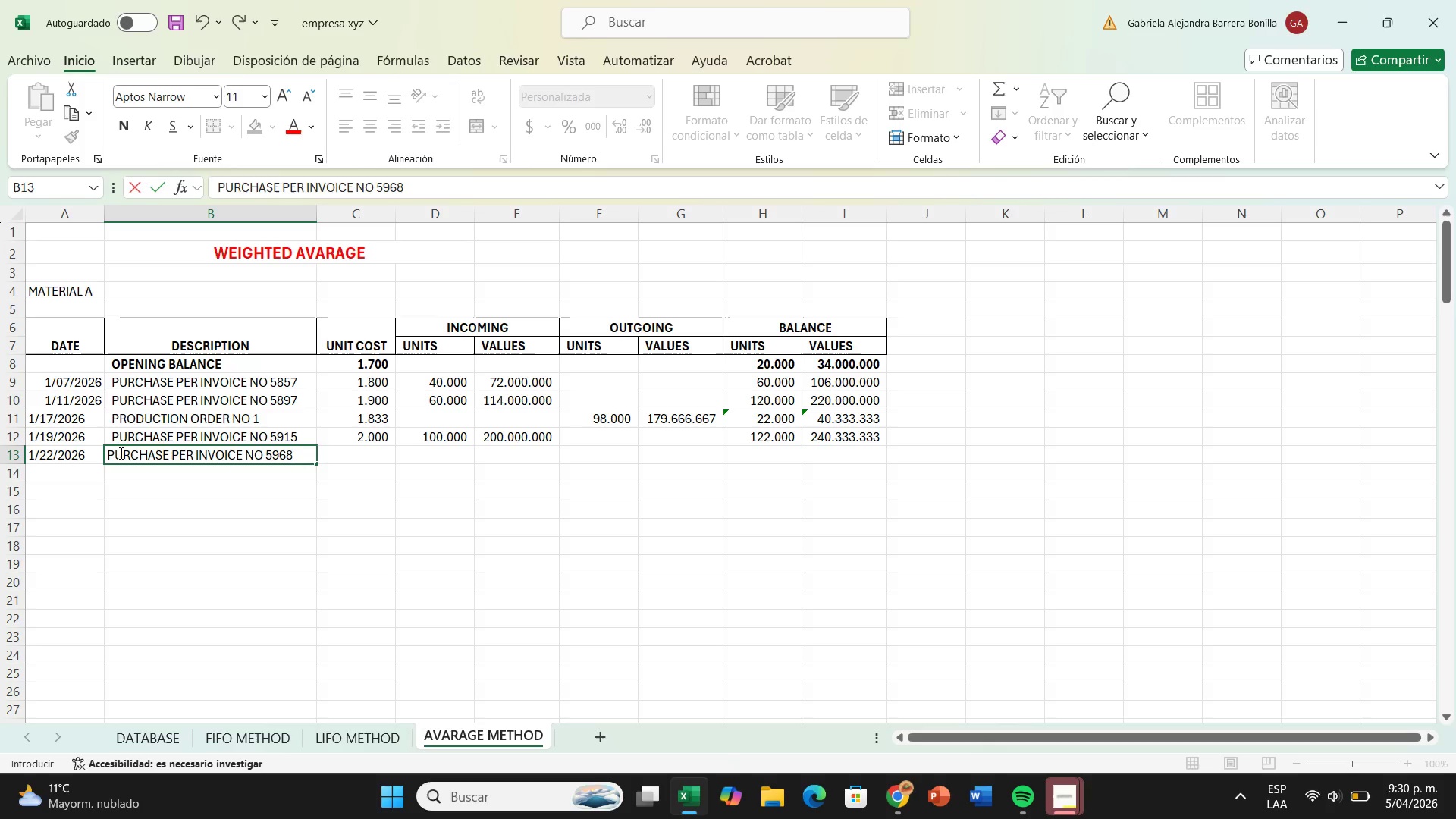 
key(ArrowRight)
 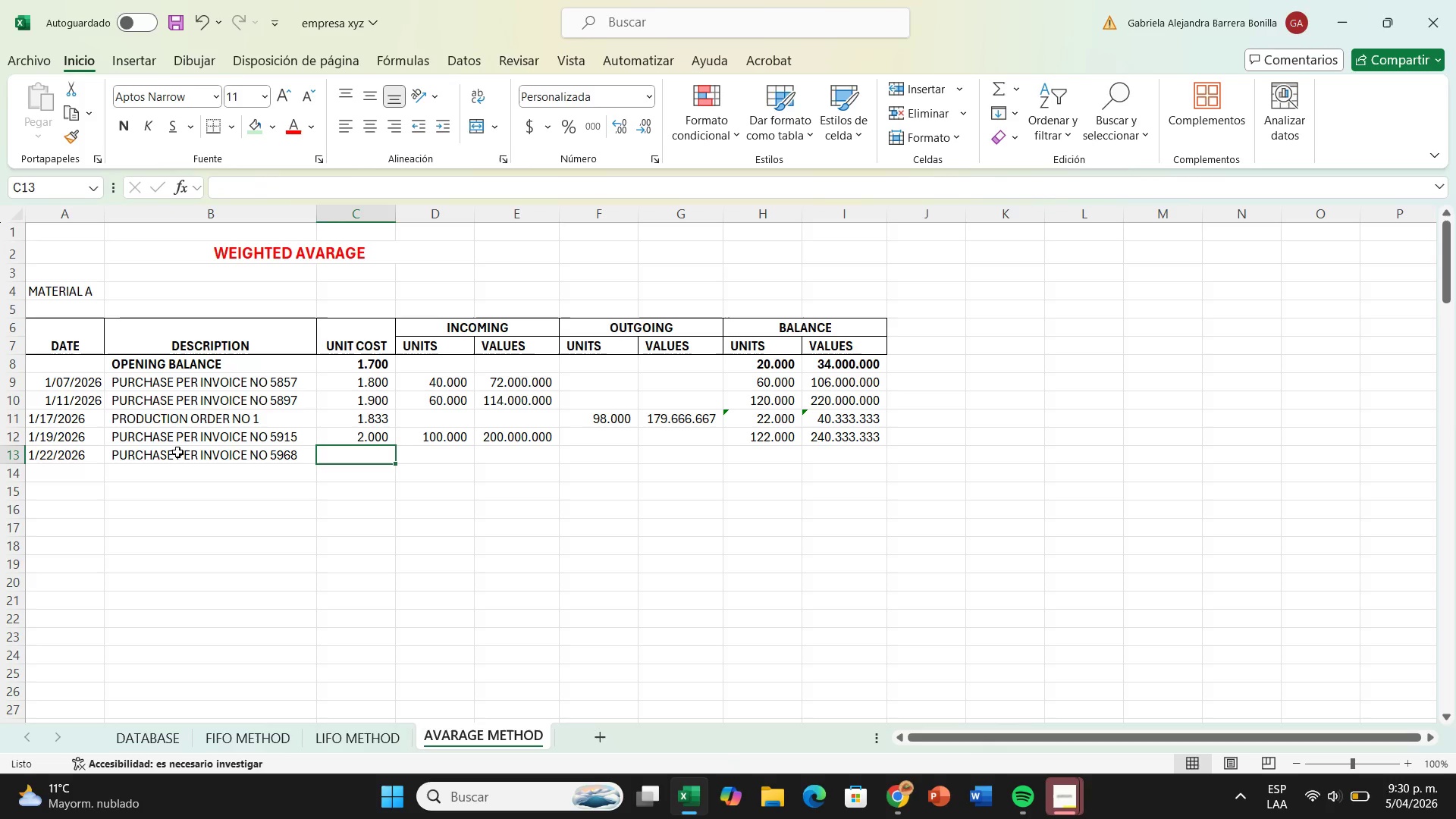 
wait(5.19)
 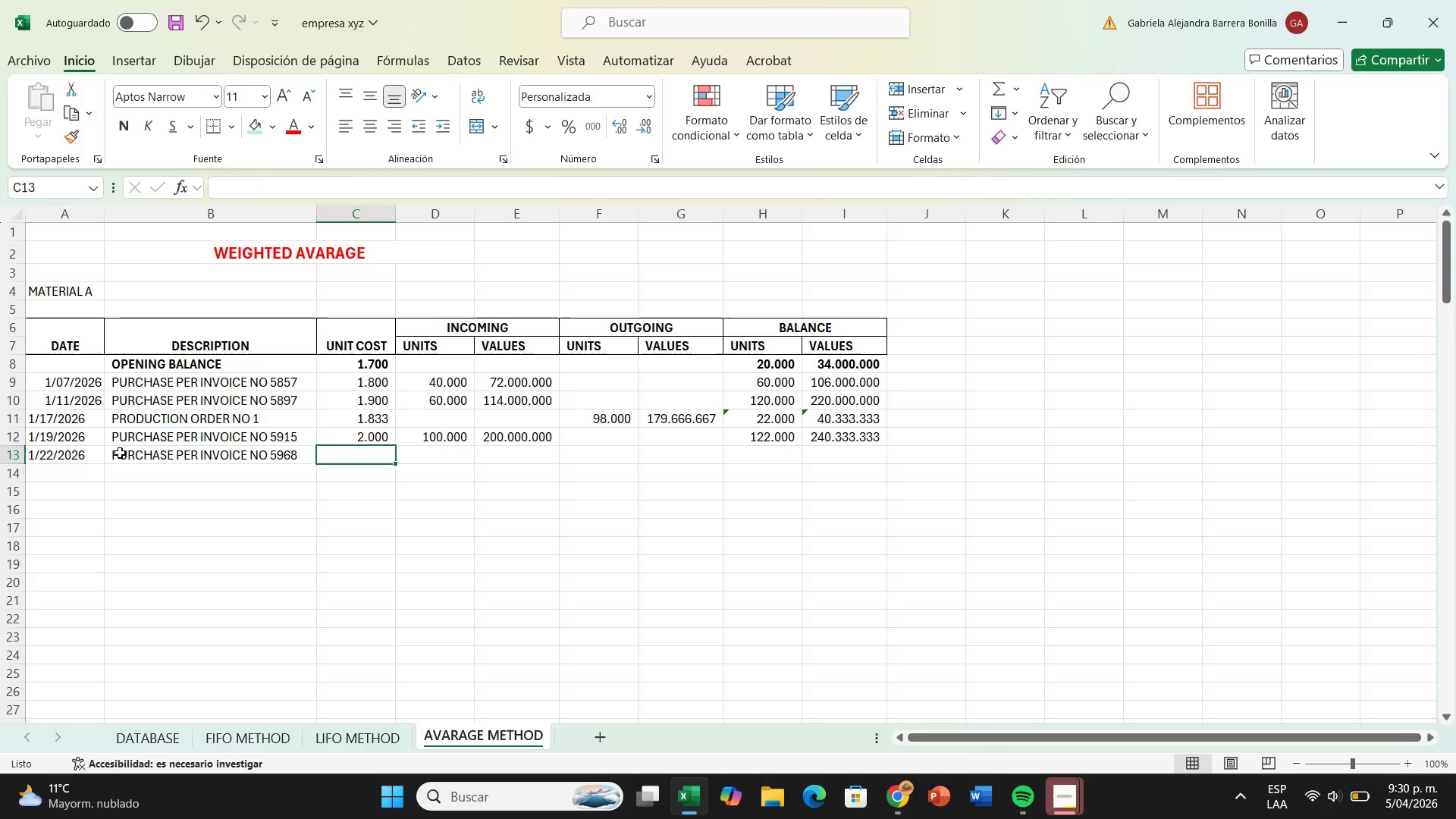 
type(2100)
 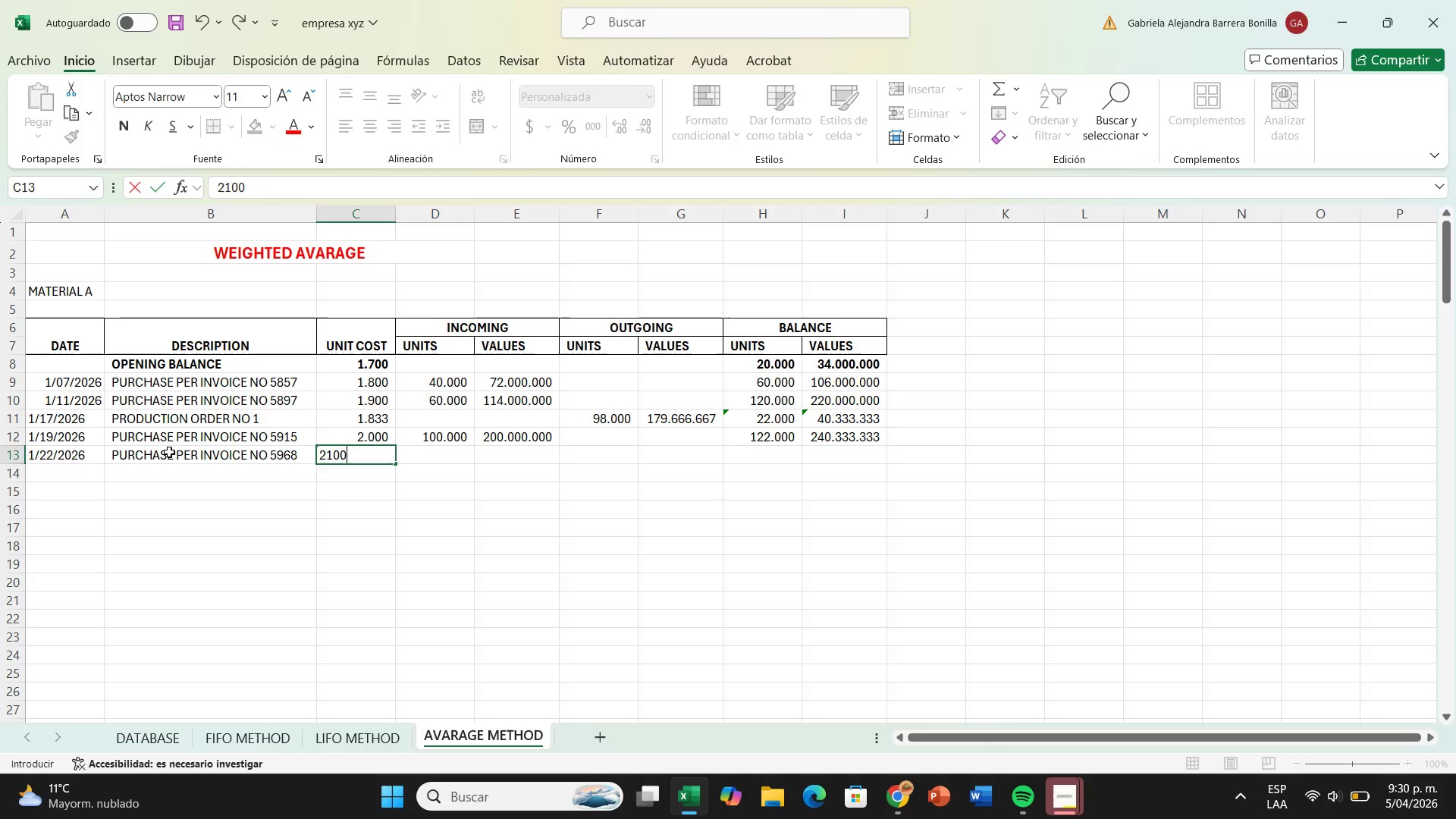 
key(ArrowRight)
 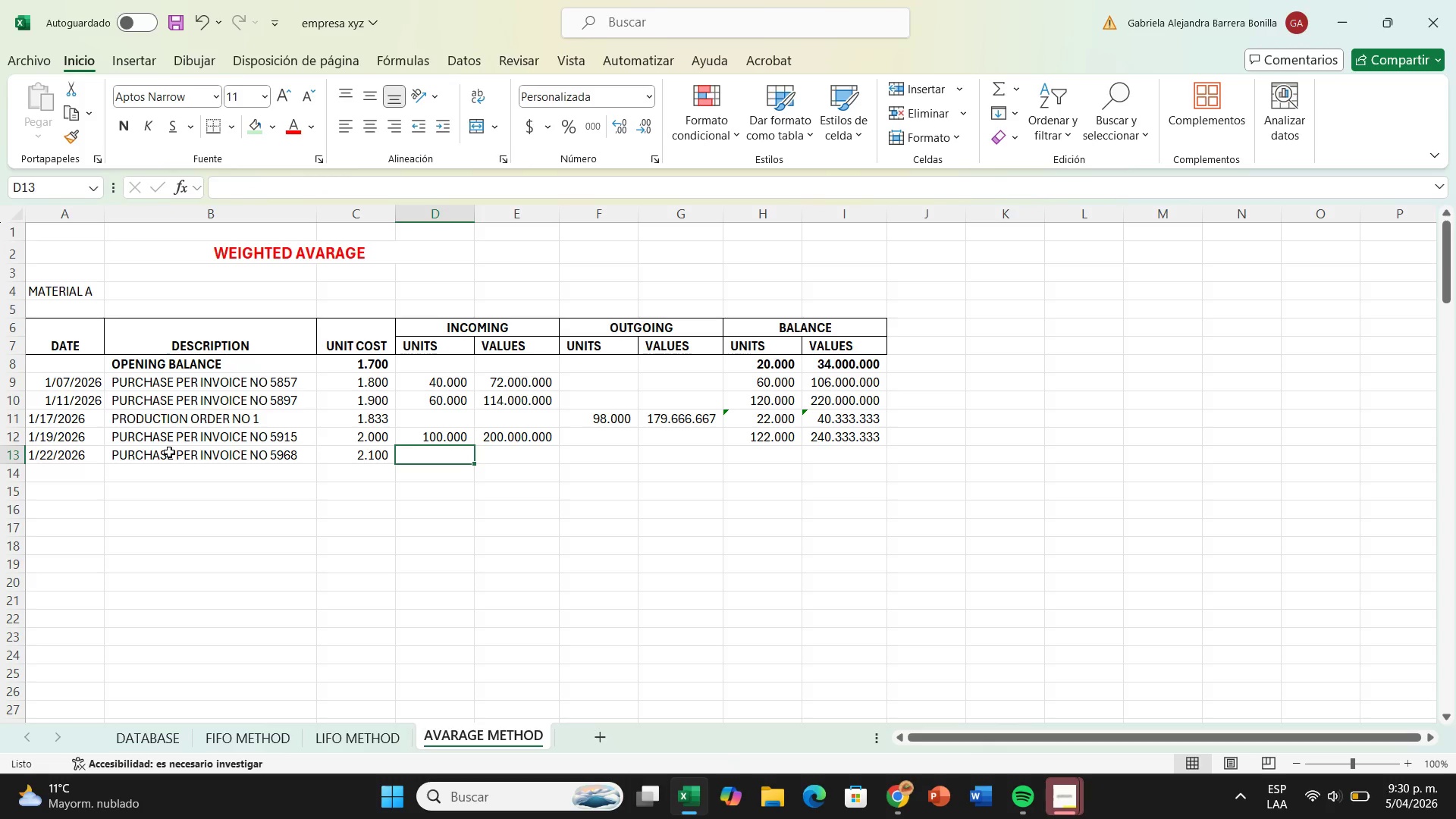 
type(30000)
 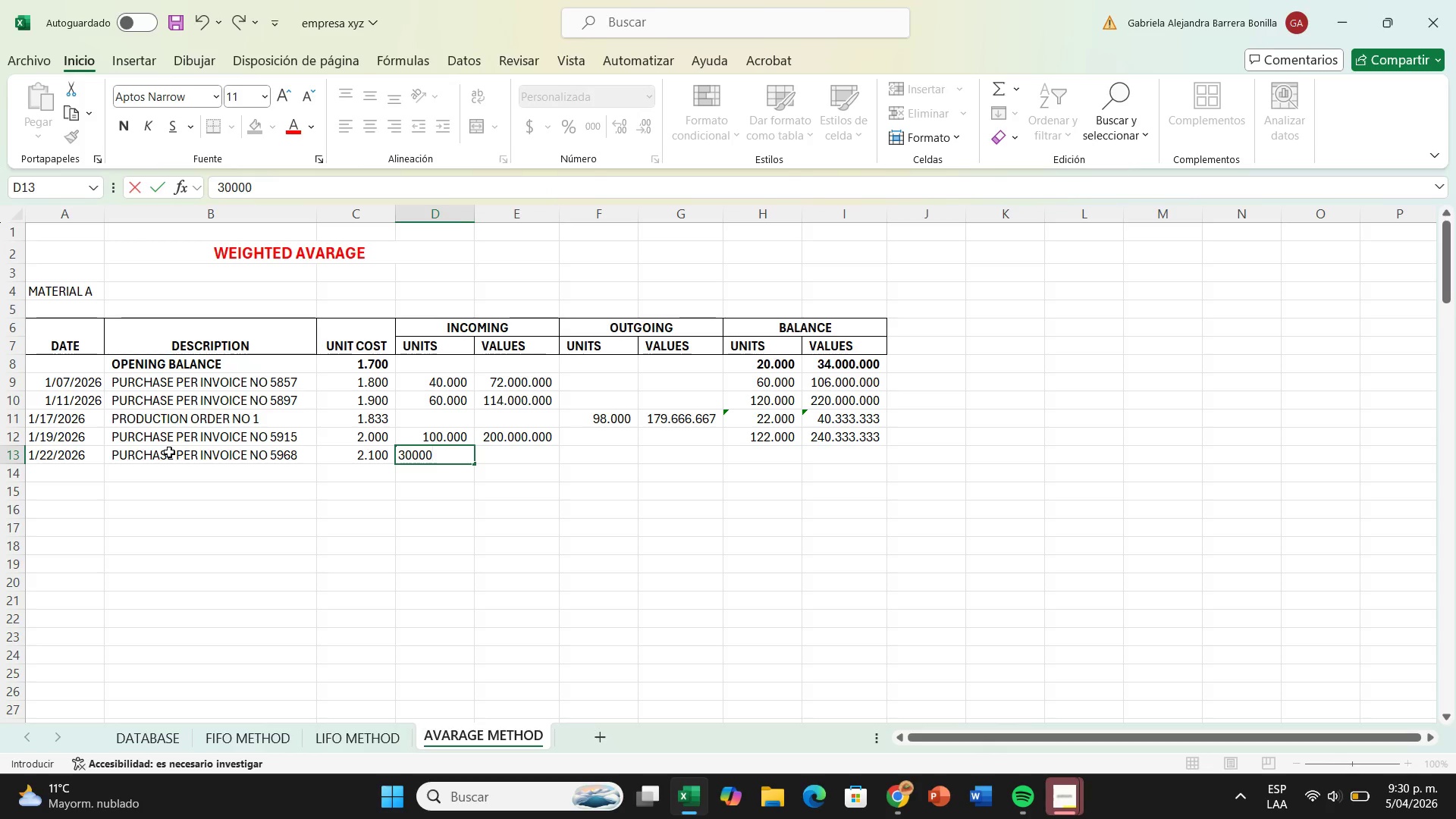 
key(ArrowRight)
 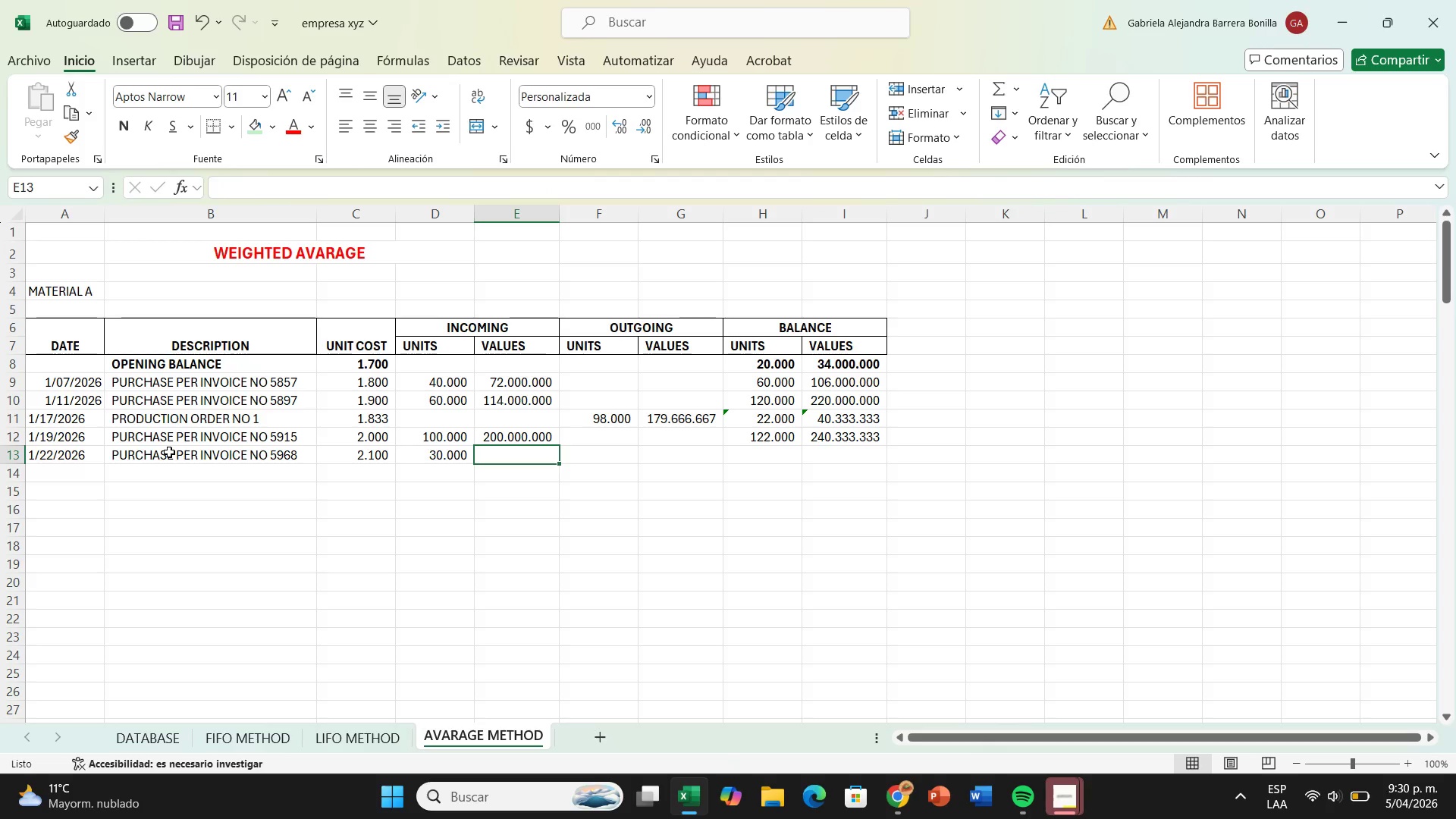 
key(Shift+ShiftRight)
 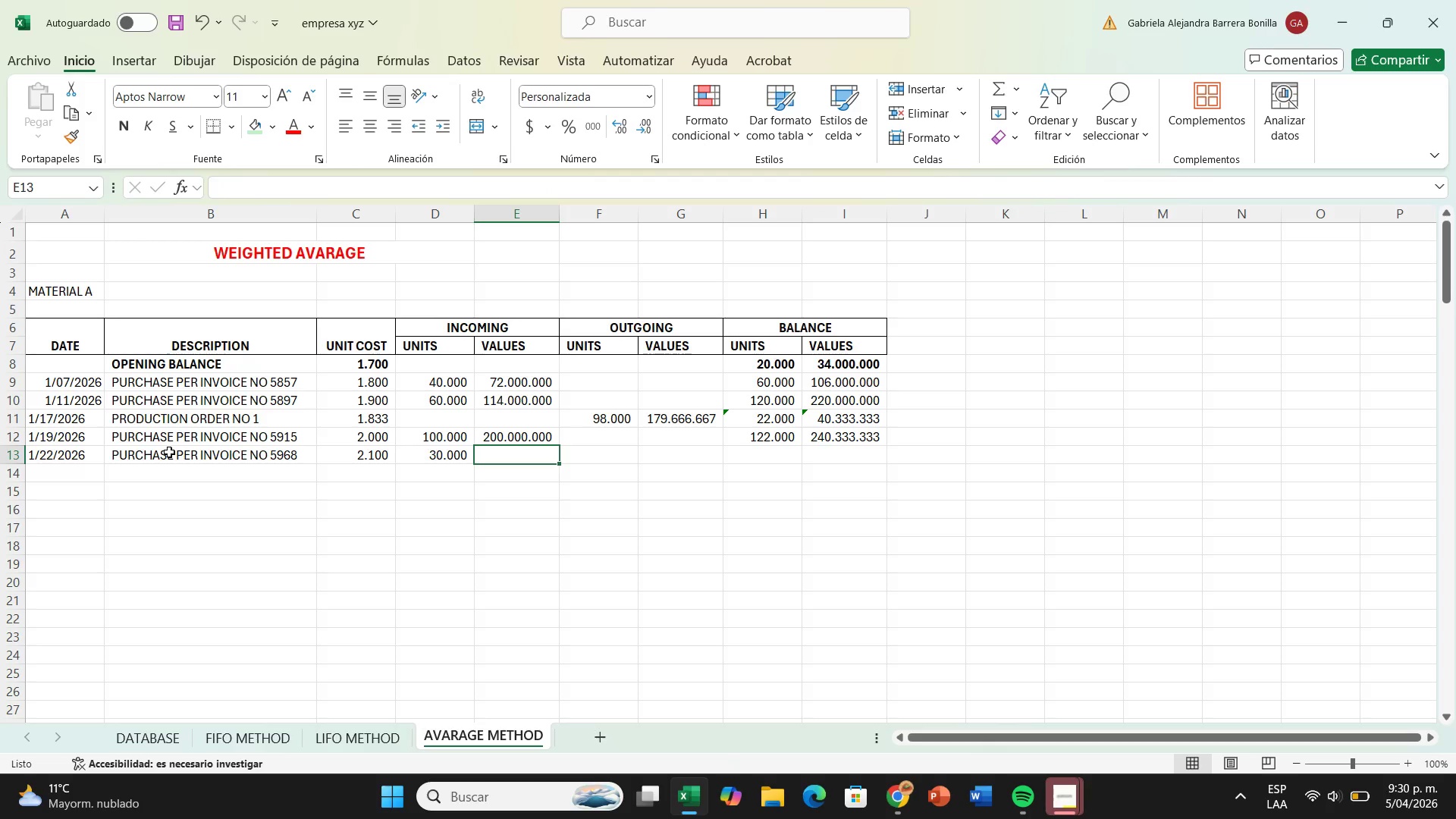 
key(Shift+0)
 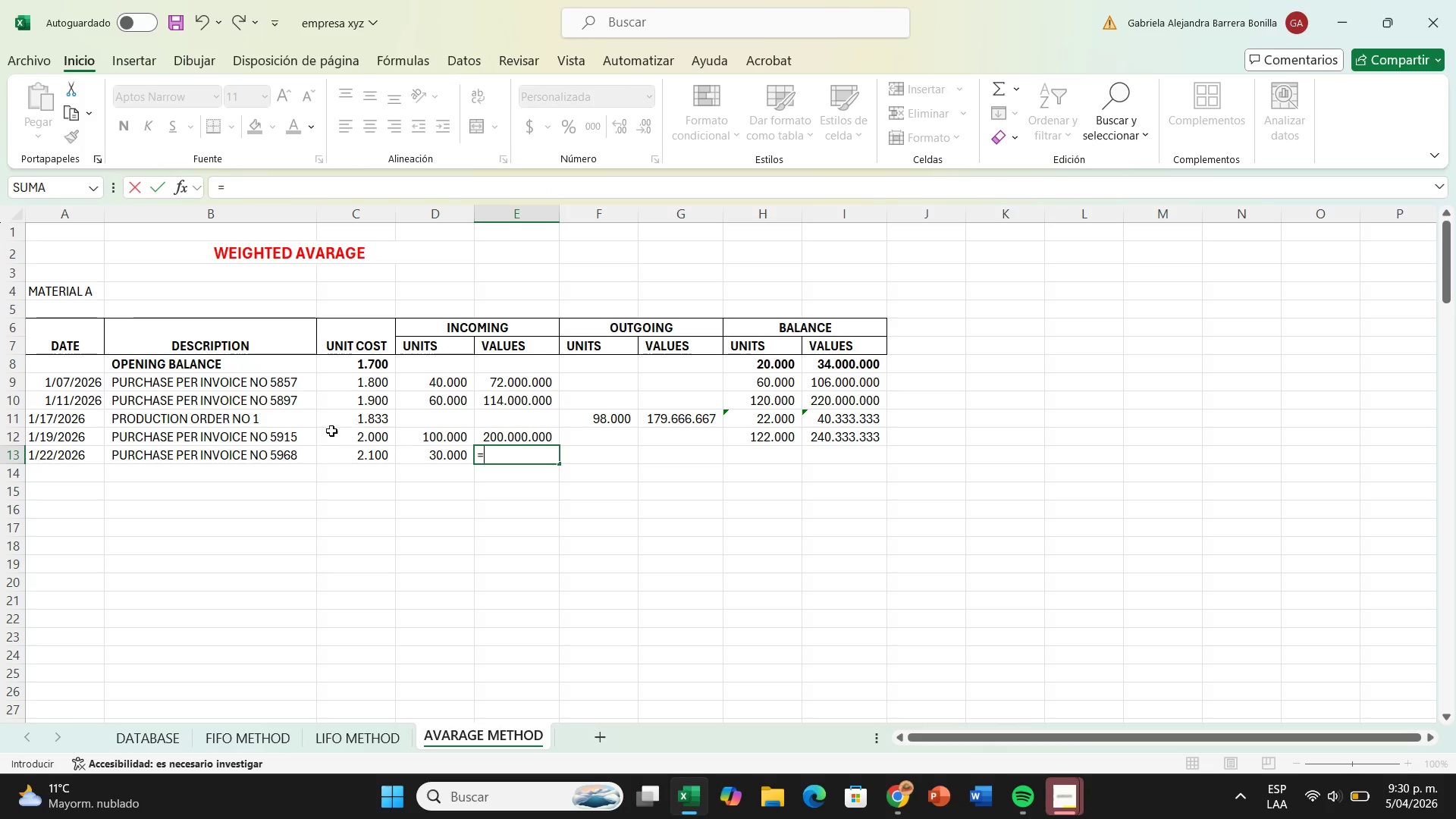 
left_click([325, 453])
 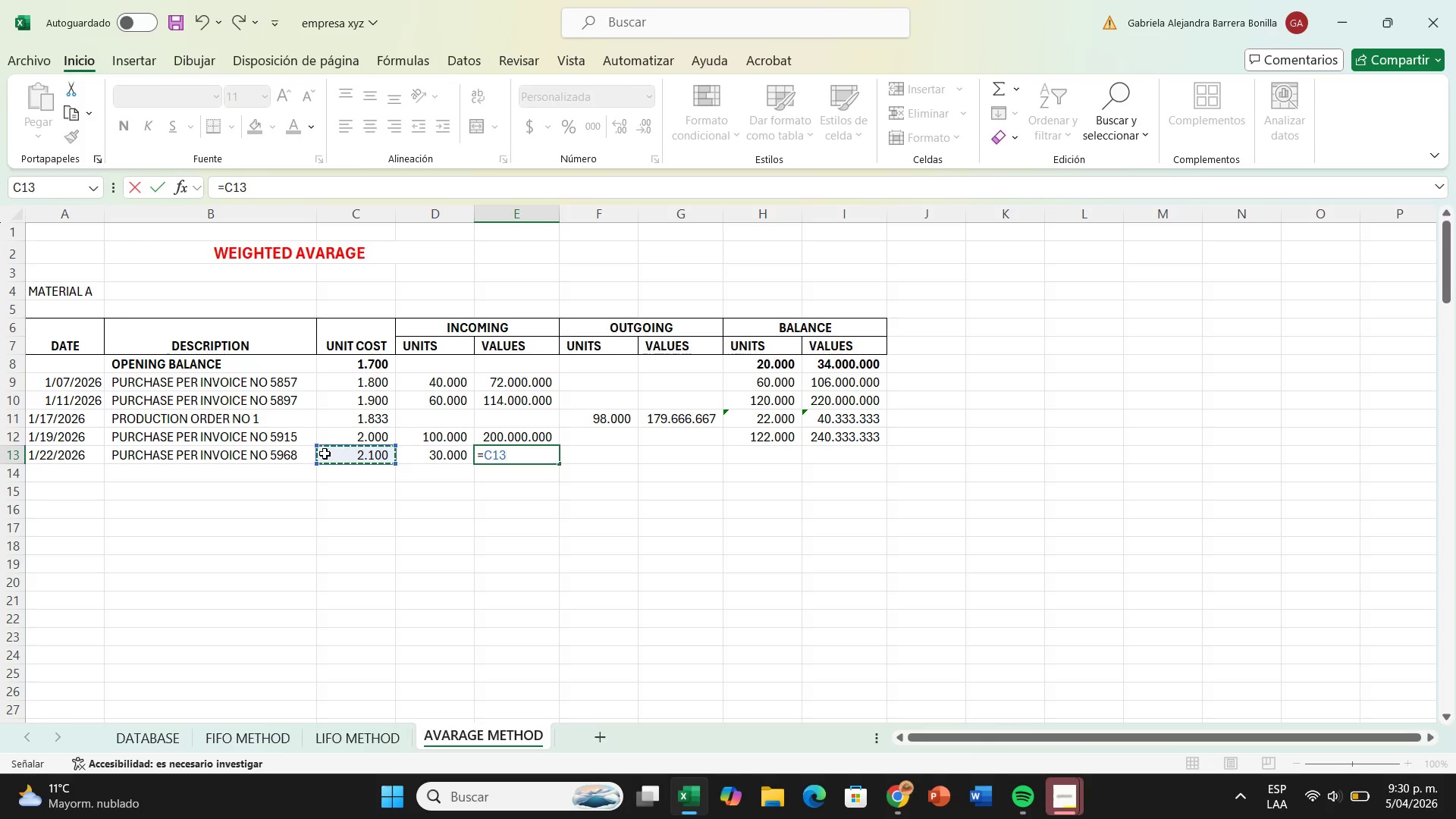 
key(Shift+ShiftRight)
 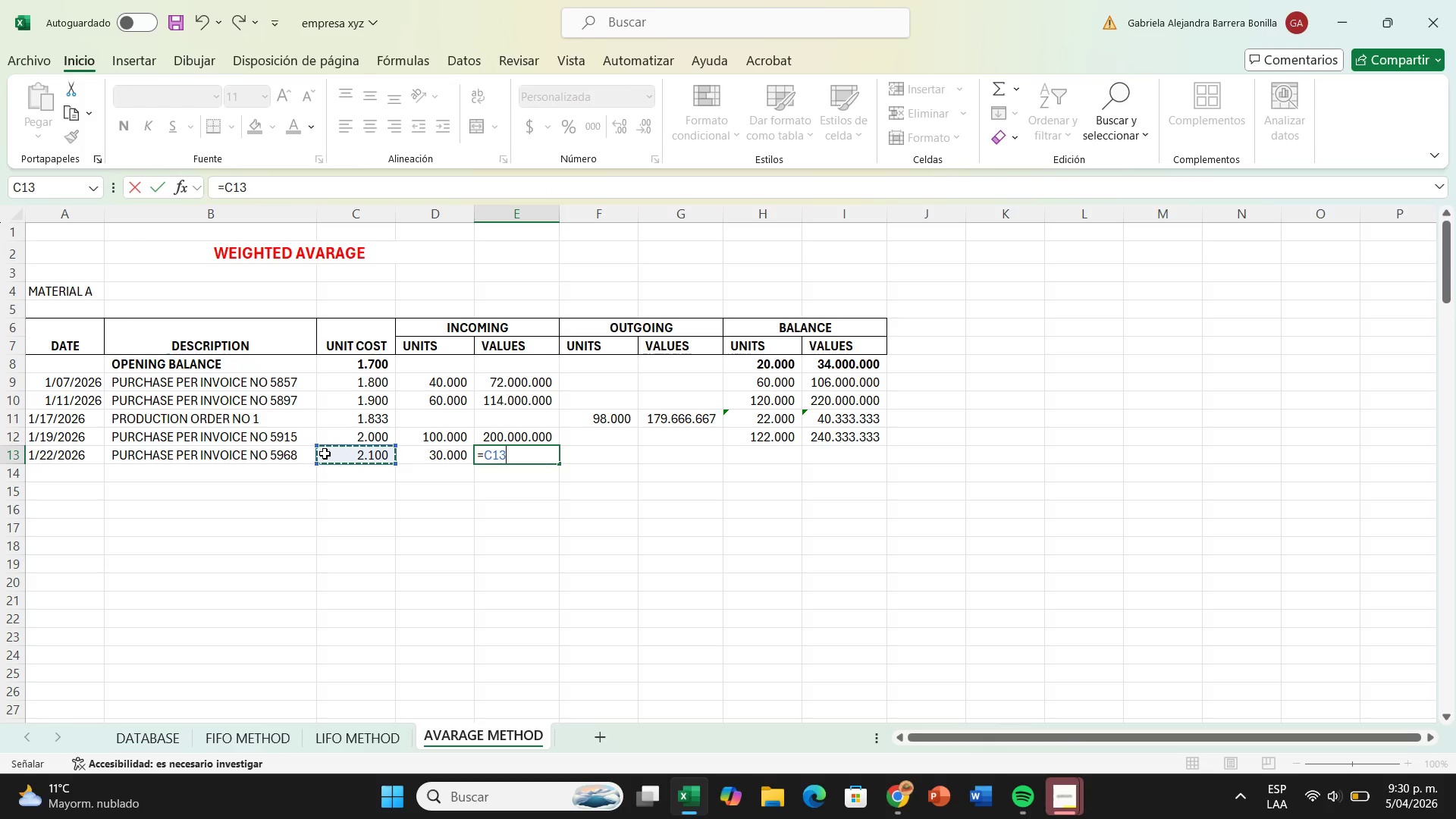 
key(Shift+Equal)
 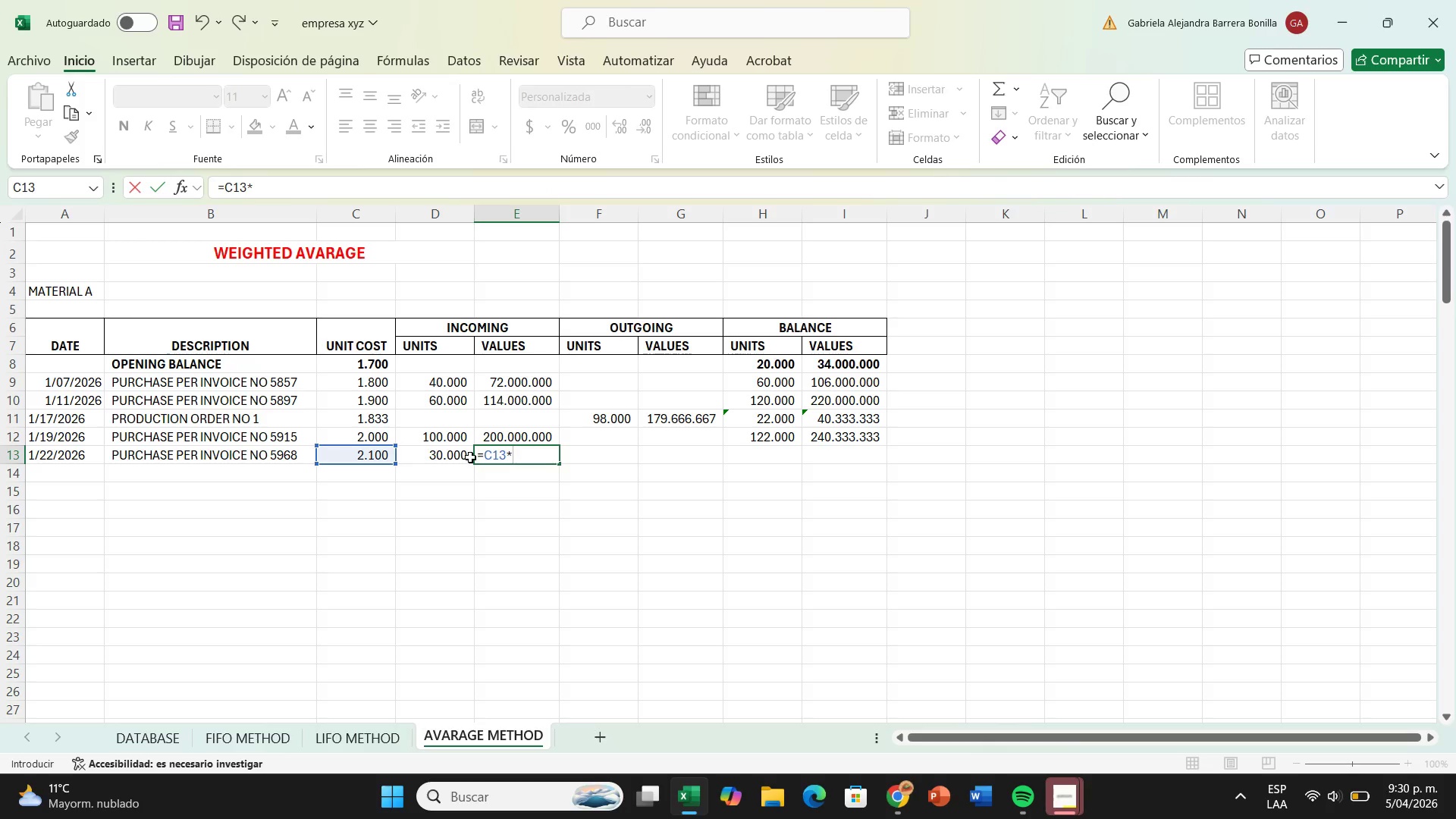 
left_click([470, 457])
 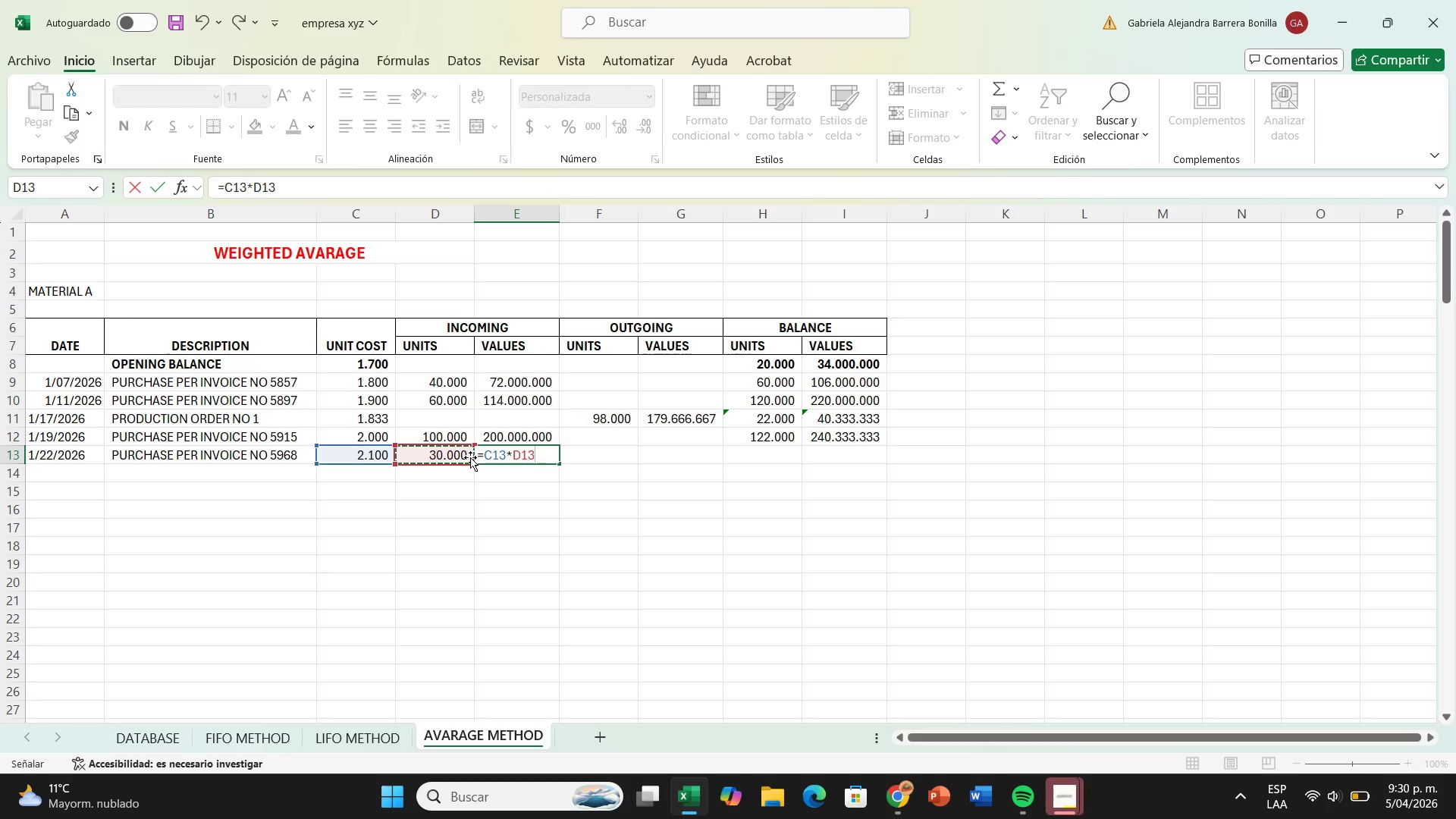 
key(Enter)
 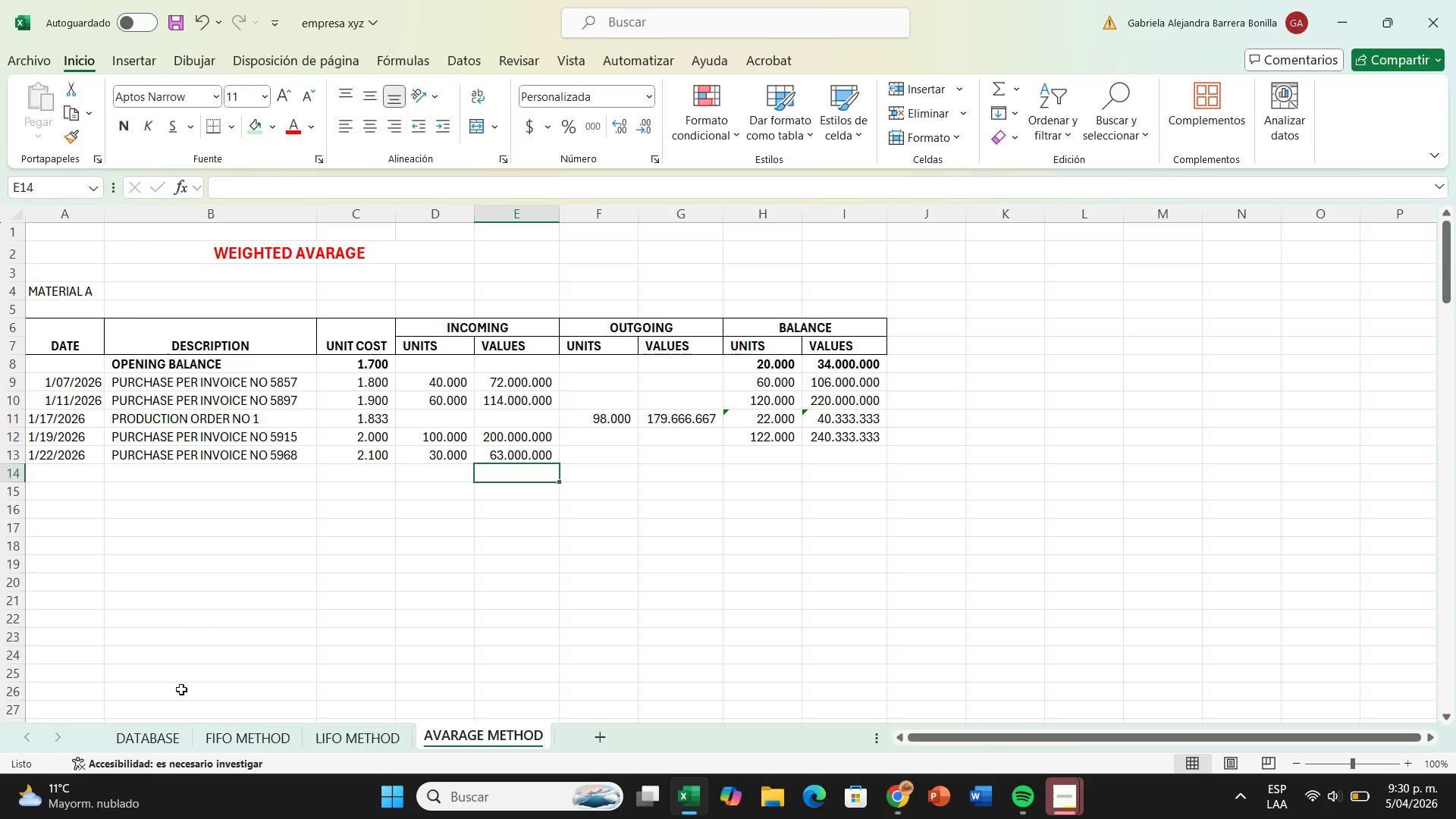 
left_click([150, 733])
 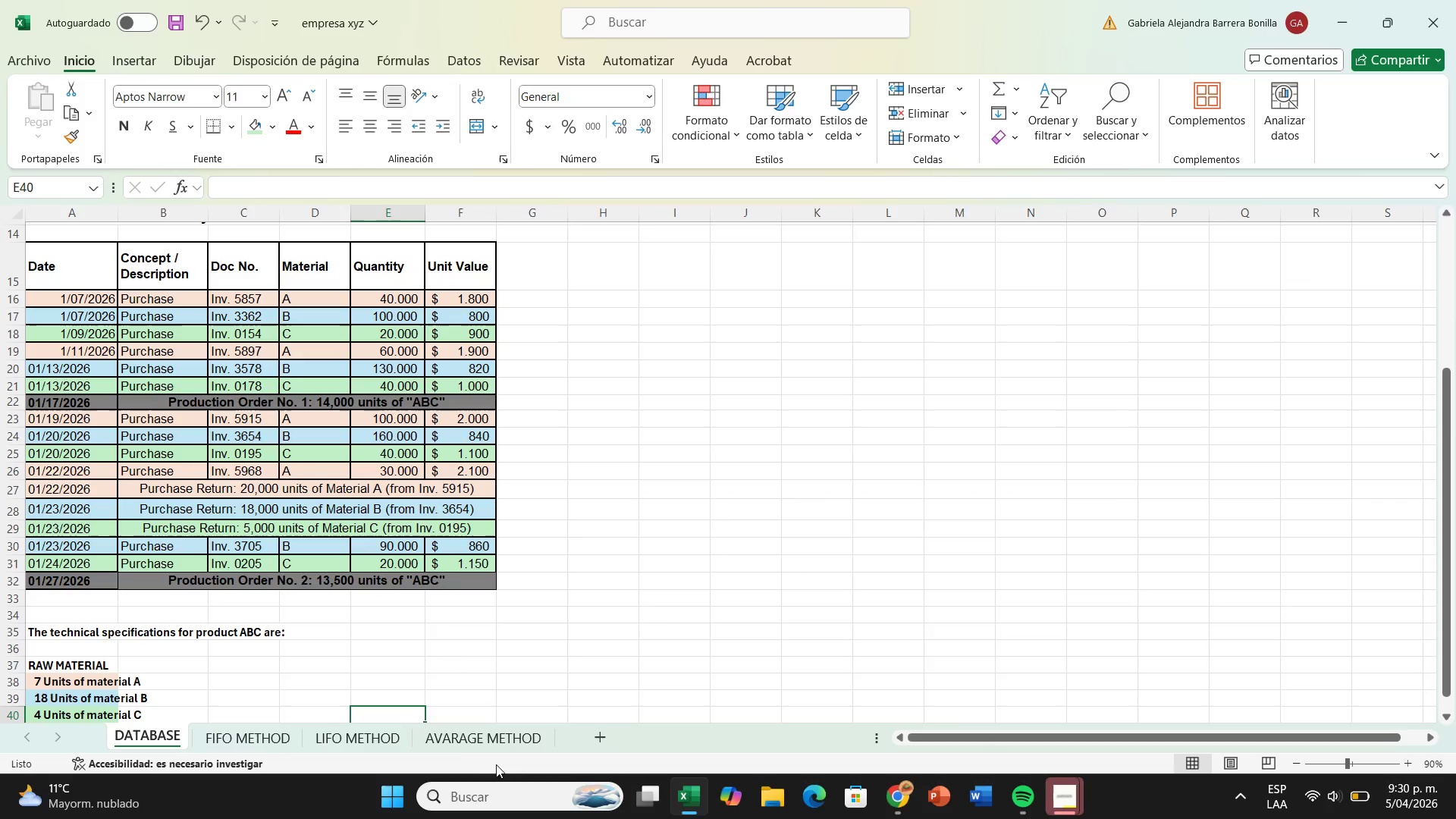 
left_click([489, 739])
 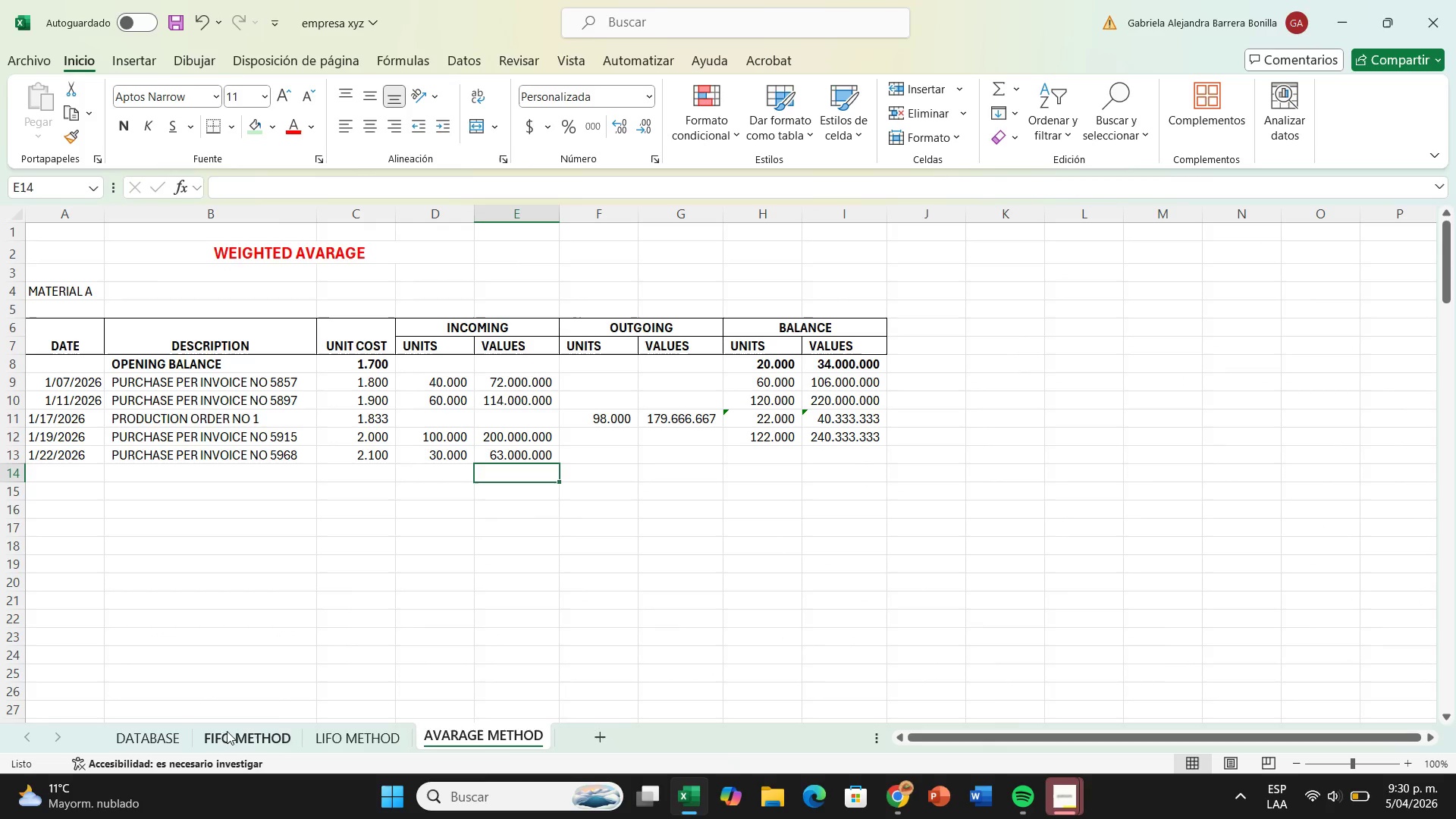 
left_click([168, 736])
 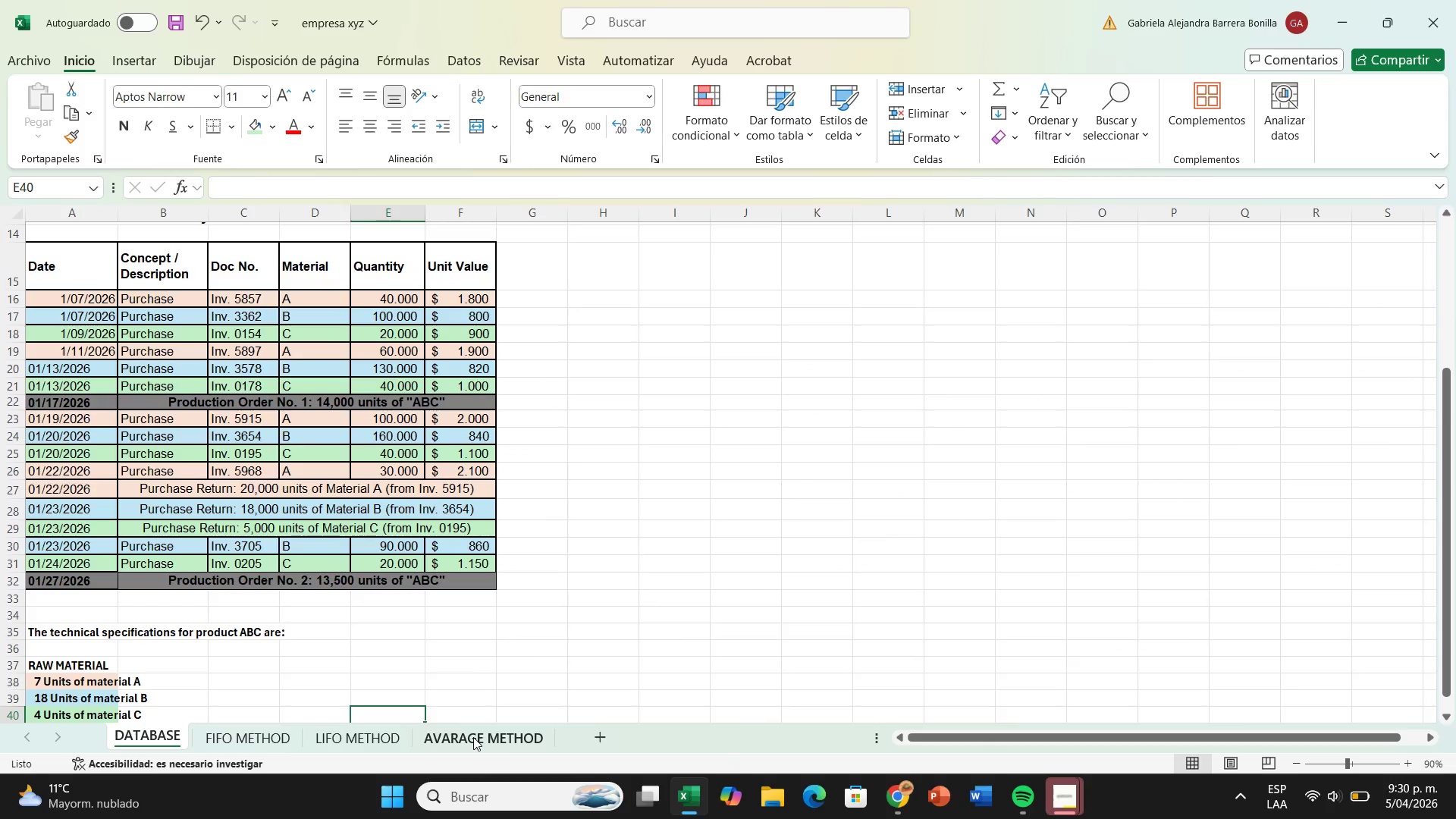 
left_click([473, 737])
 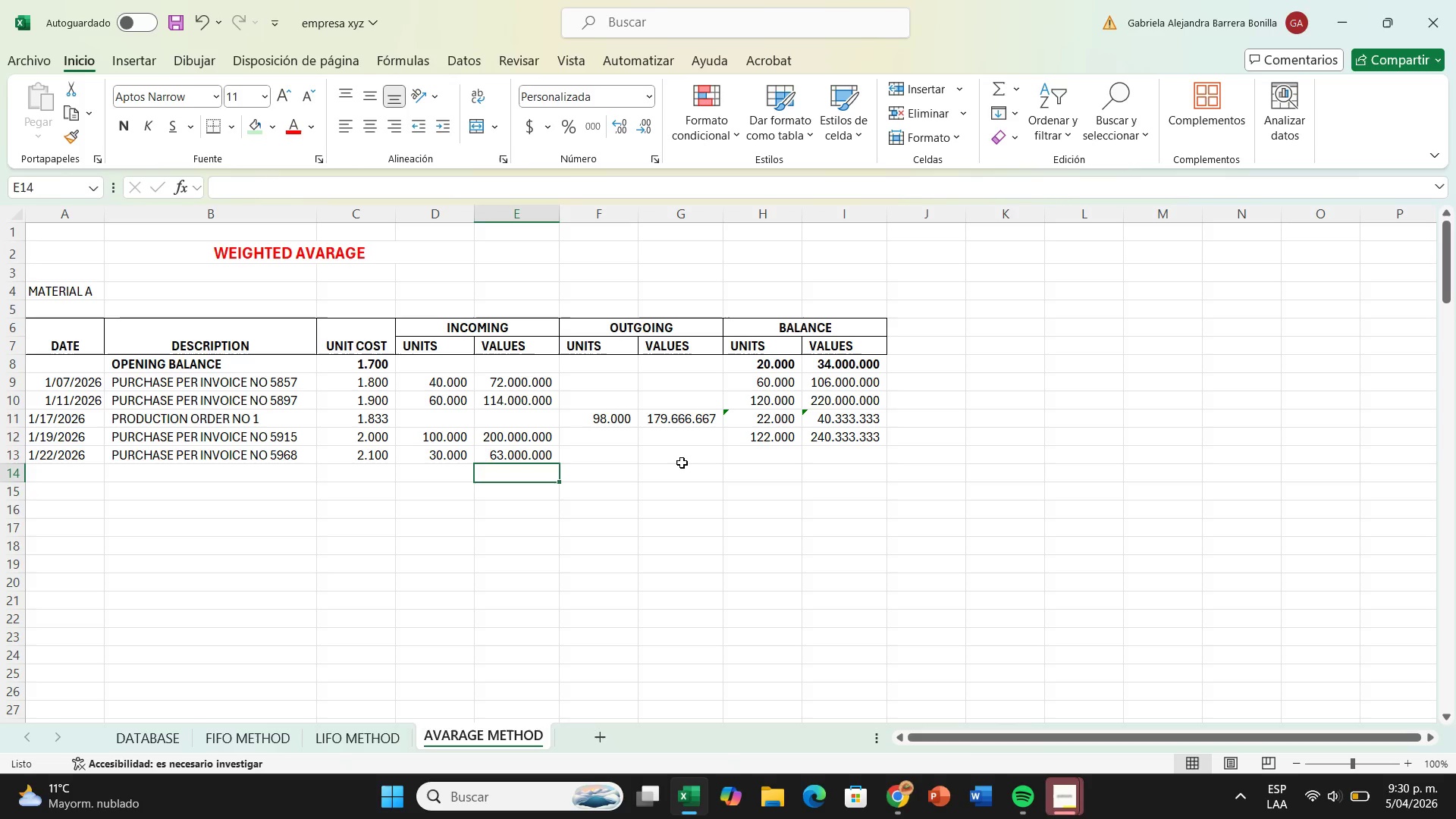 
left_click([771, 461])
 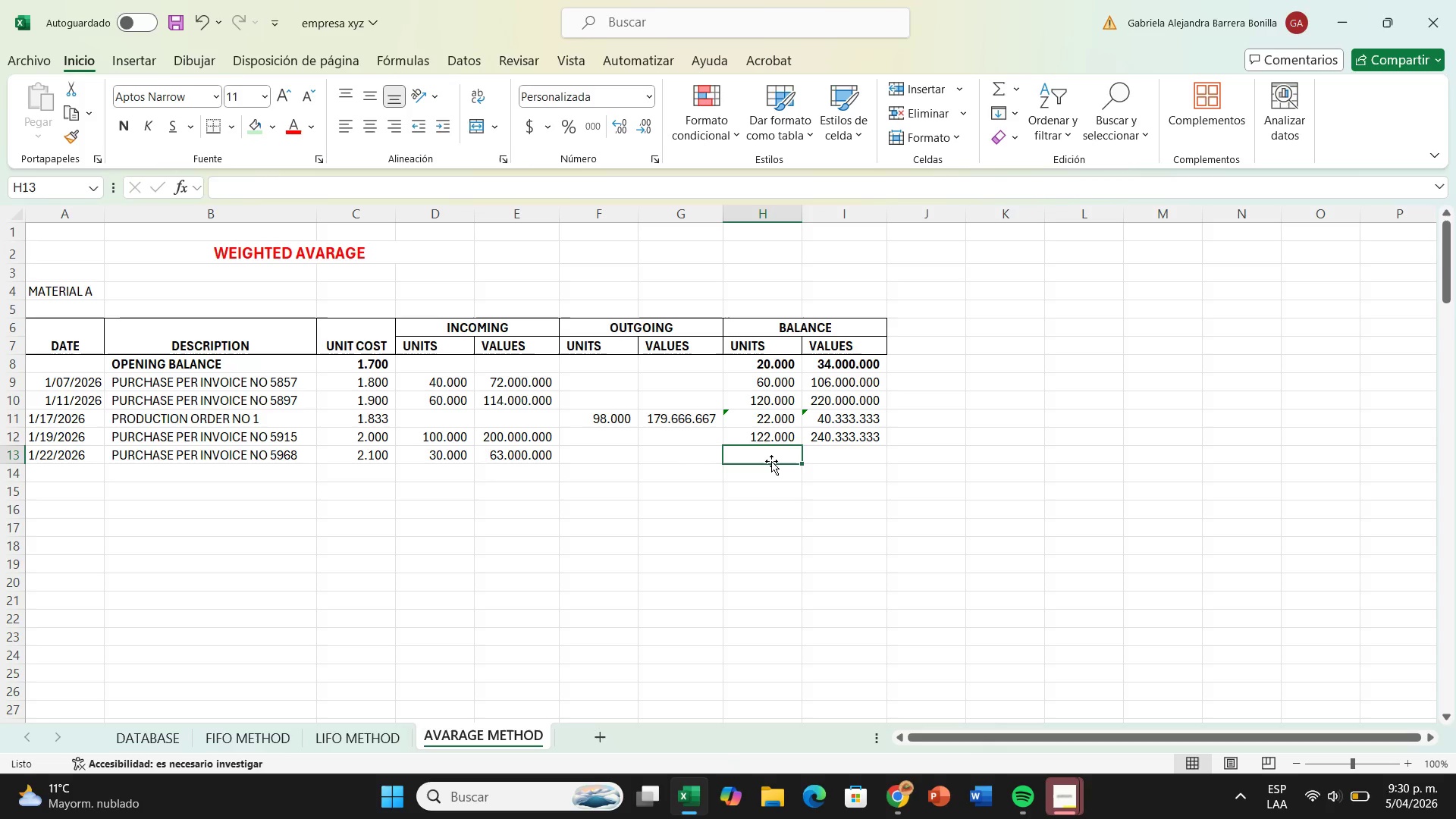 
key(Shift+ShiftRight)
 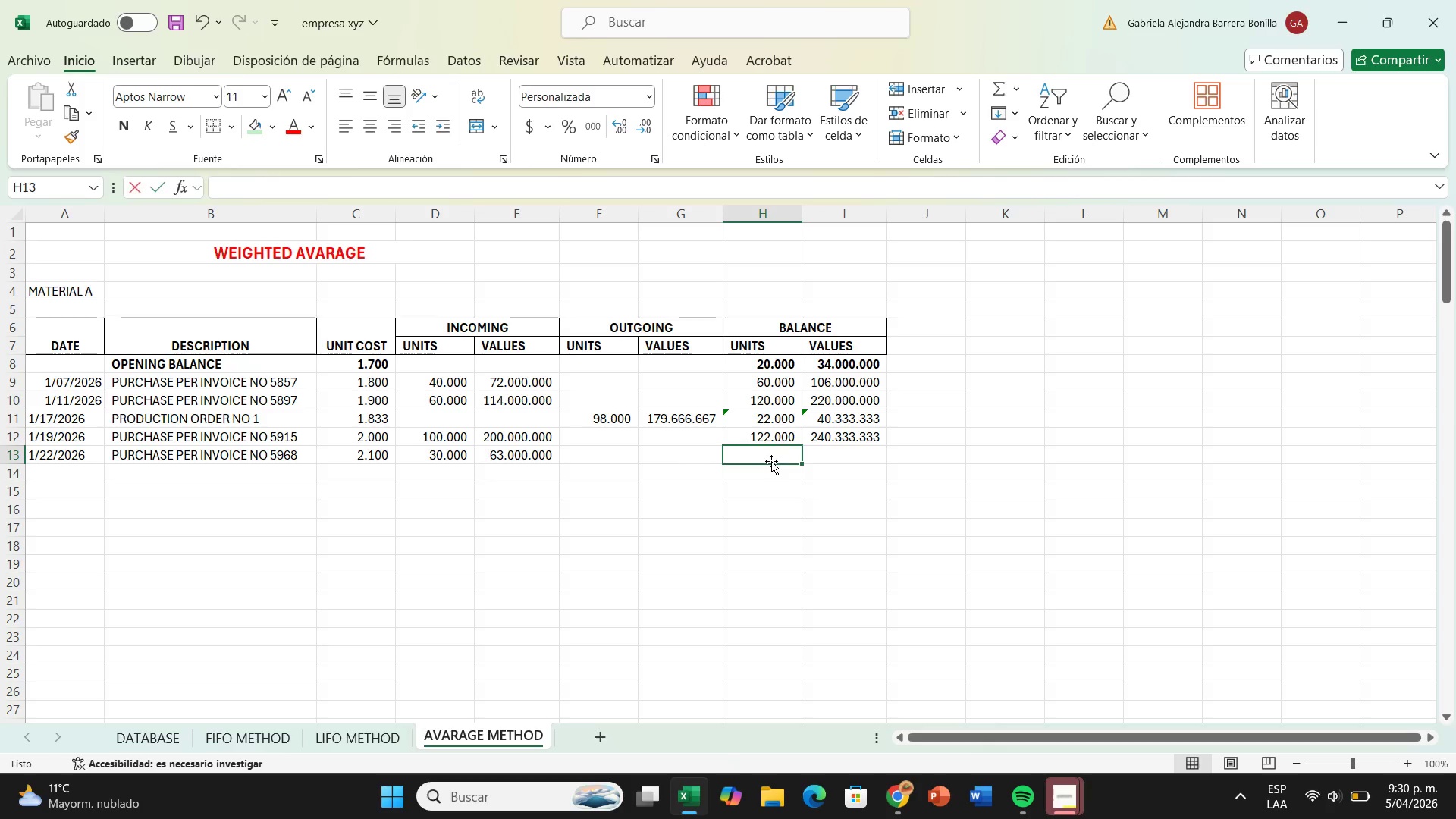 
key(Shift+0)
 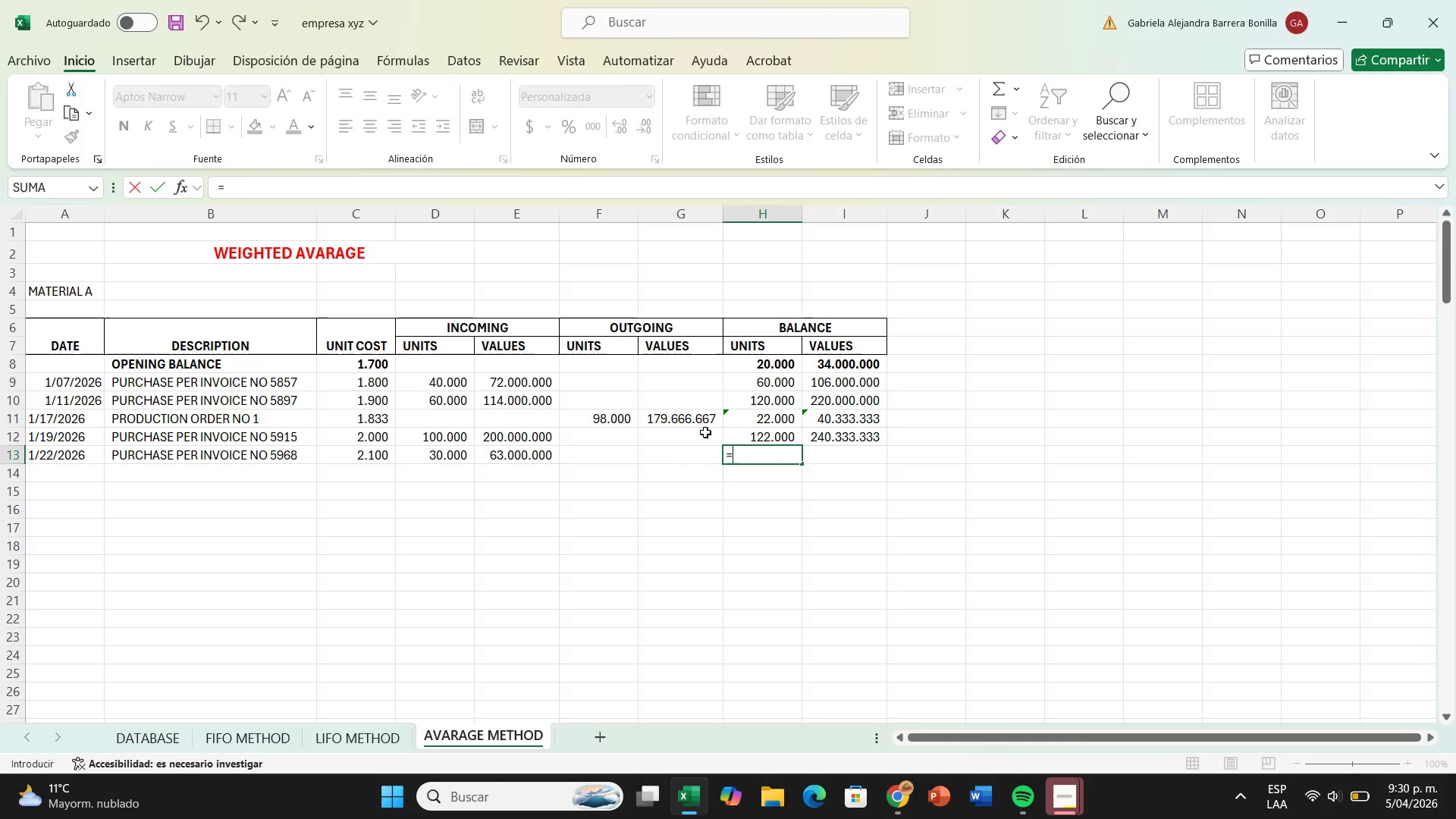 
left_click([752, 430])
 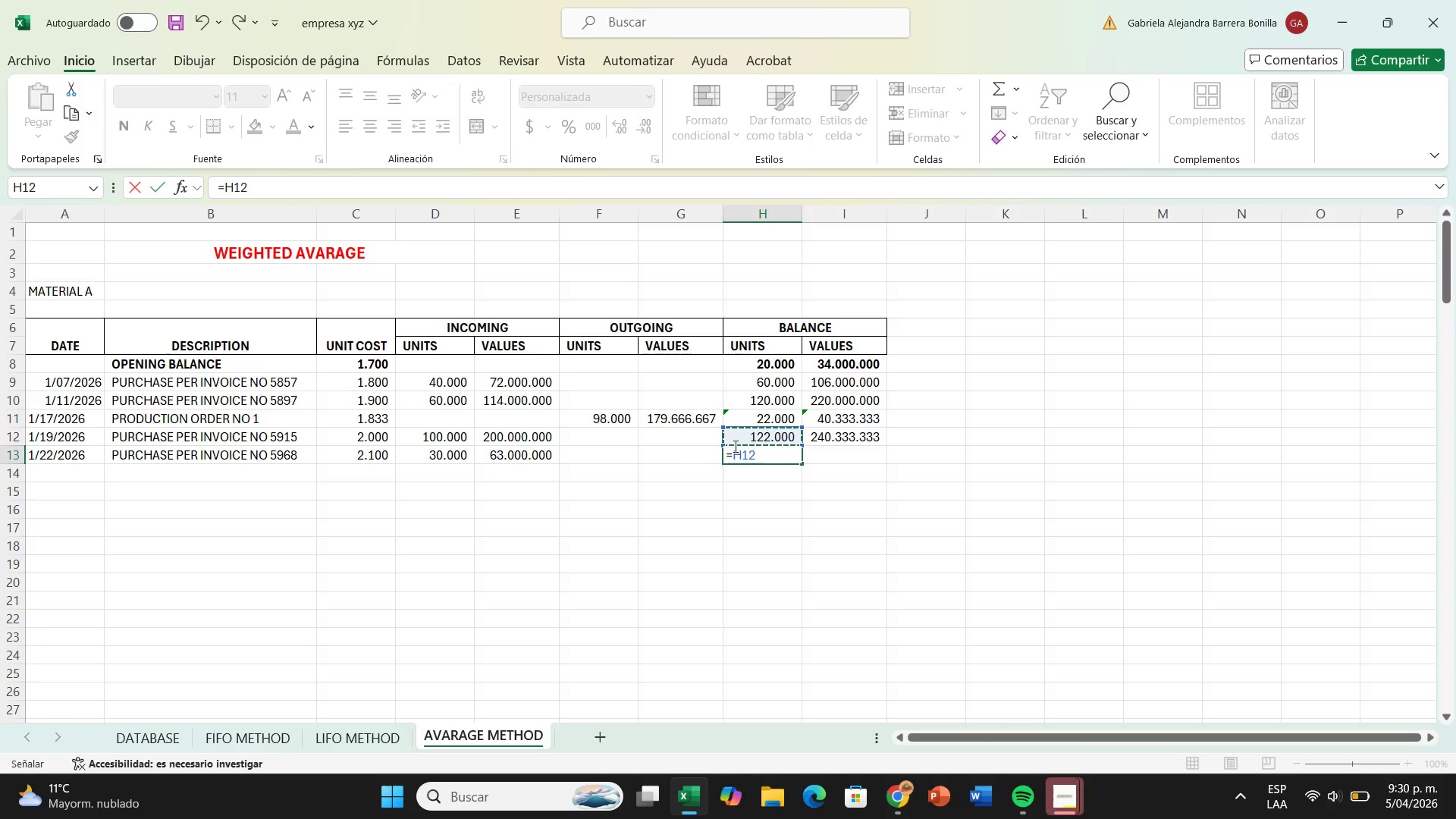 
key(Equal)
 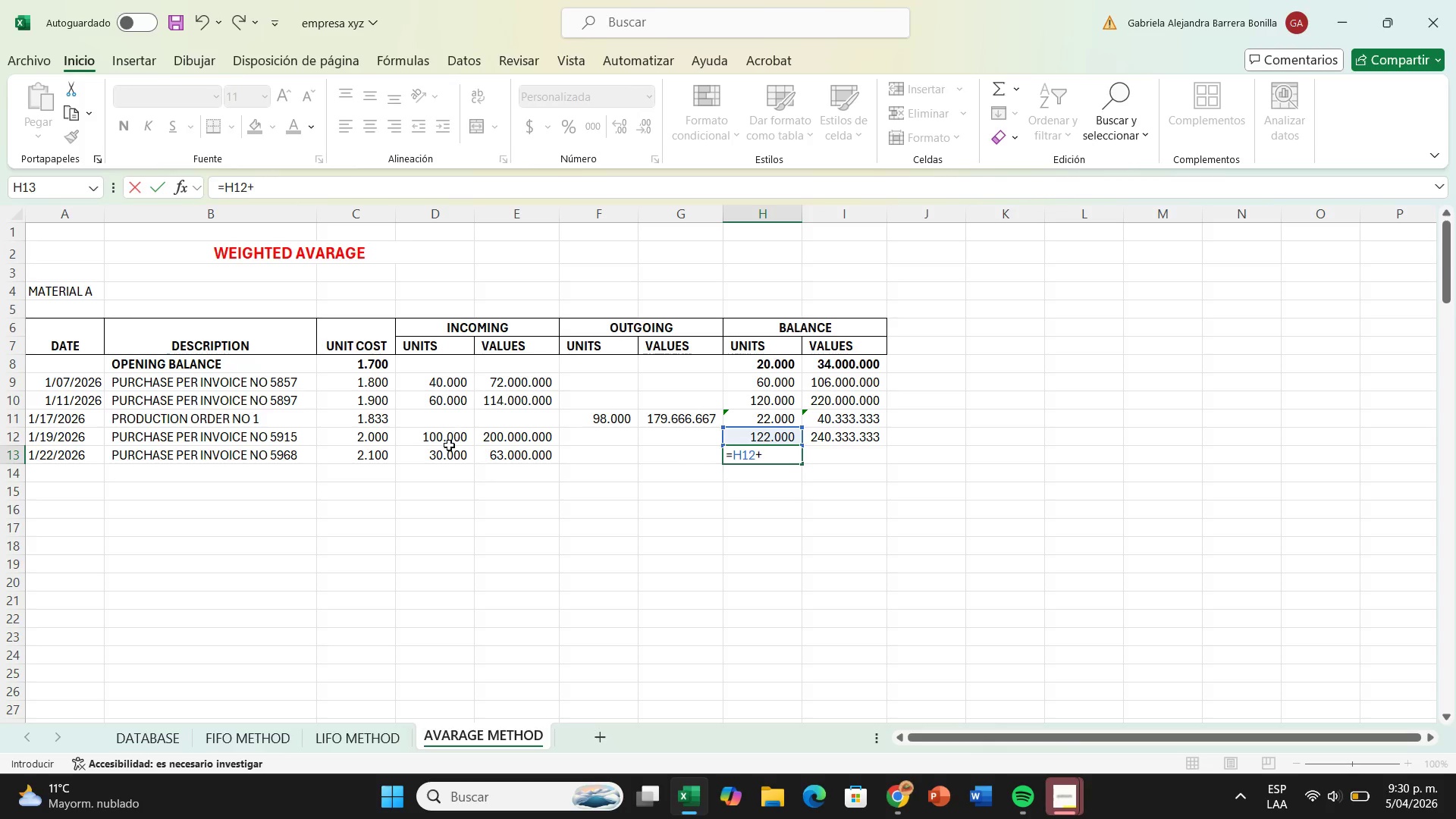 
left_click([449, 449])
 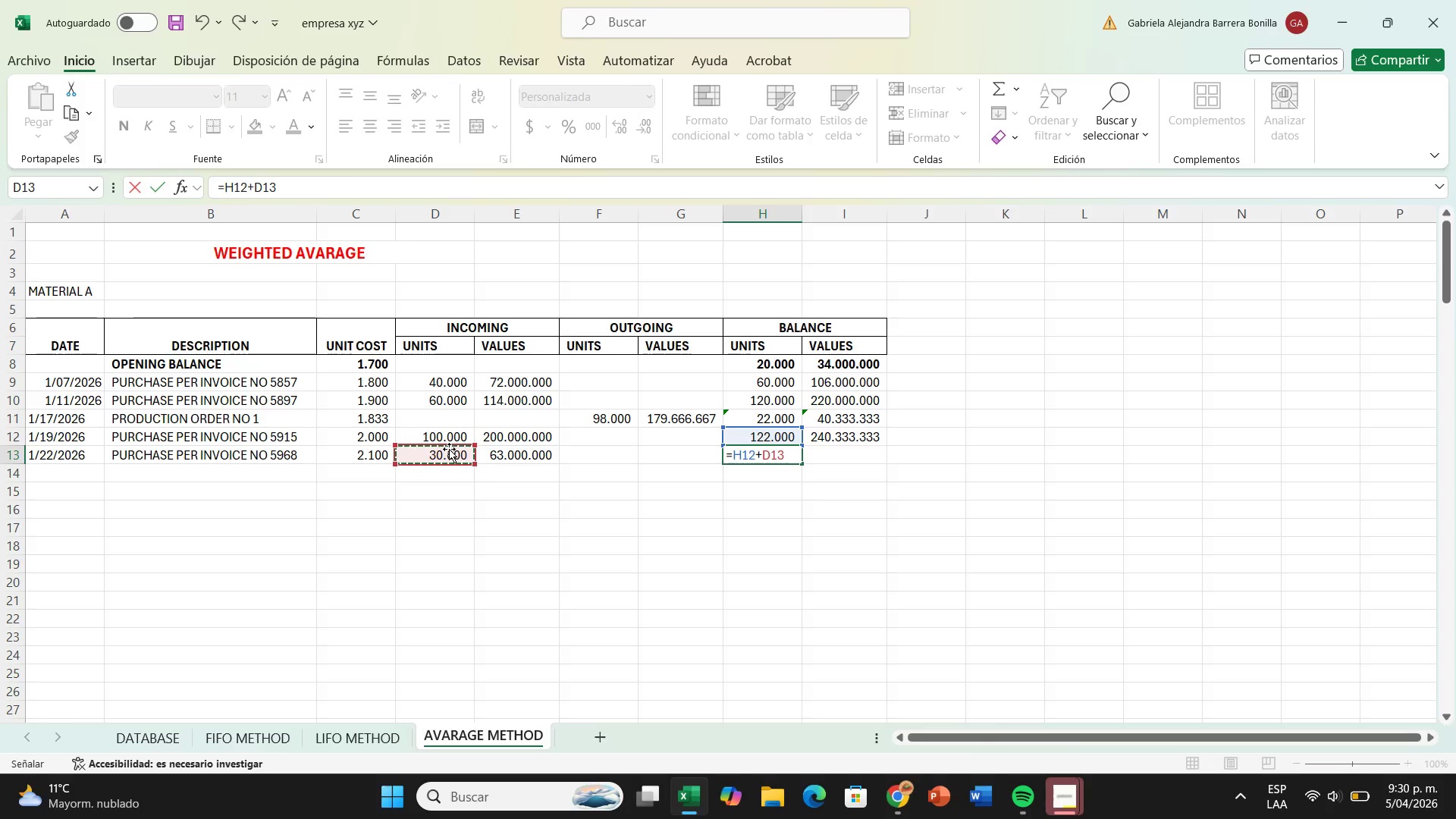 
key(Enter)
 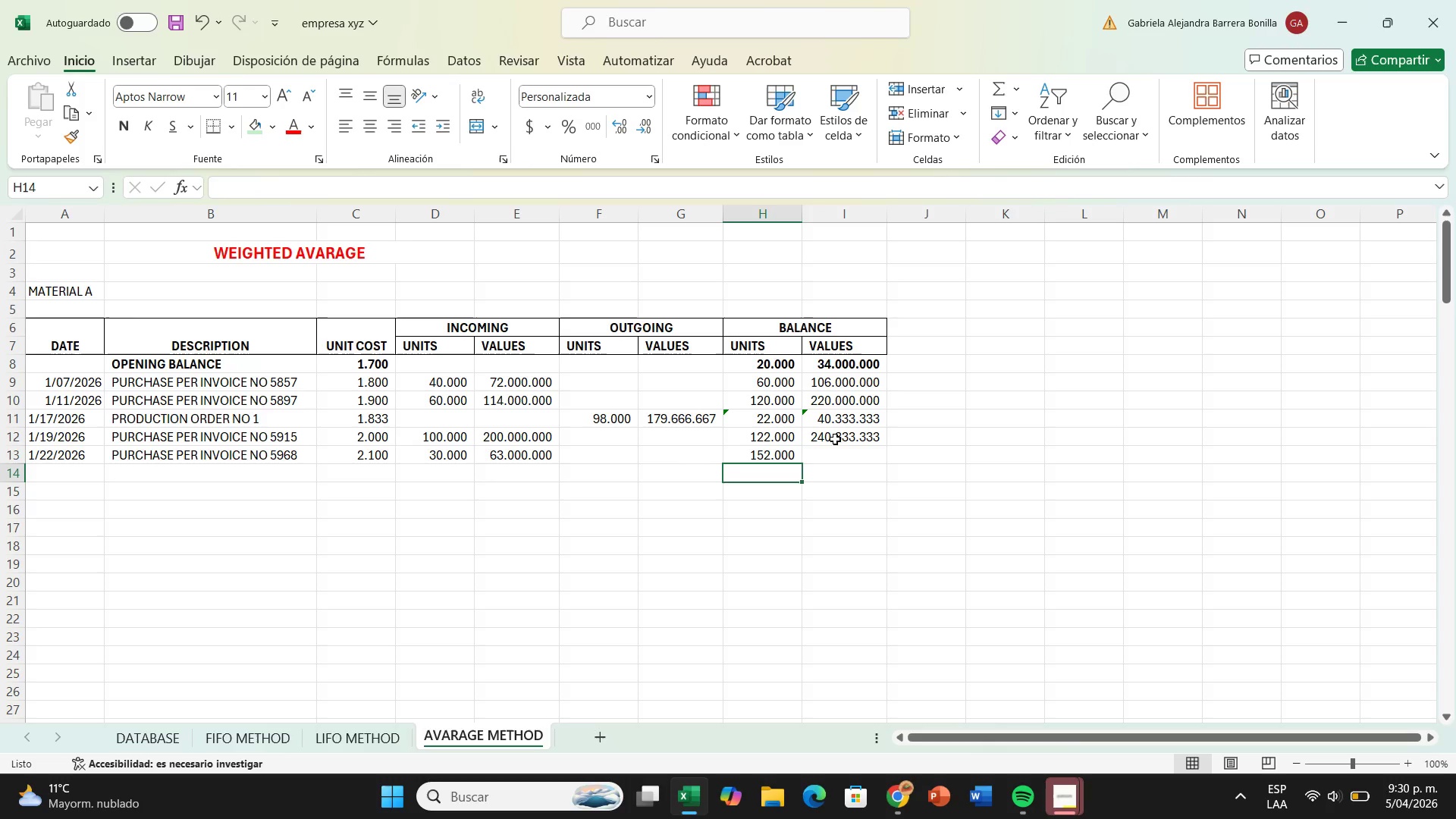 
left_click([846, 451])
 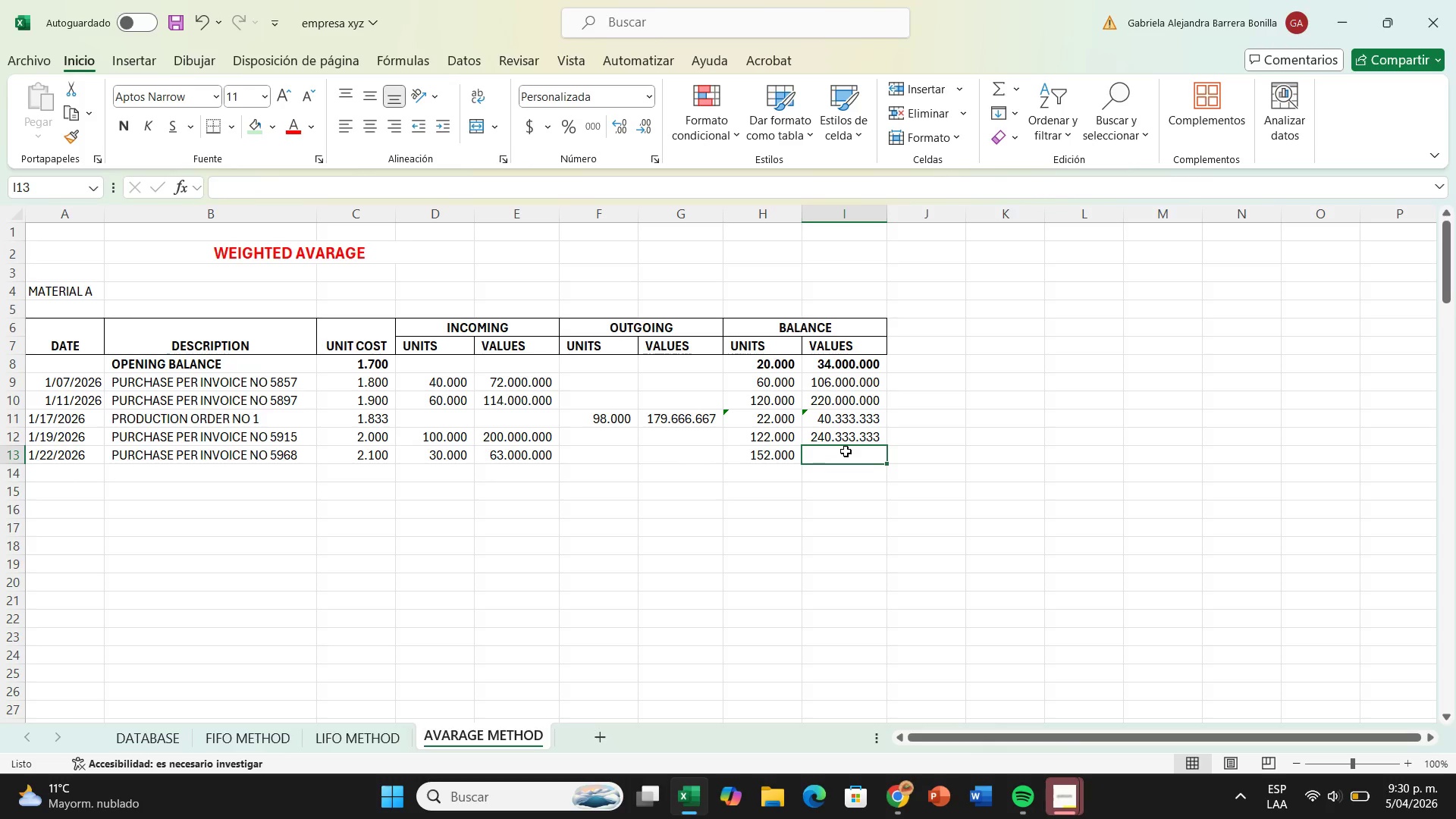 
key(Shift+ShiftRight)
 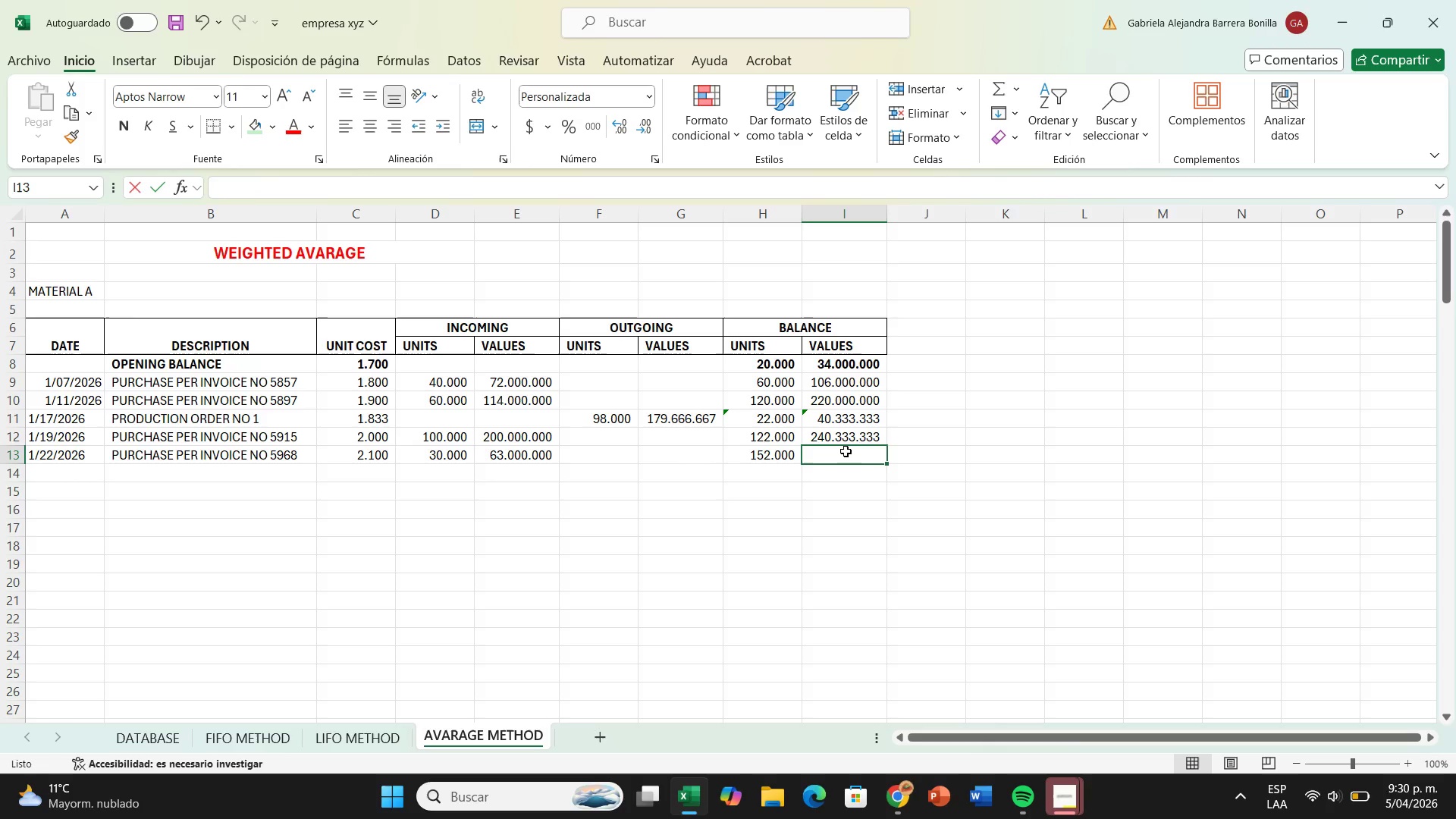 
key(Shift+0)
 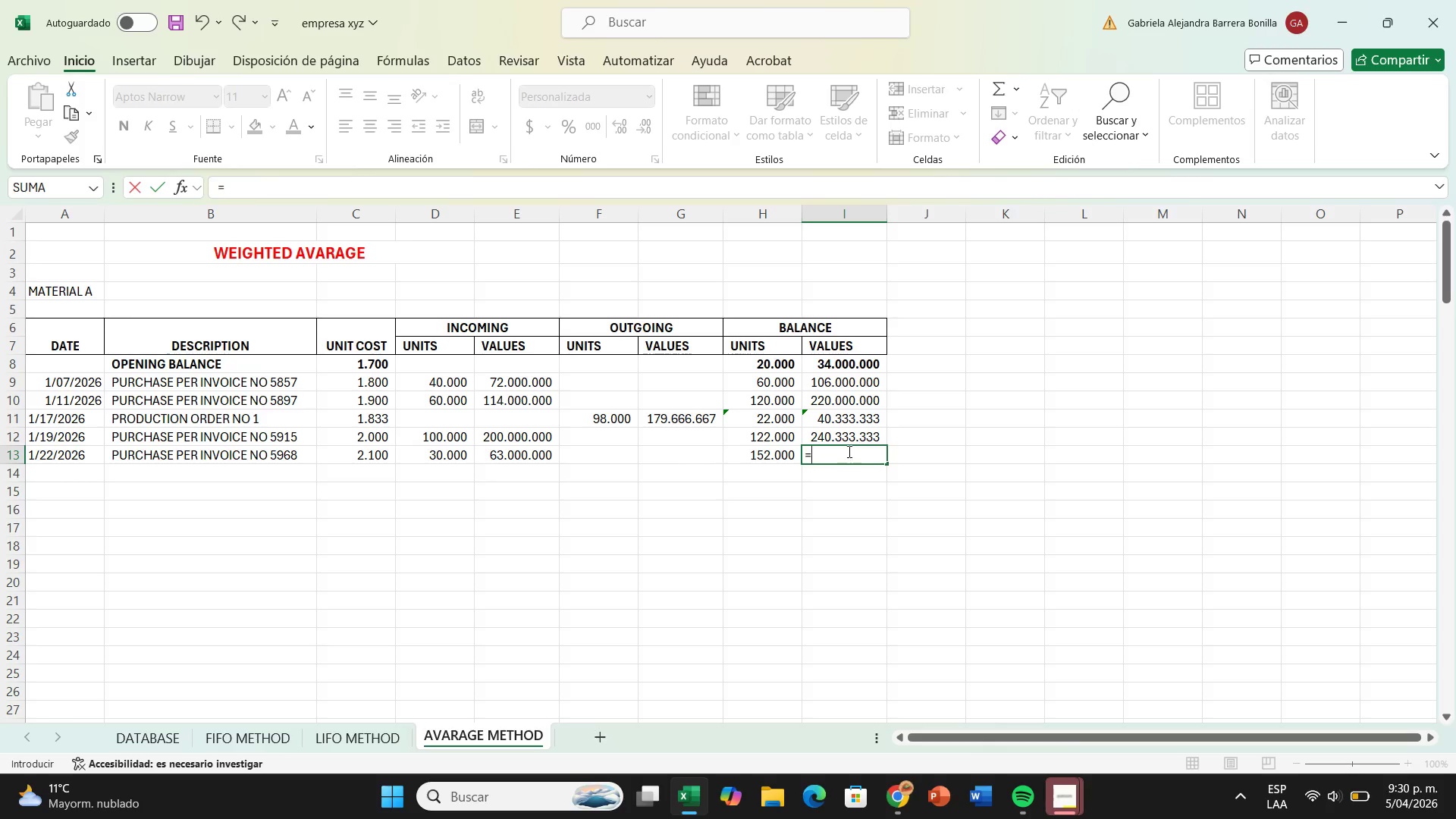 
left_click([852, 438])
 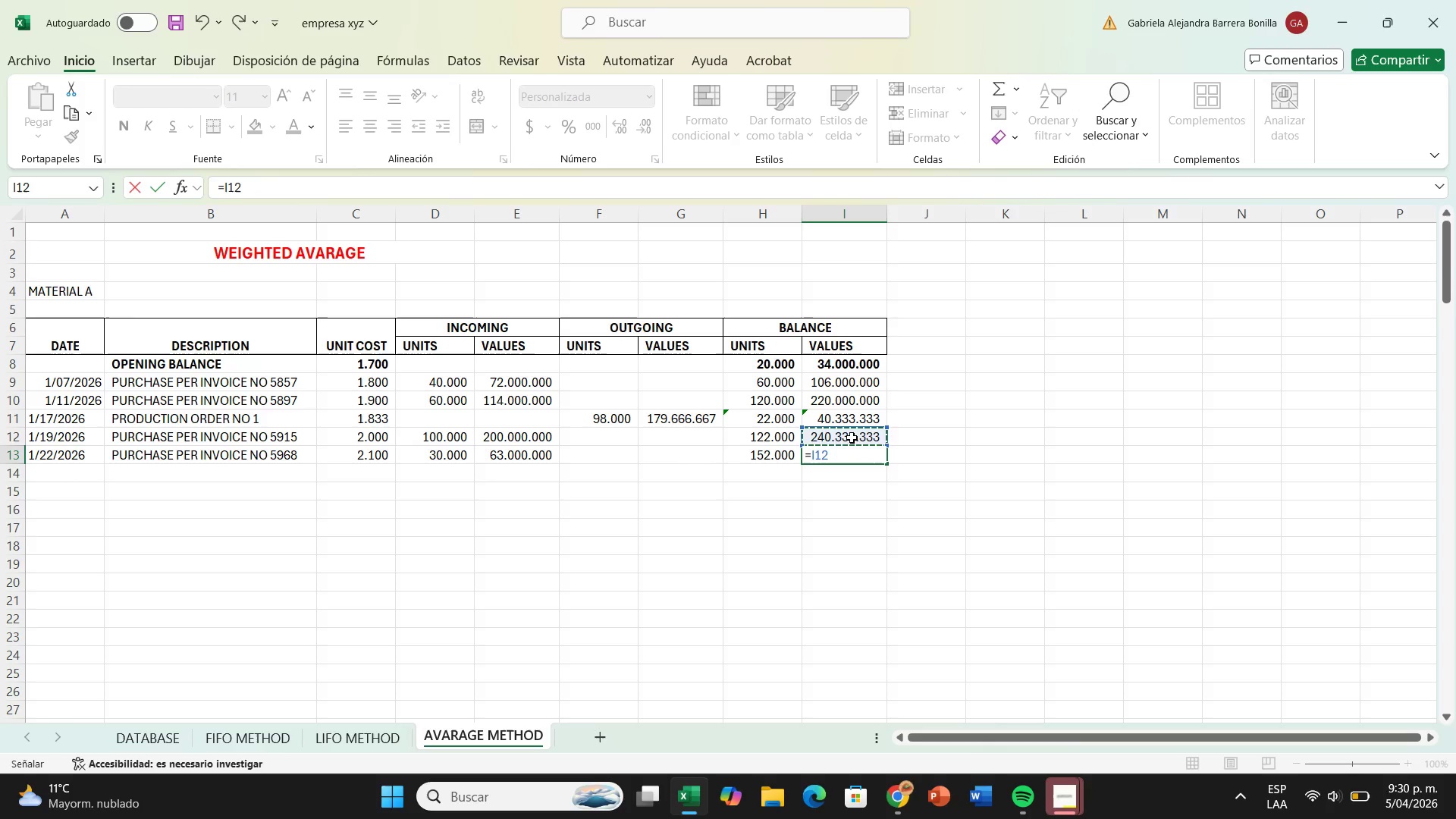 
key(Semicolon)
 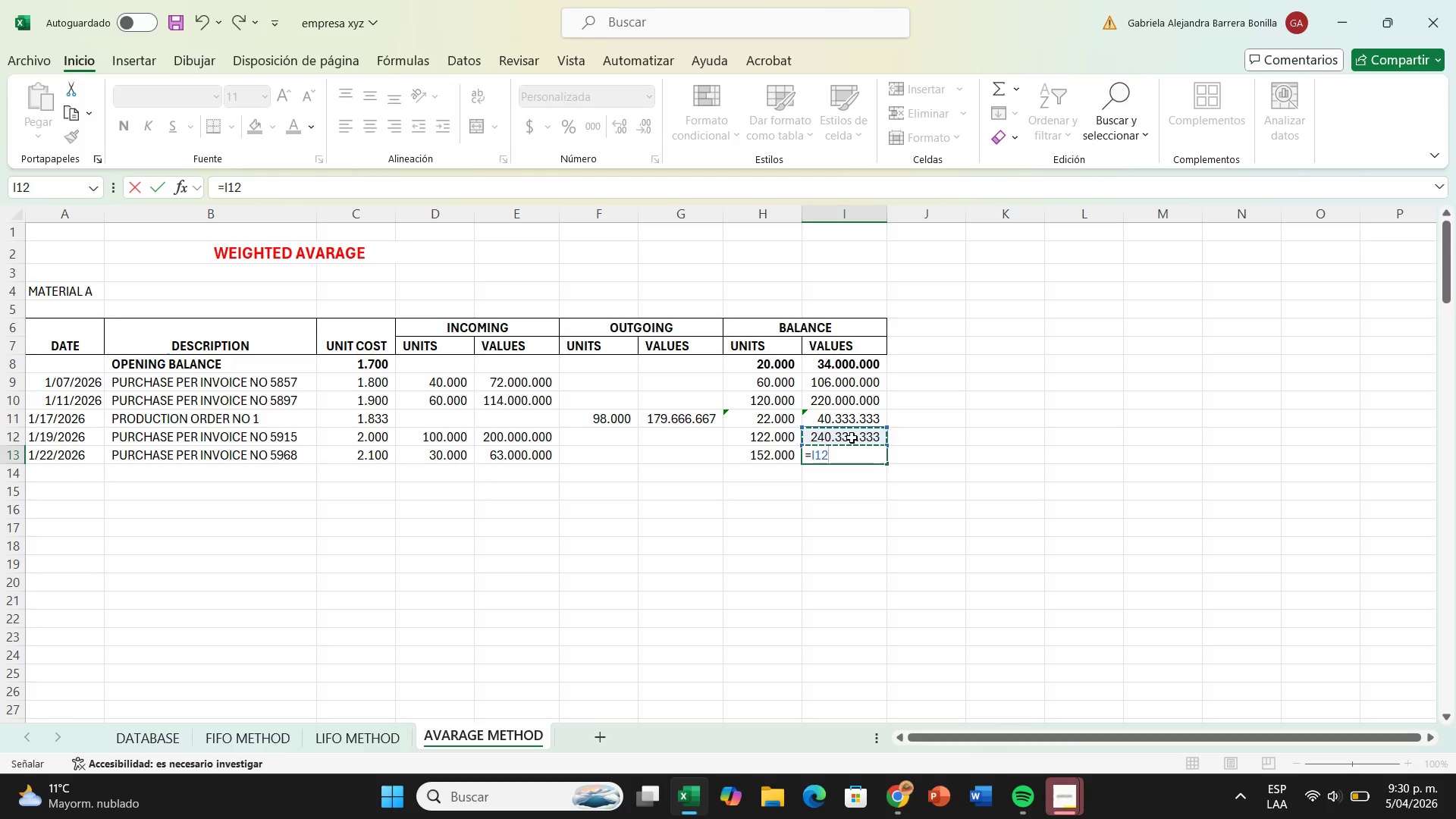 
key(Equal)
 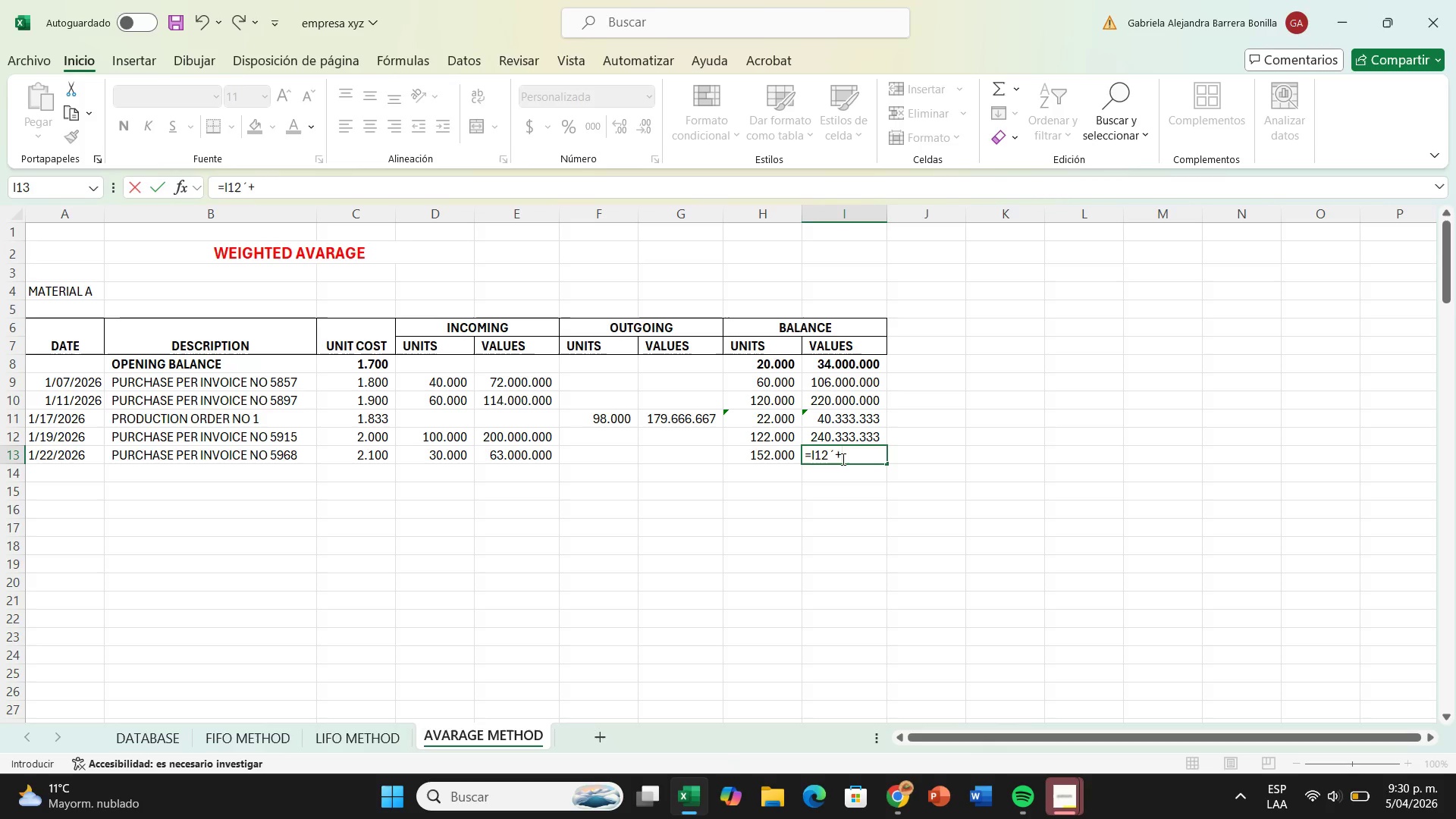 
left_click([835, 461])
 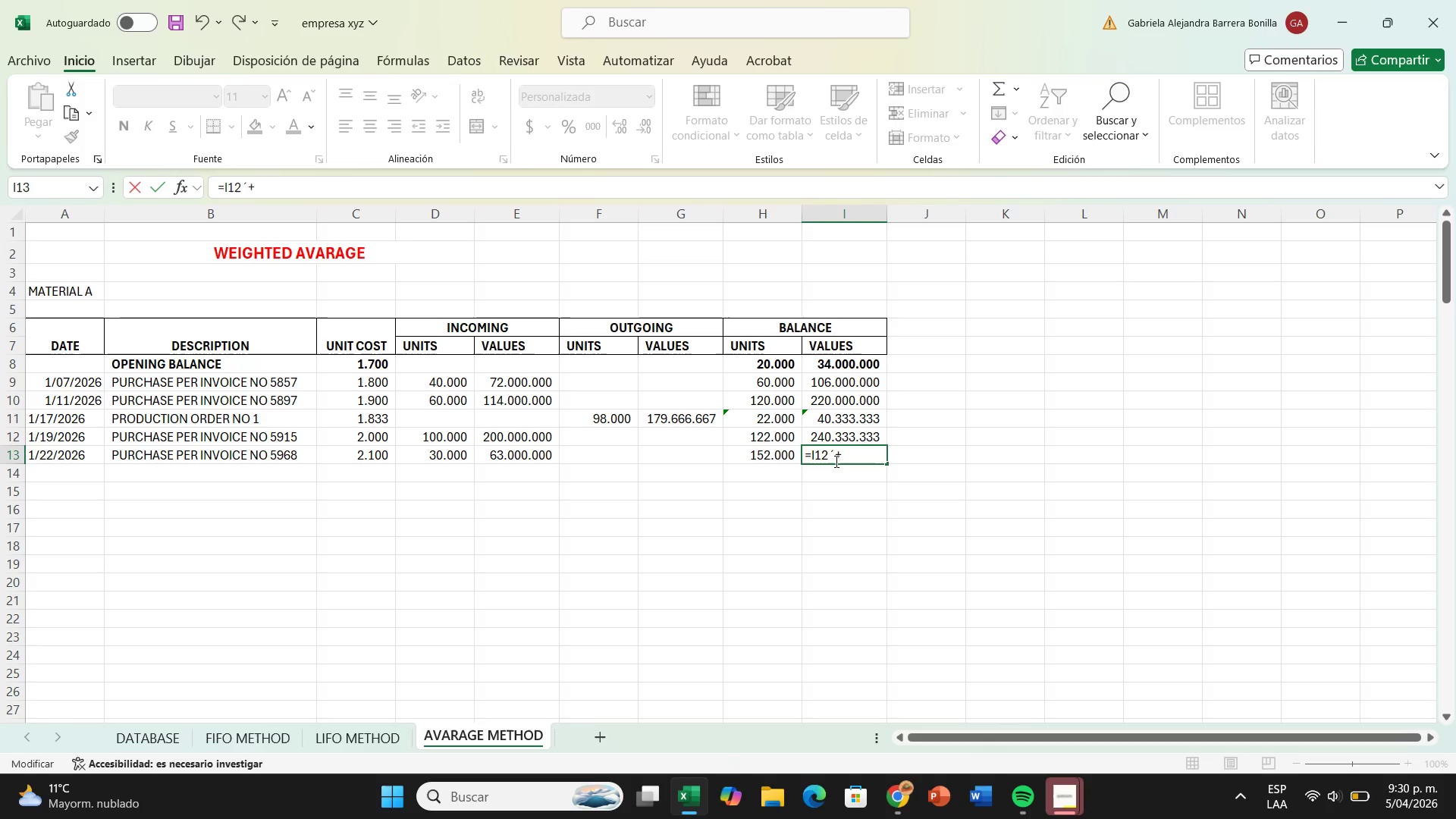 
key(Backspace)
 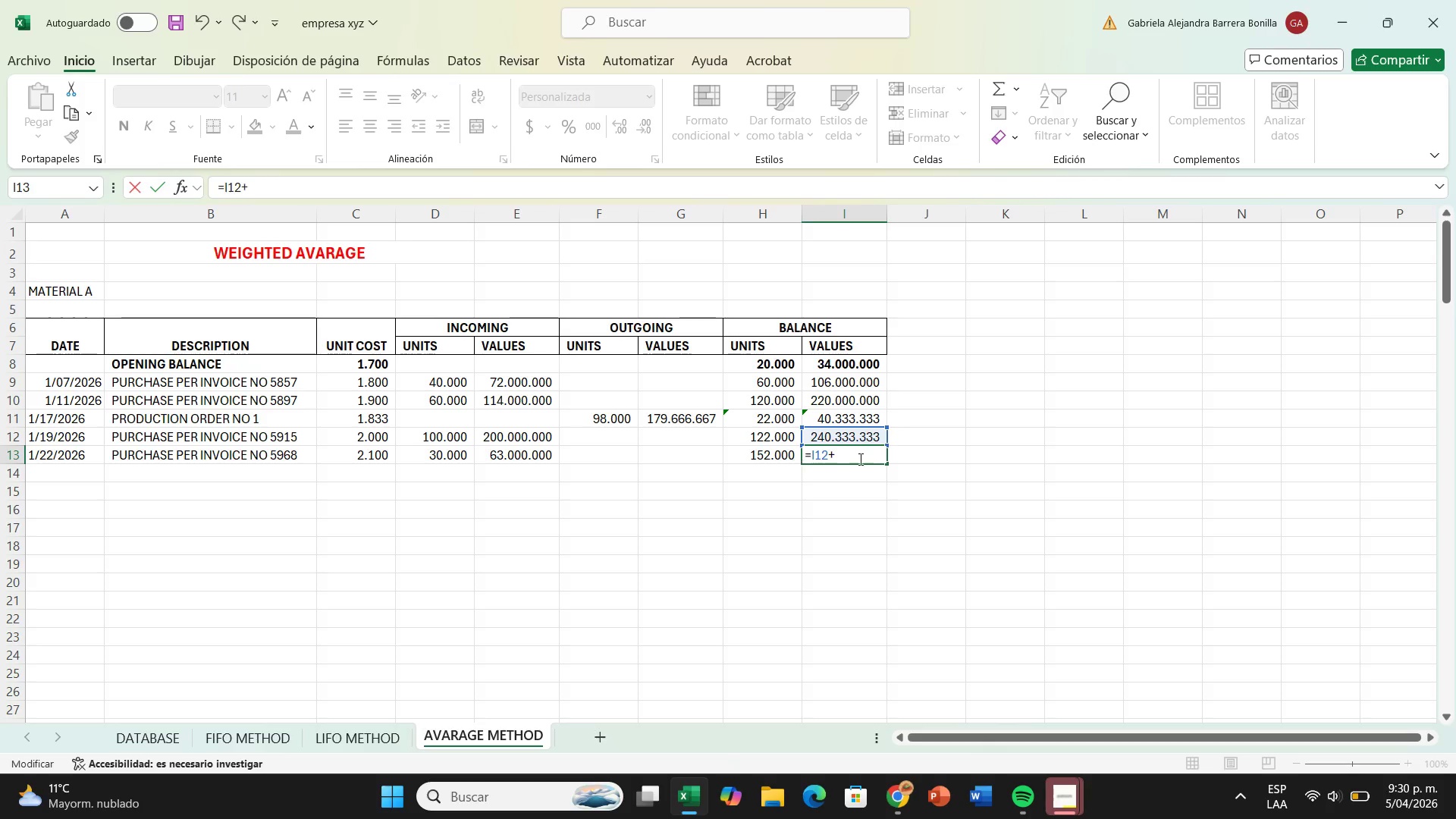 
left_click([865, 460])
 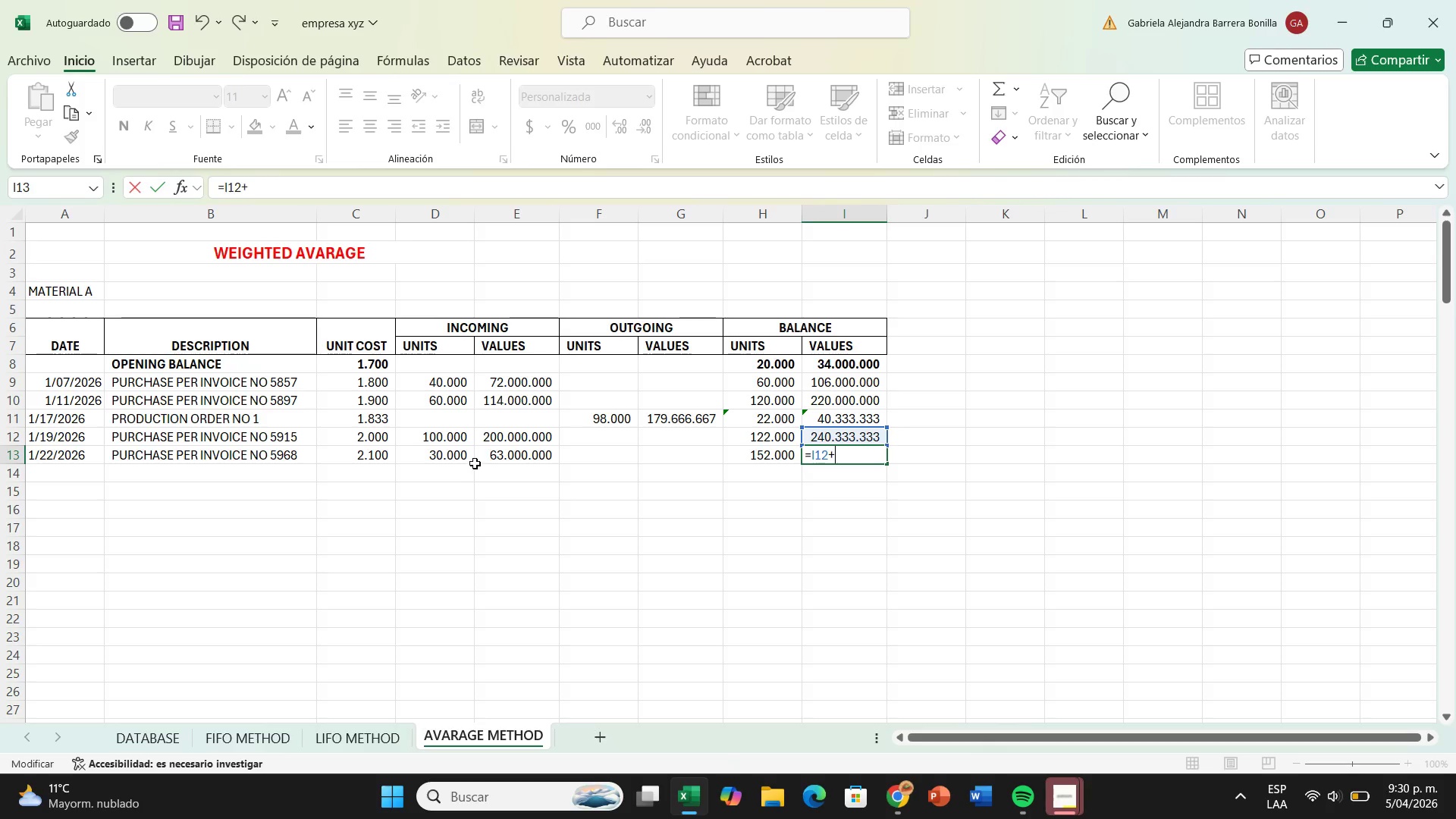 
left_click([506, 461])
 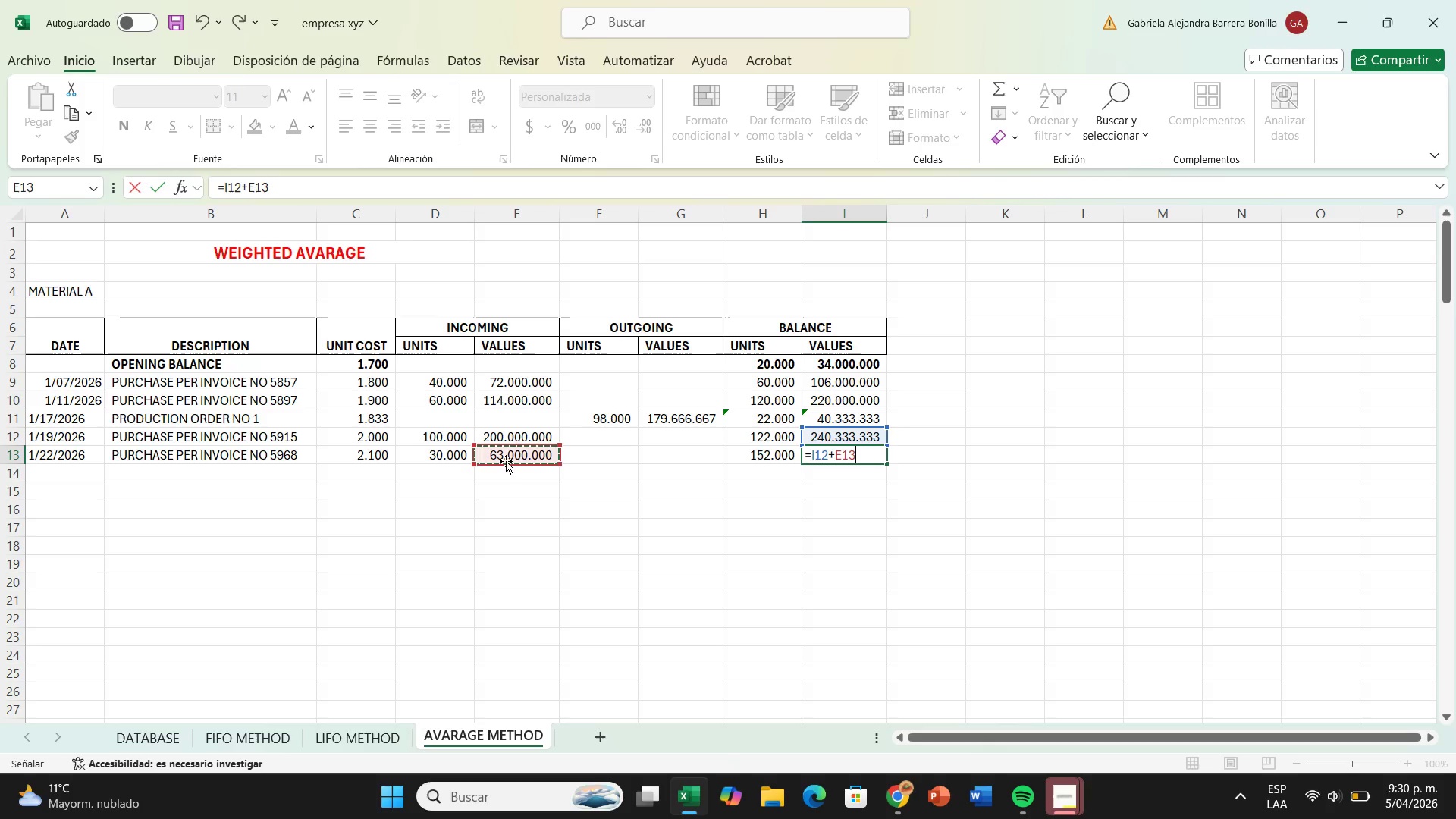 
key(Enter)
 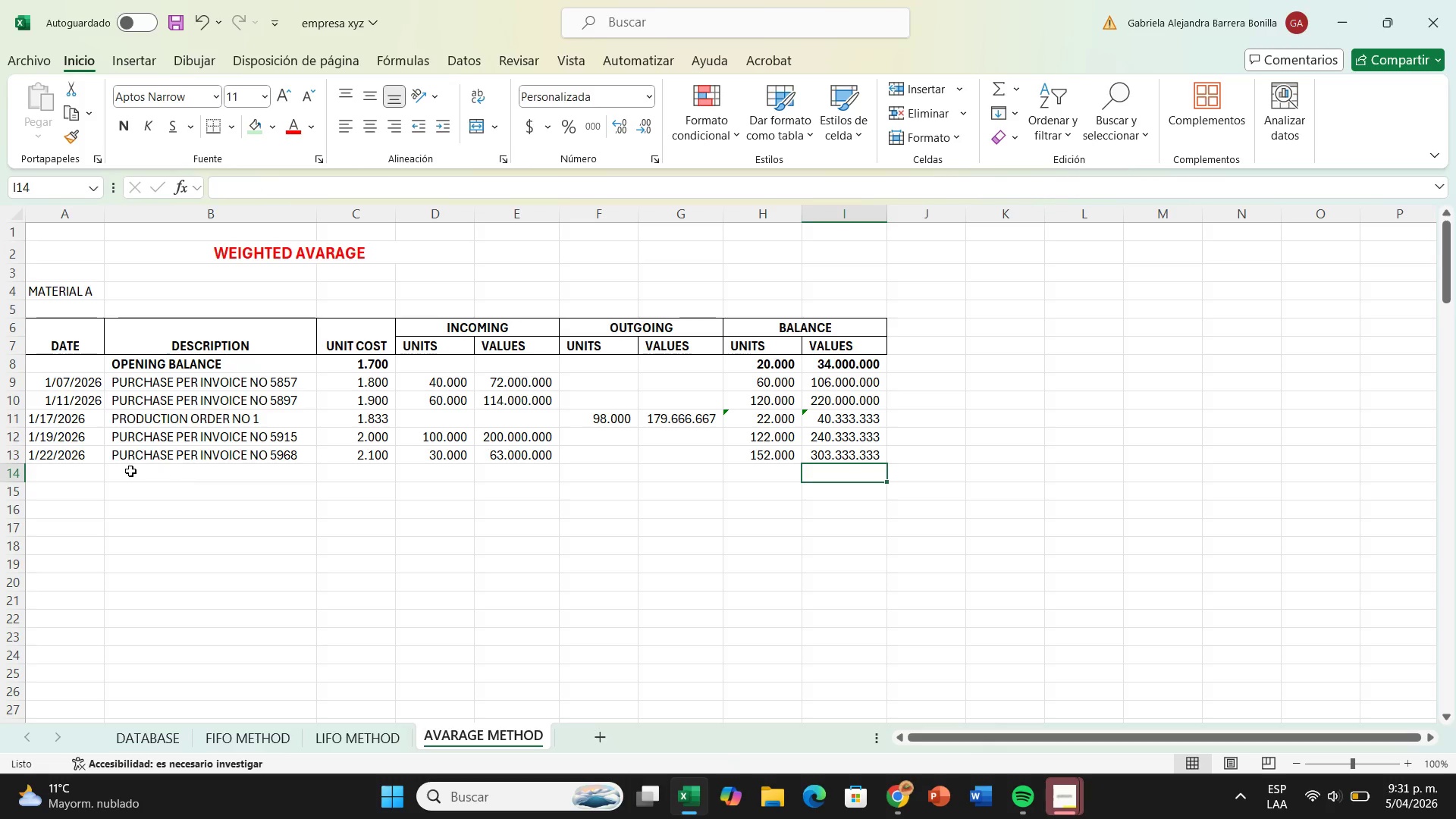 
left_click([86, 472])
 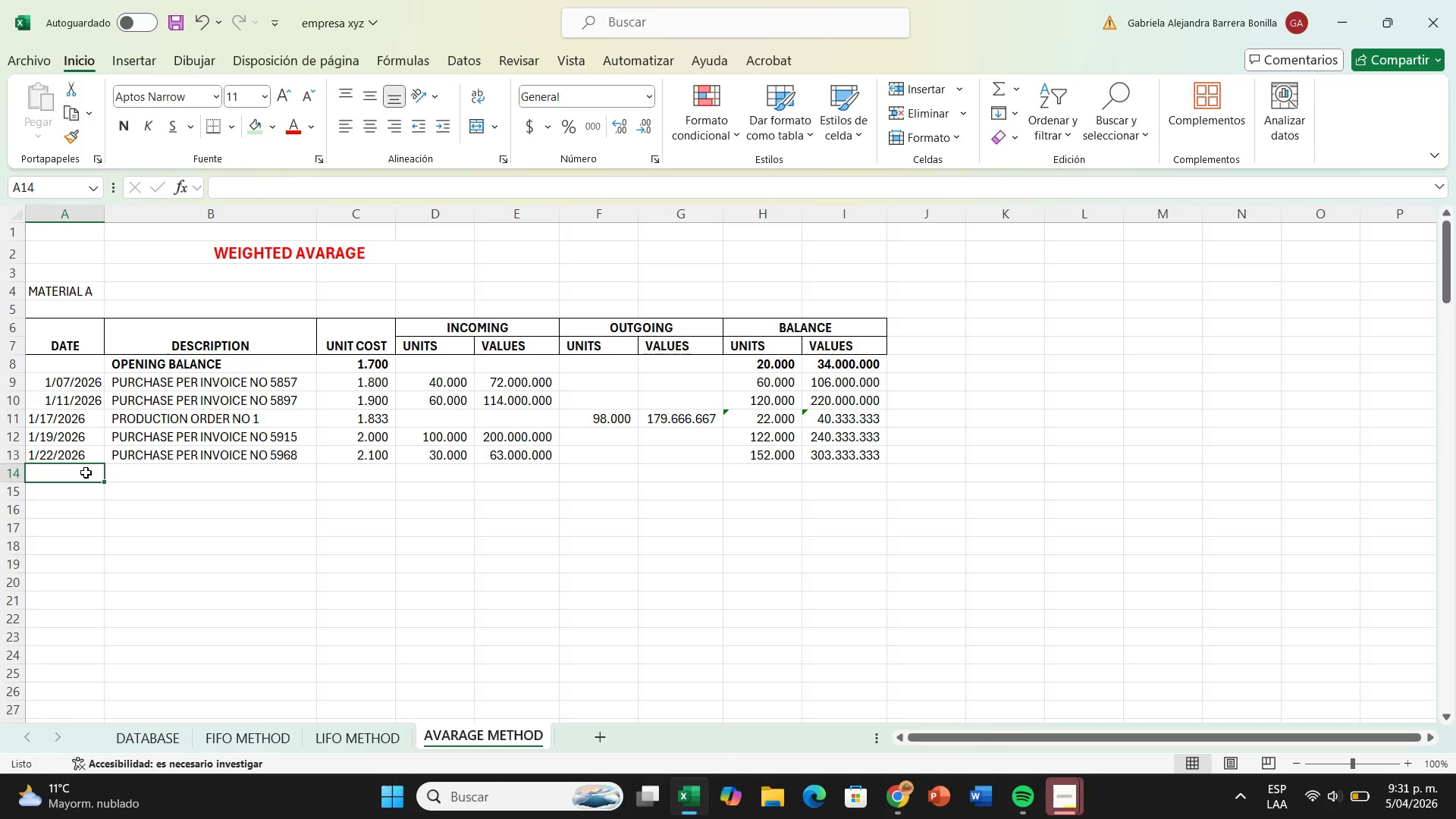 
type(1&22&2026)
 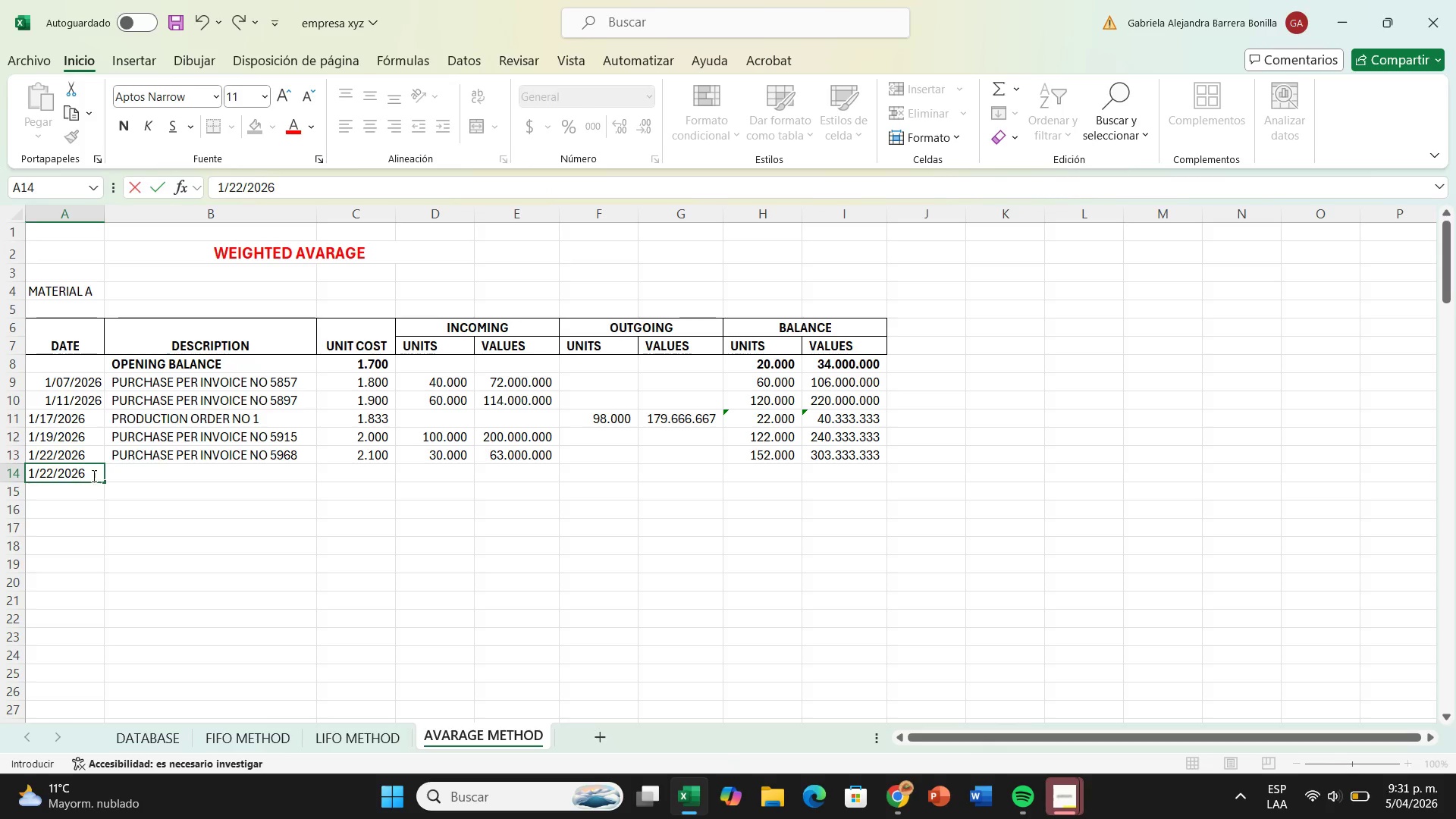 
left_click([126, 475])
 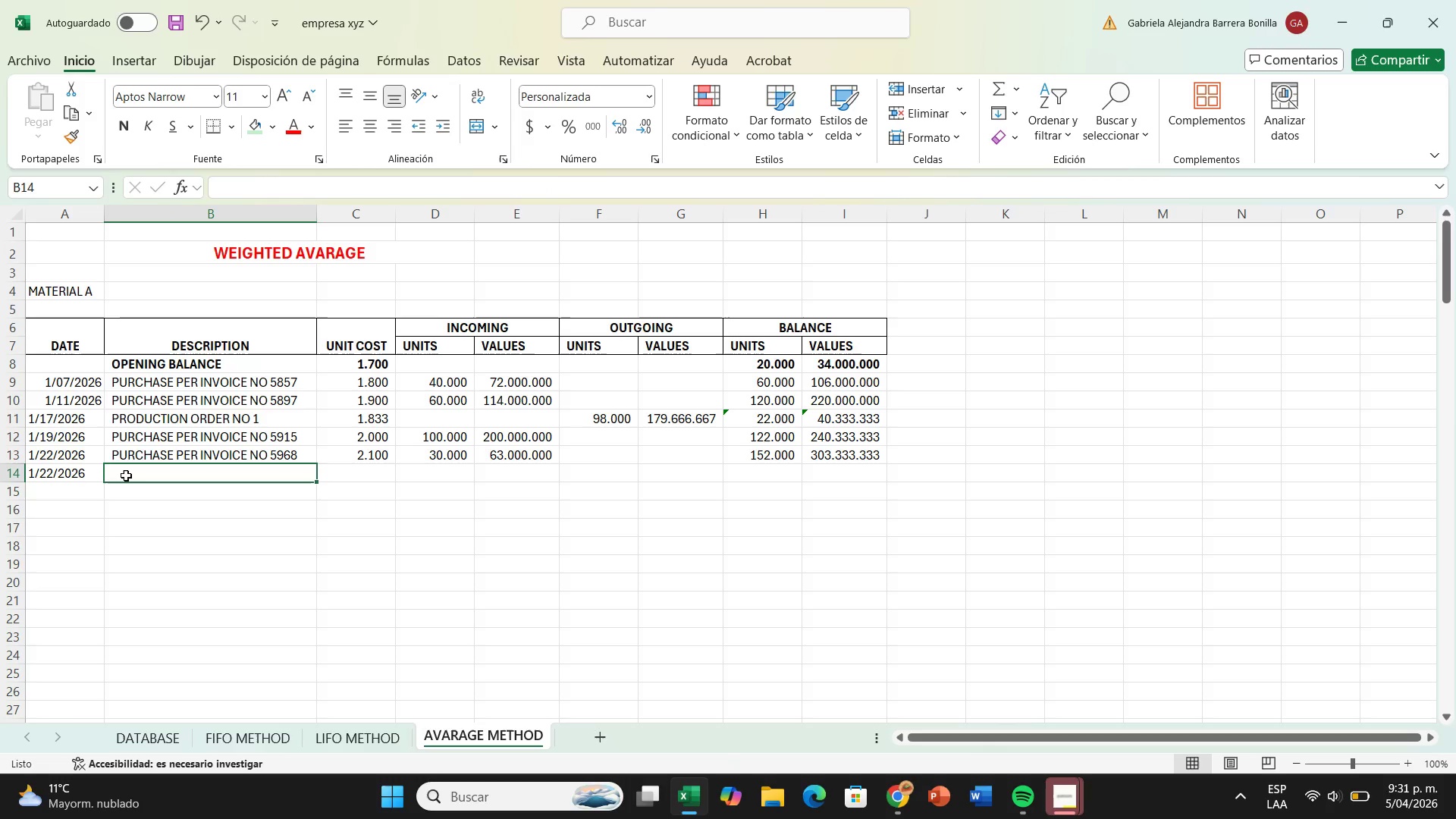 
wait(7.22)
 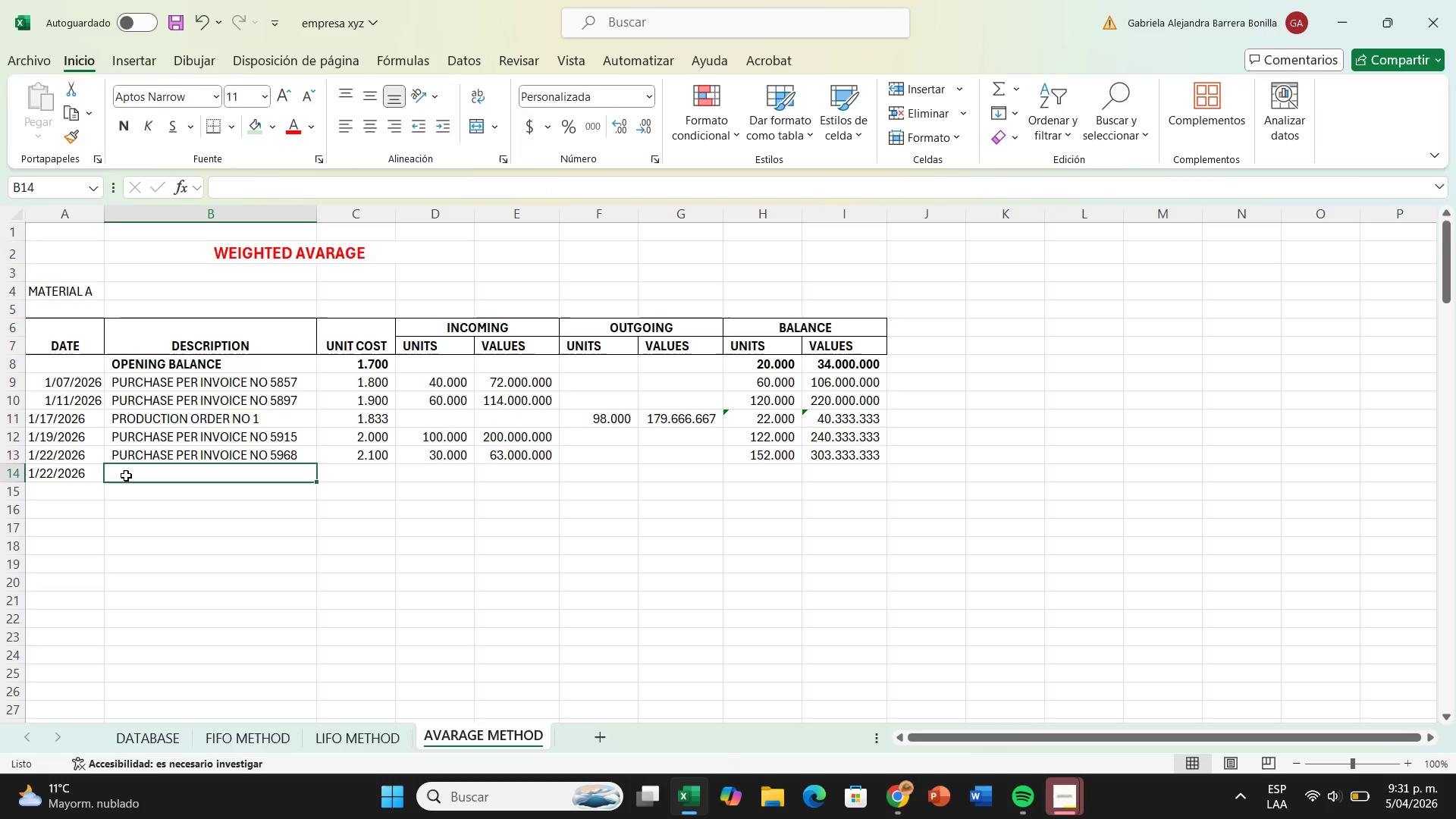 
type(return o)
key(Backspace)
type(per debit )
 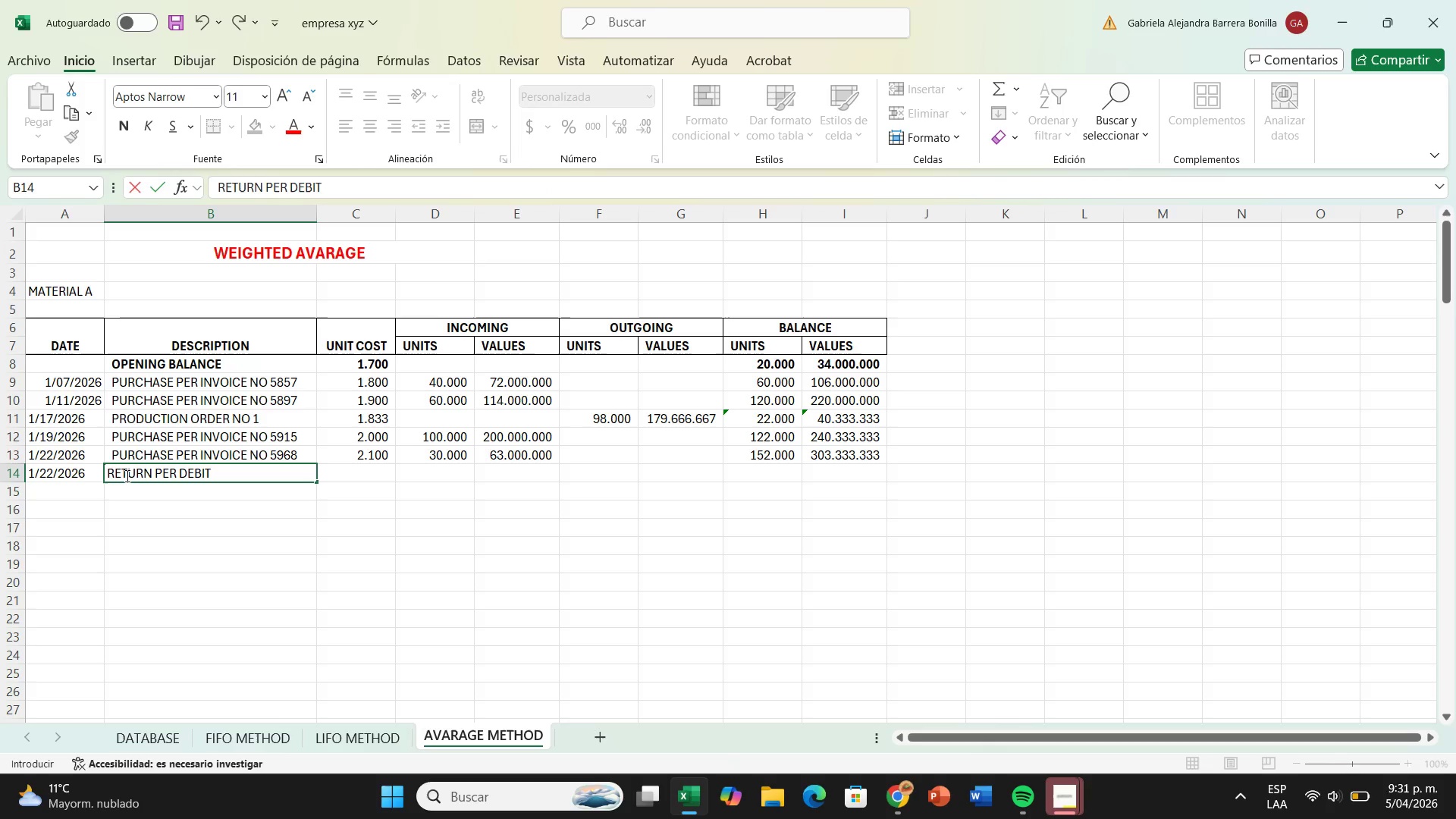 
type(not)
 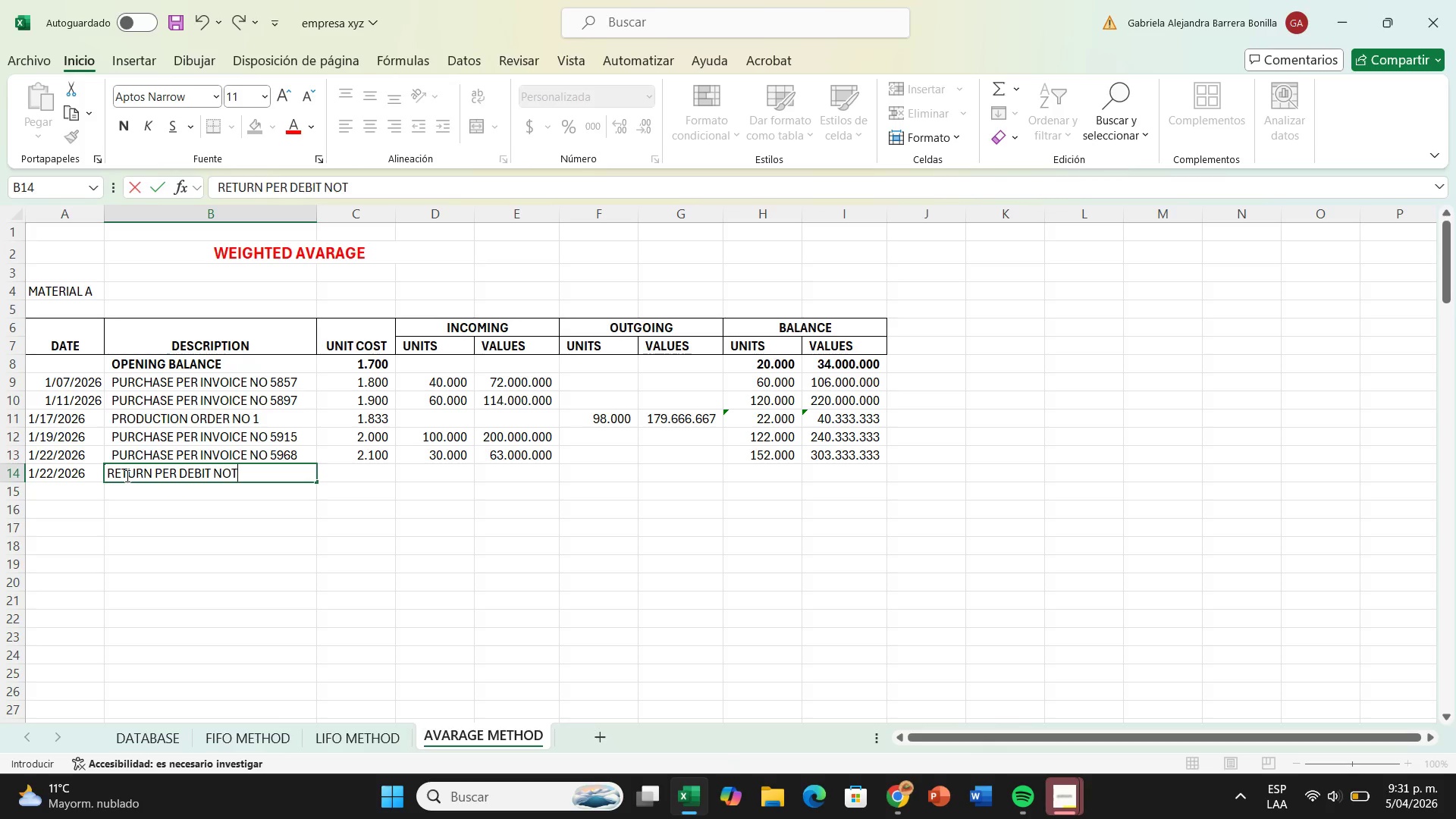 
type(e inv 5915)
 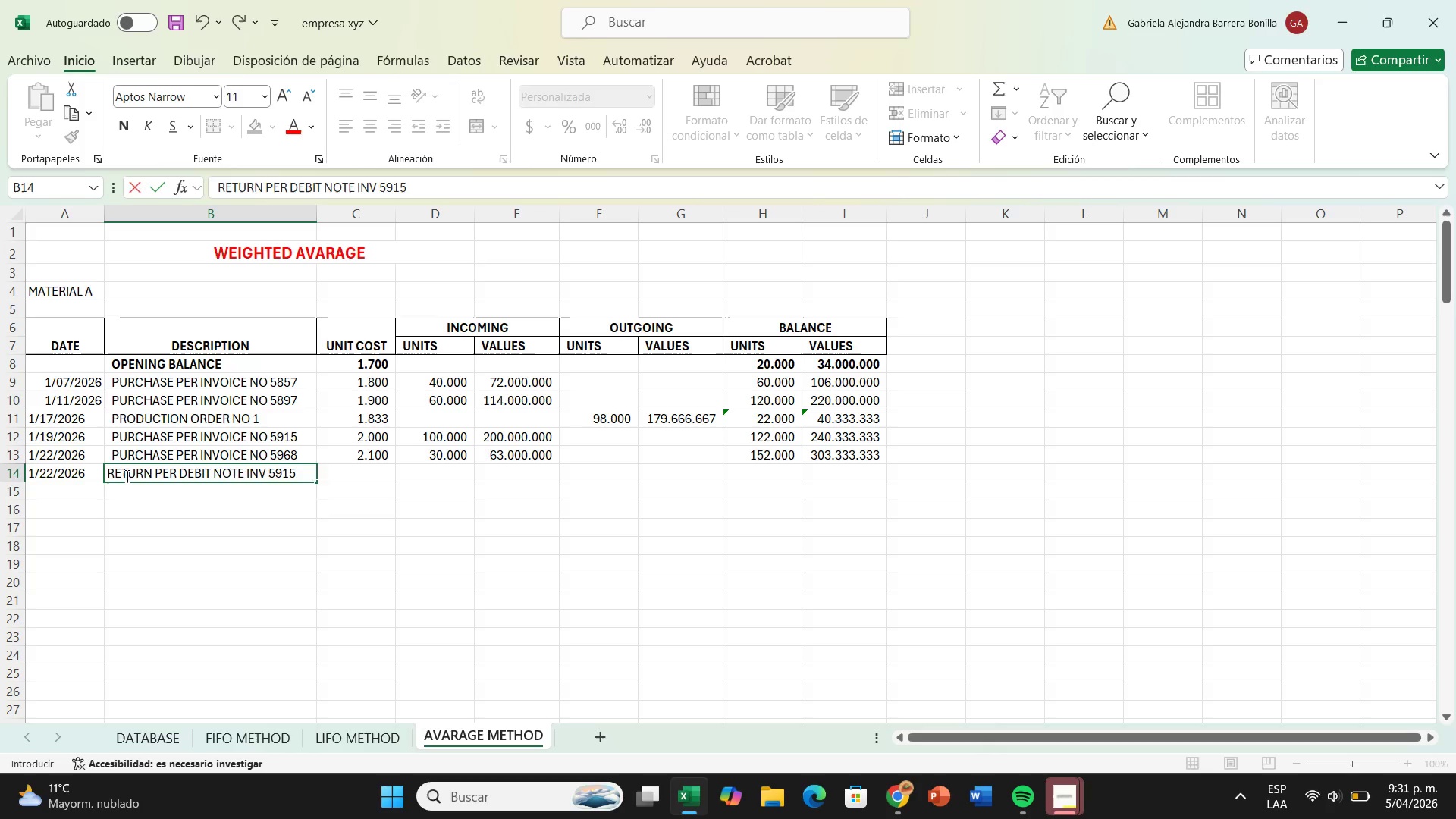 
key(Enter)
 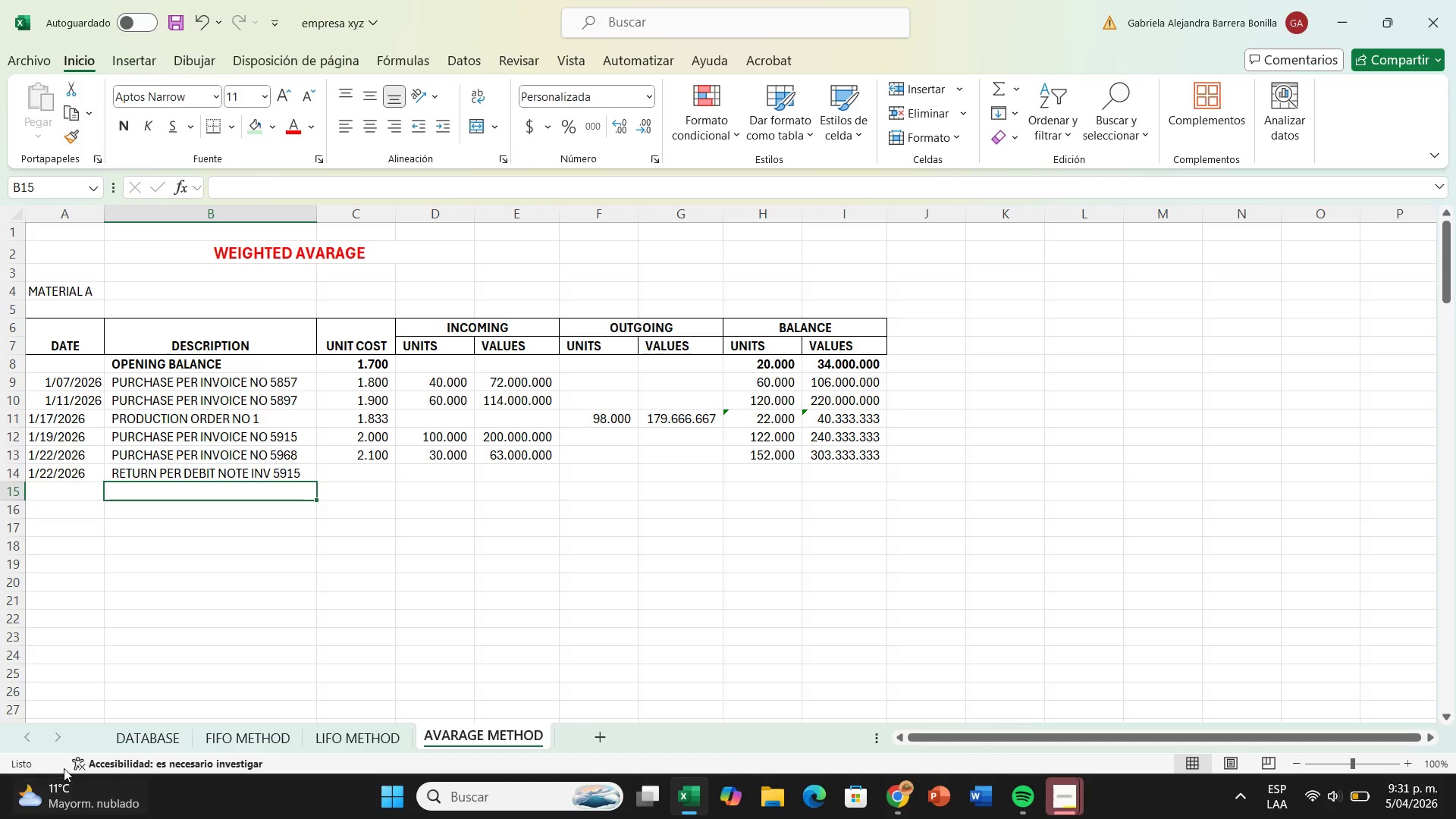 
left_click([344, 477])
 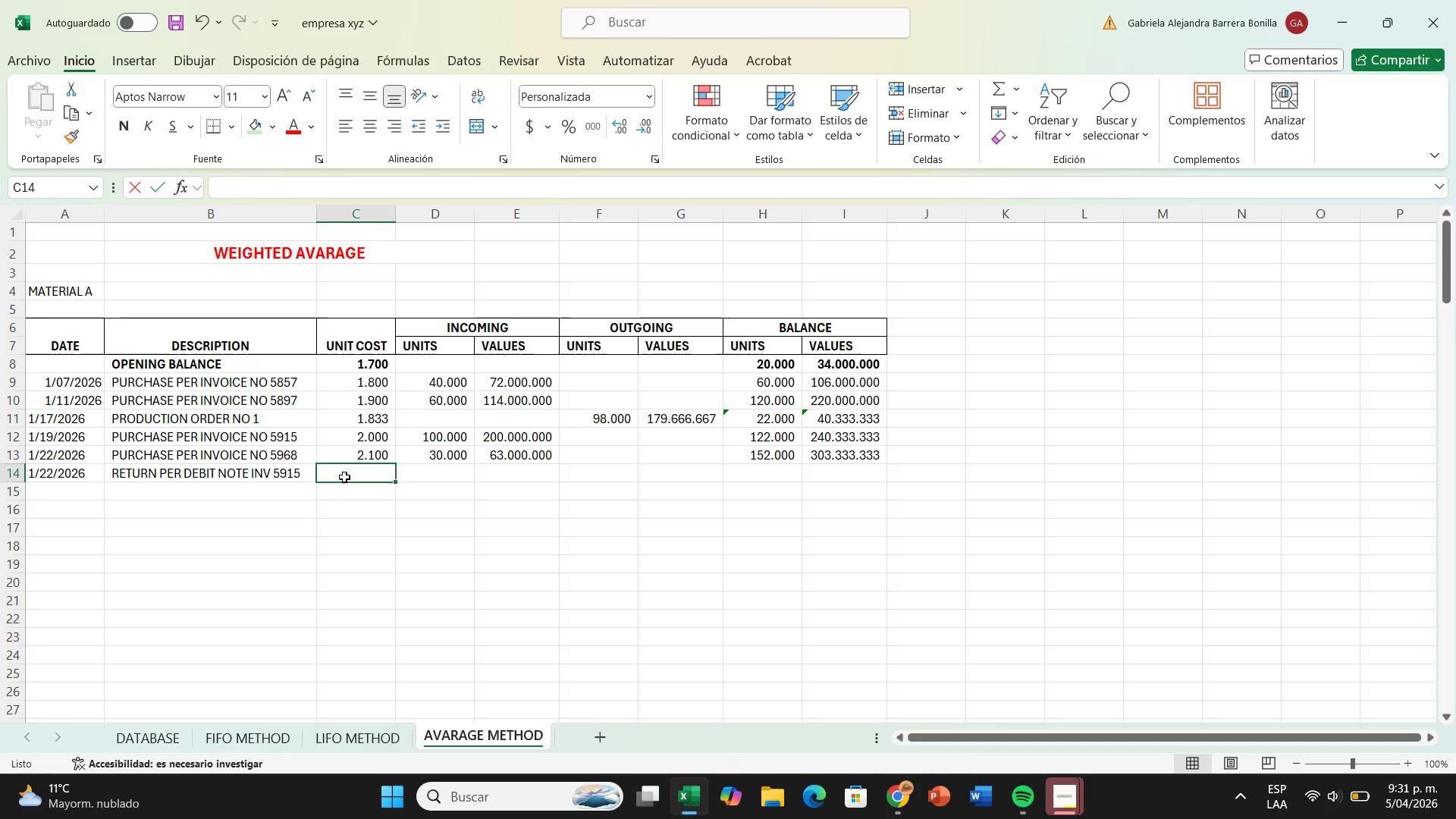 
type(200)
 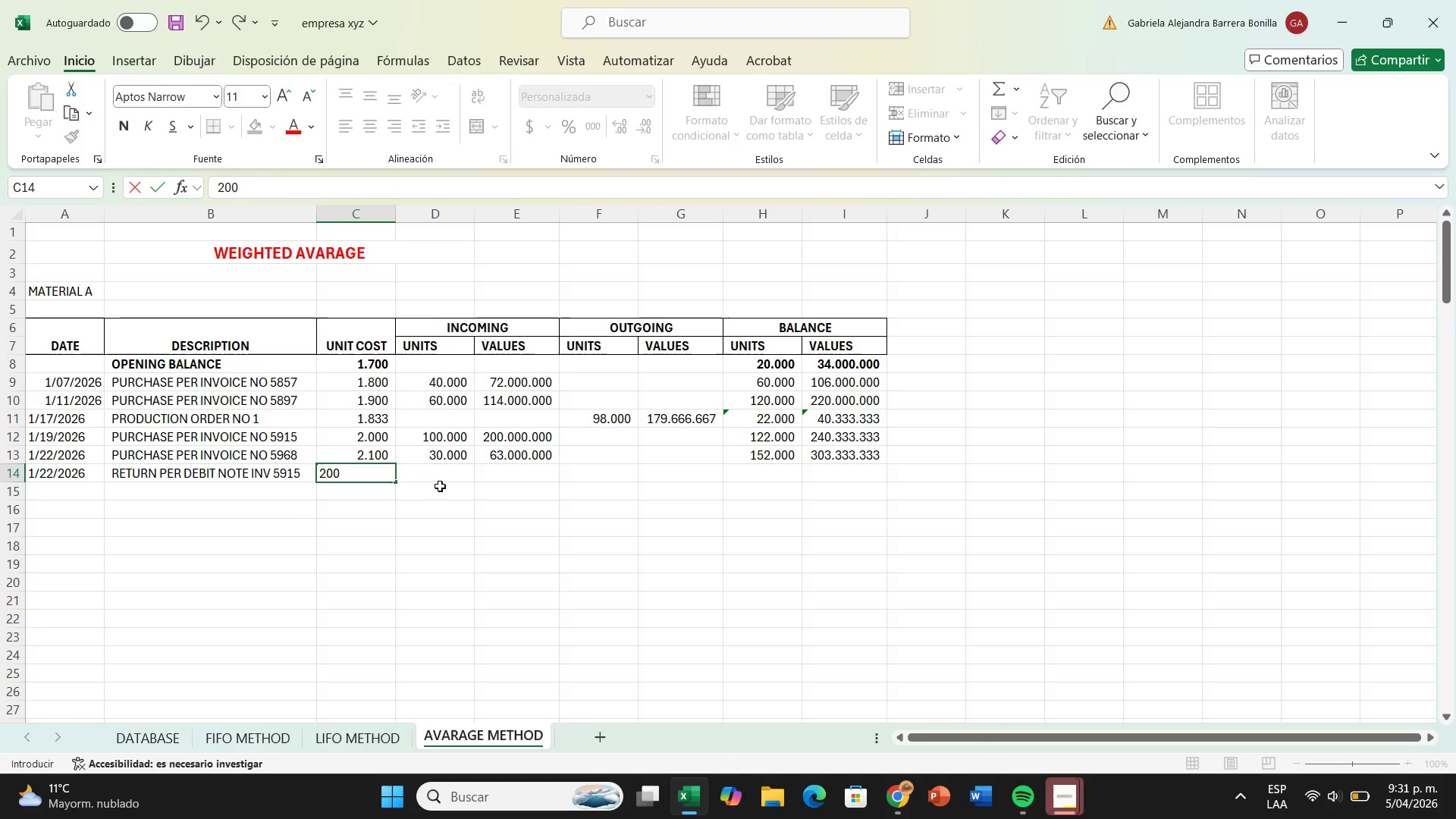 
key(0)
 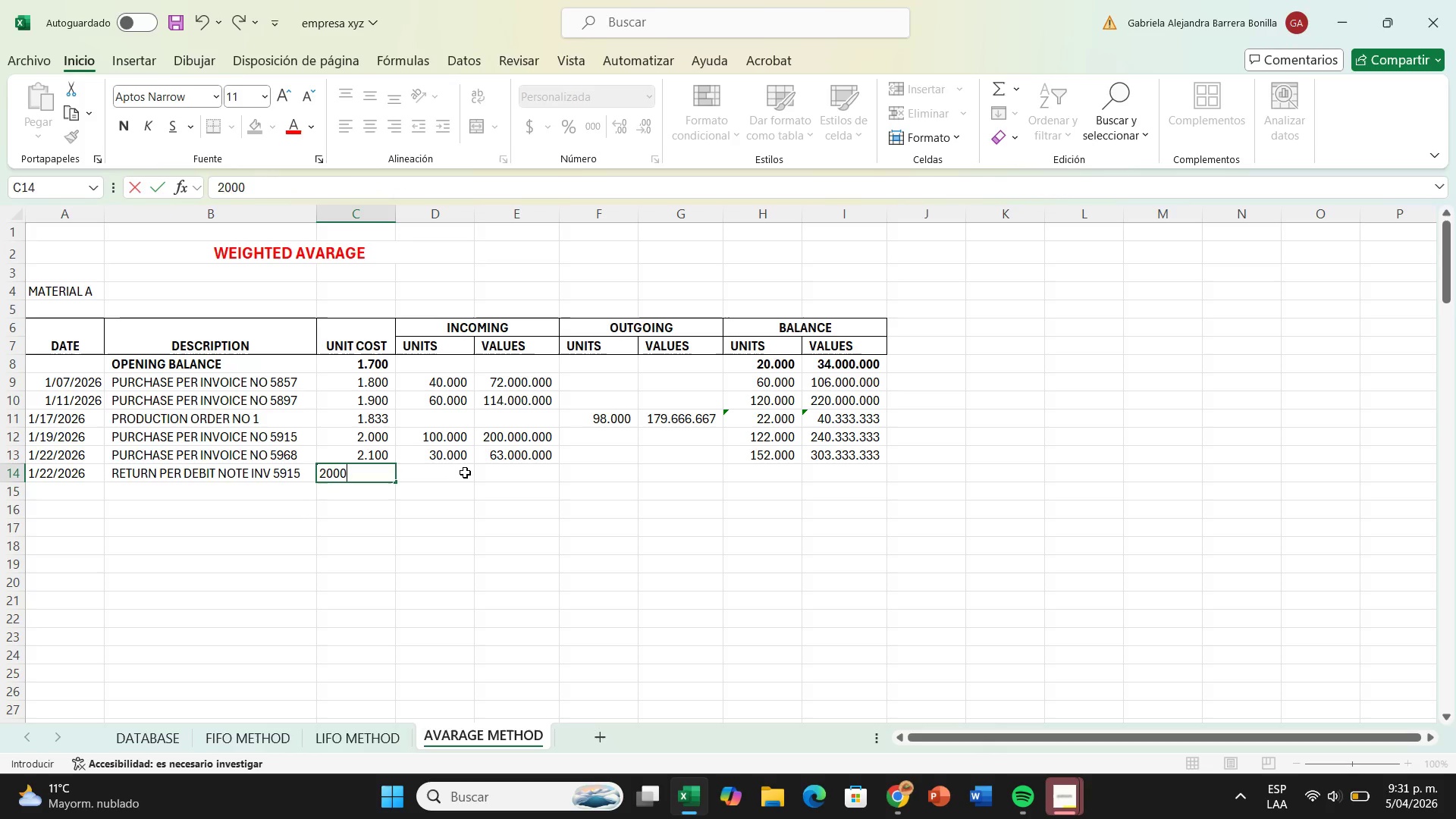 
left_click([465, 472])
 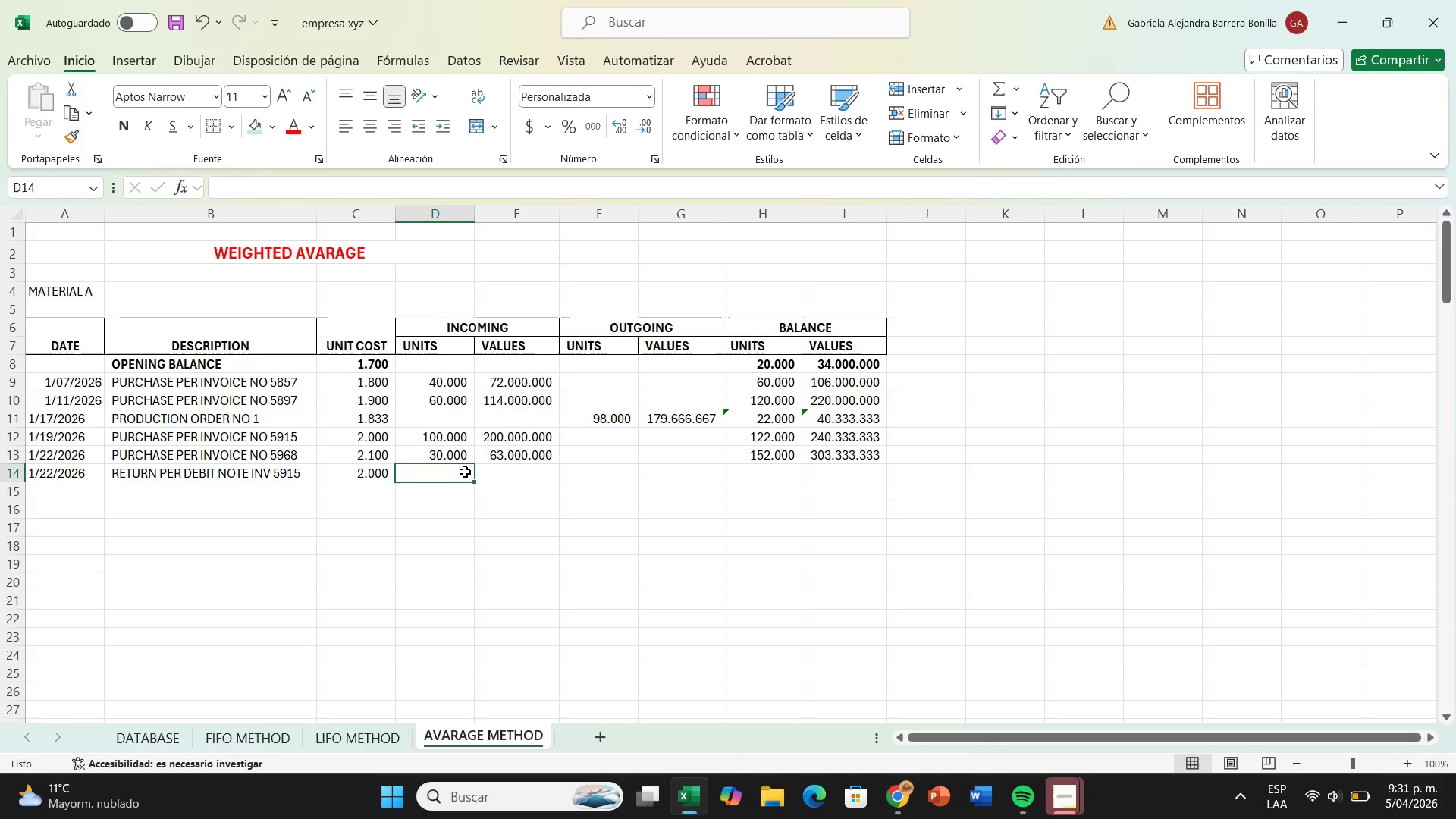 
type(-20000)
 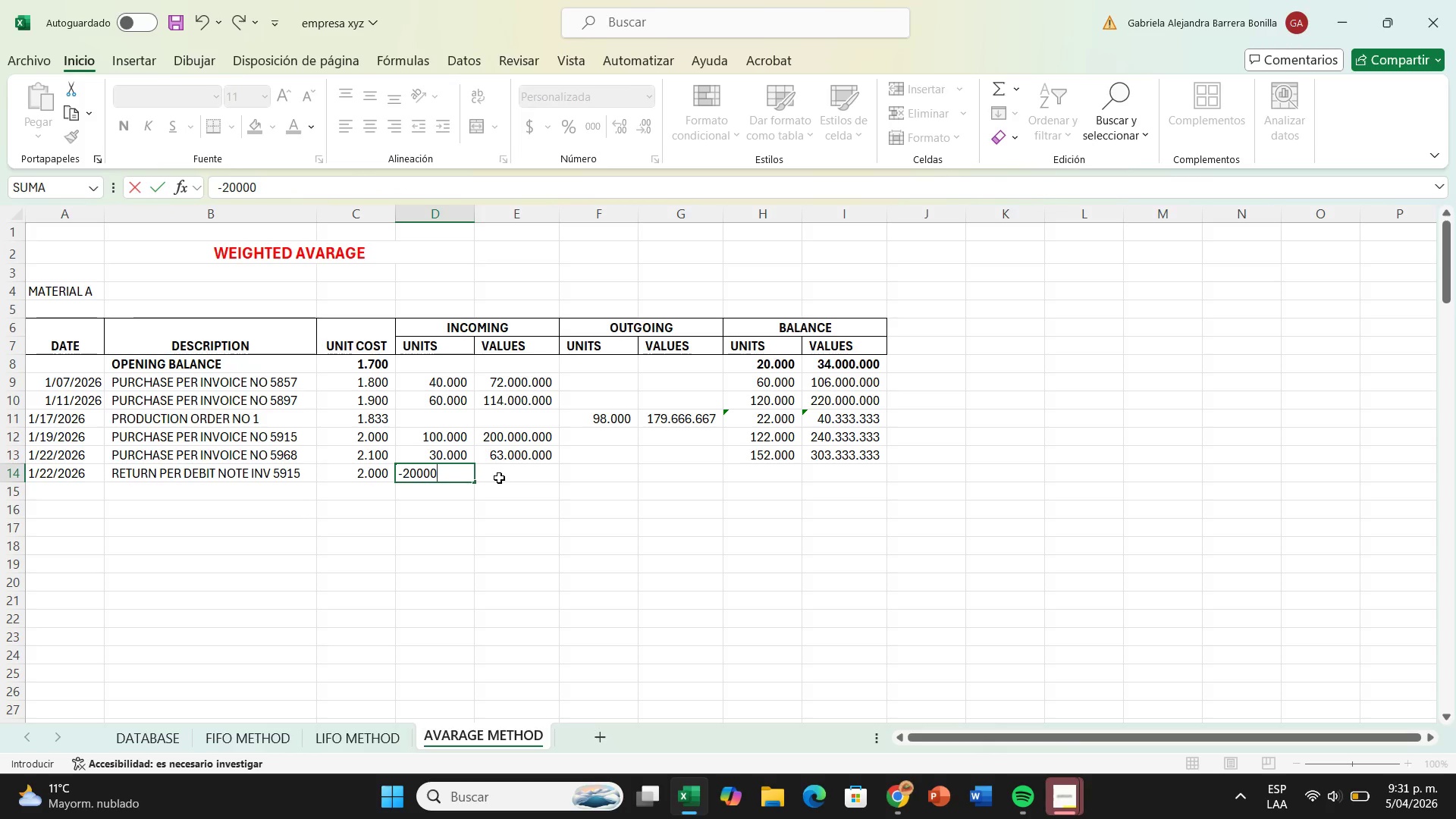 
left_click([499, 478])
 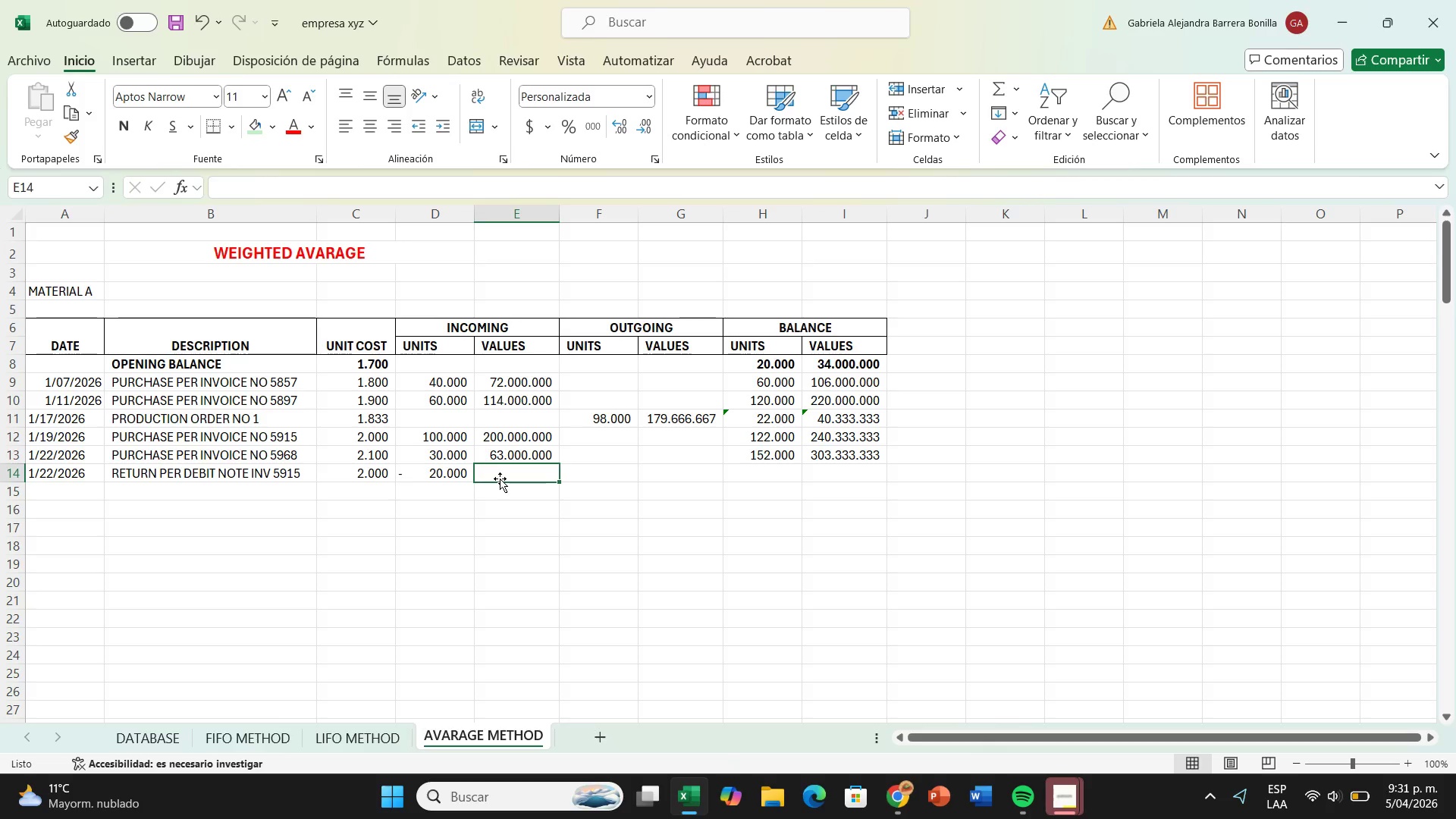 
key(Shift+ShiftRight)
 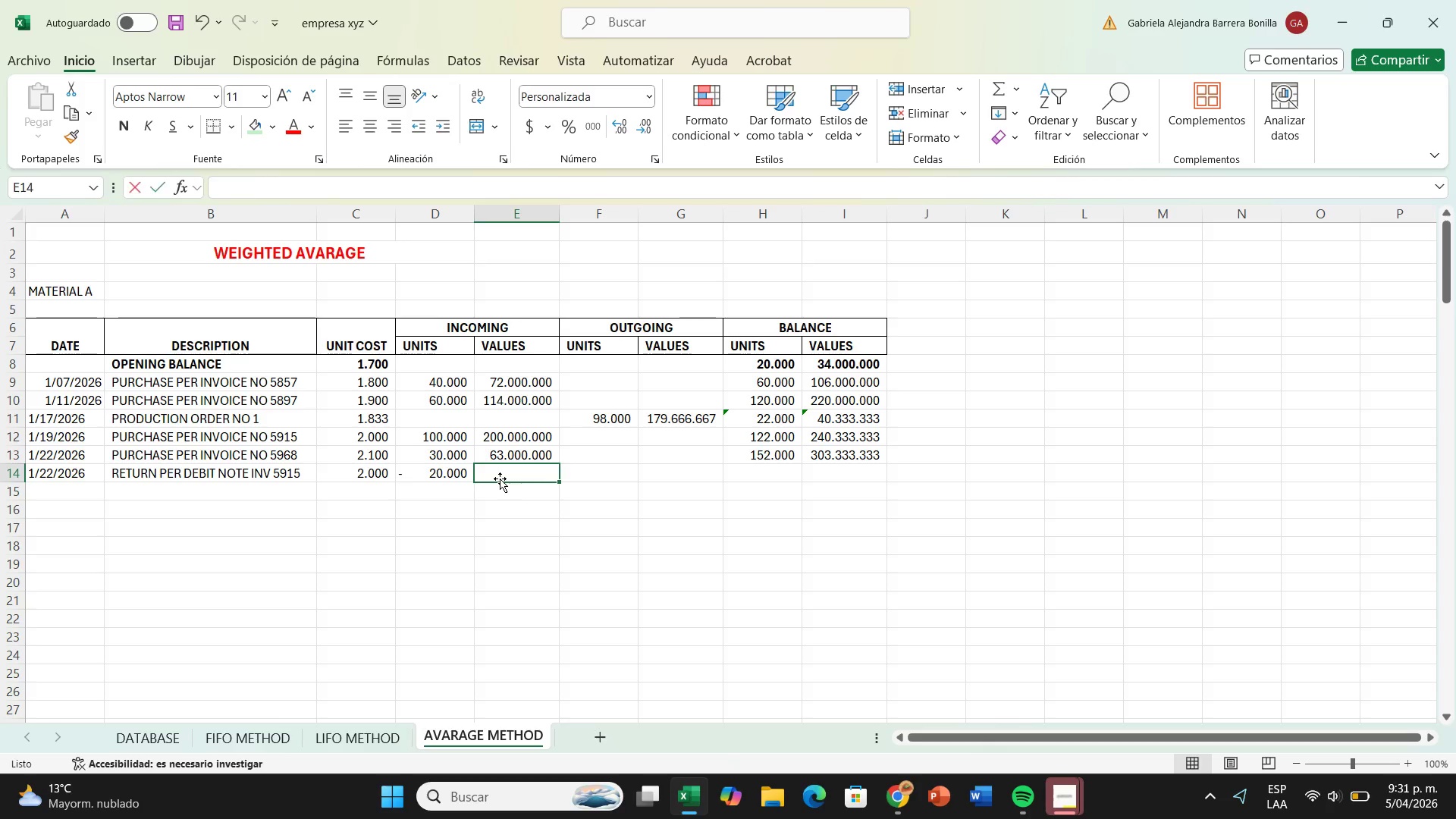 
key(Shift+0)
 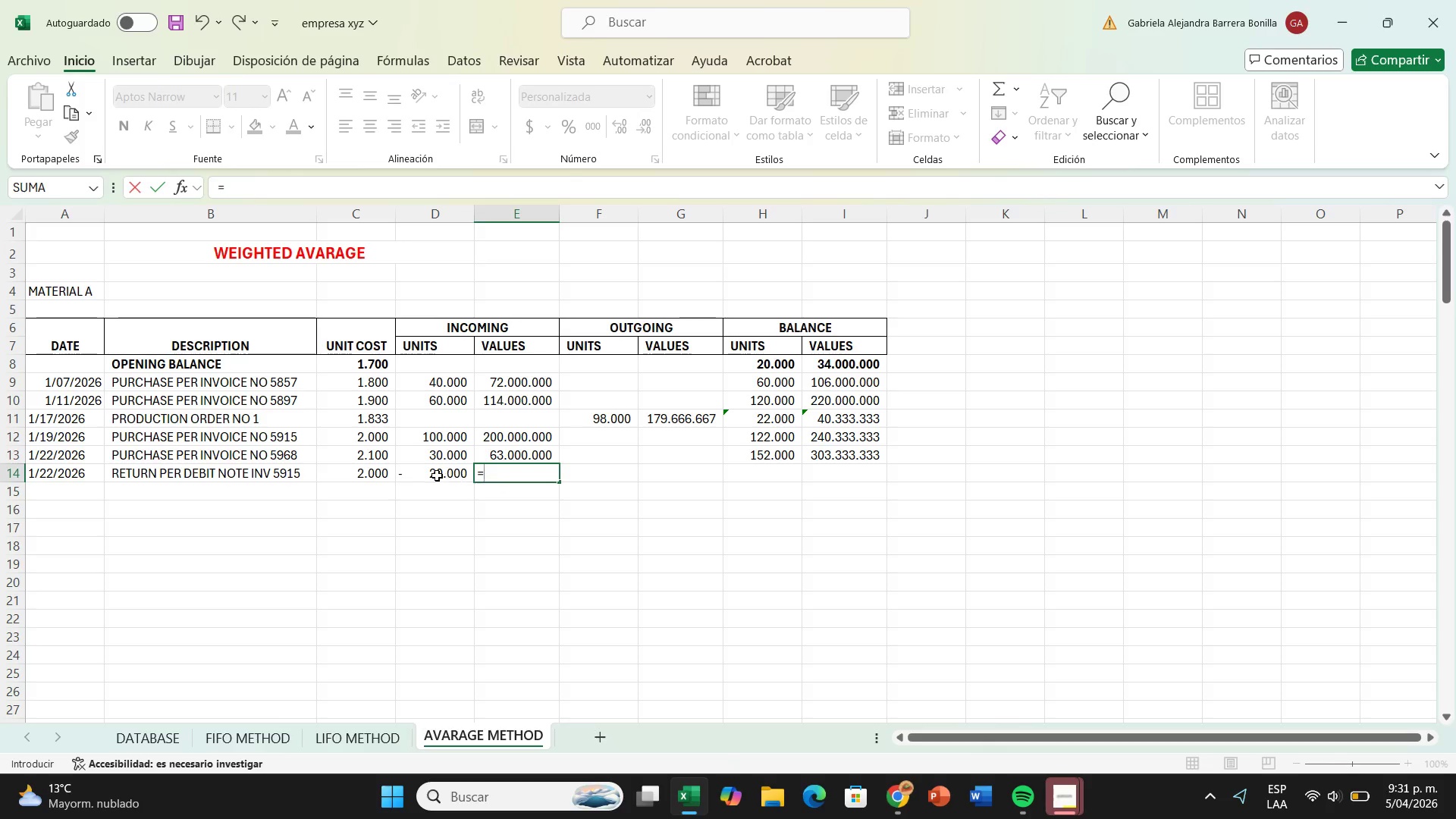 
left_click([437, 475])
 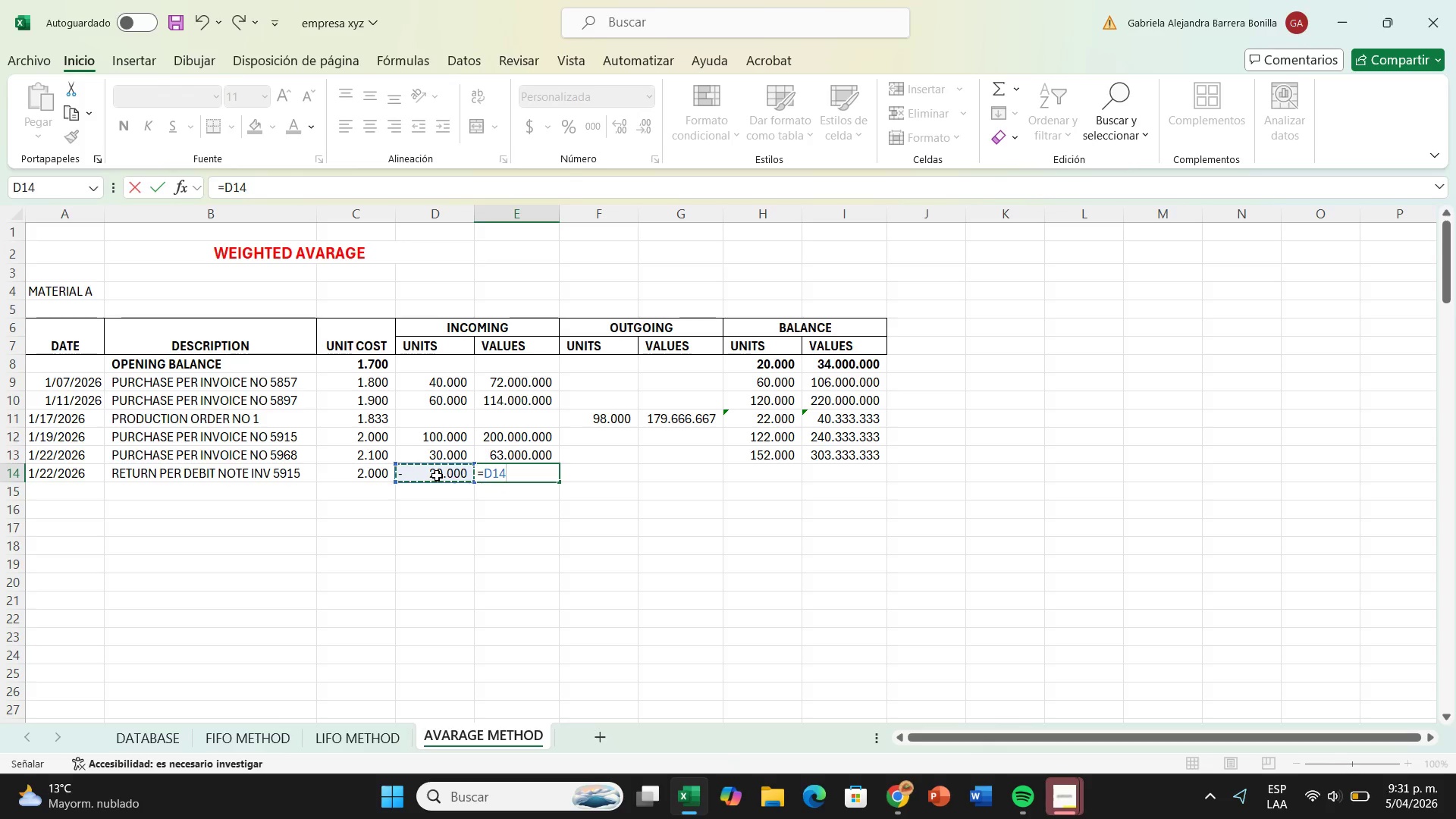 
key(Shift+ShiftRight)
 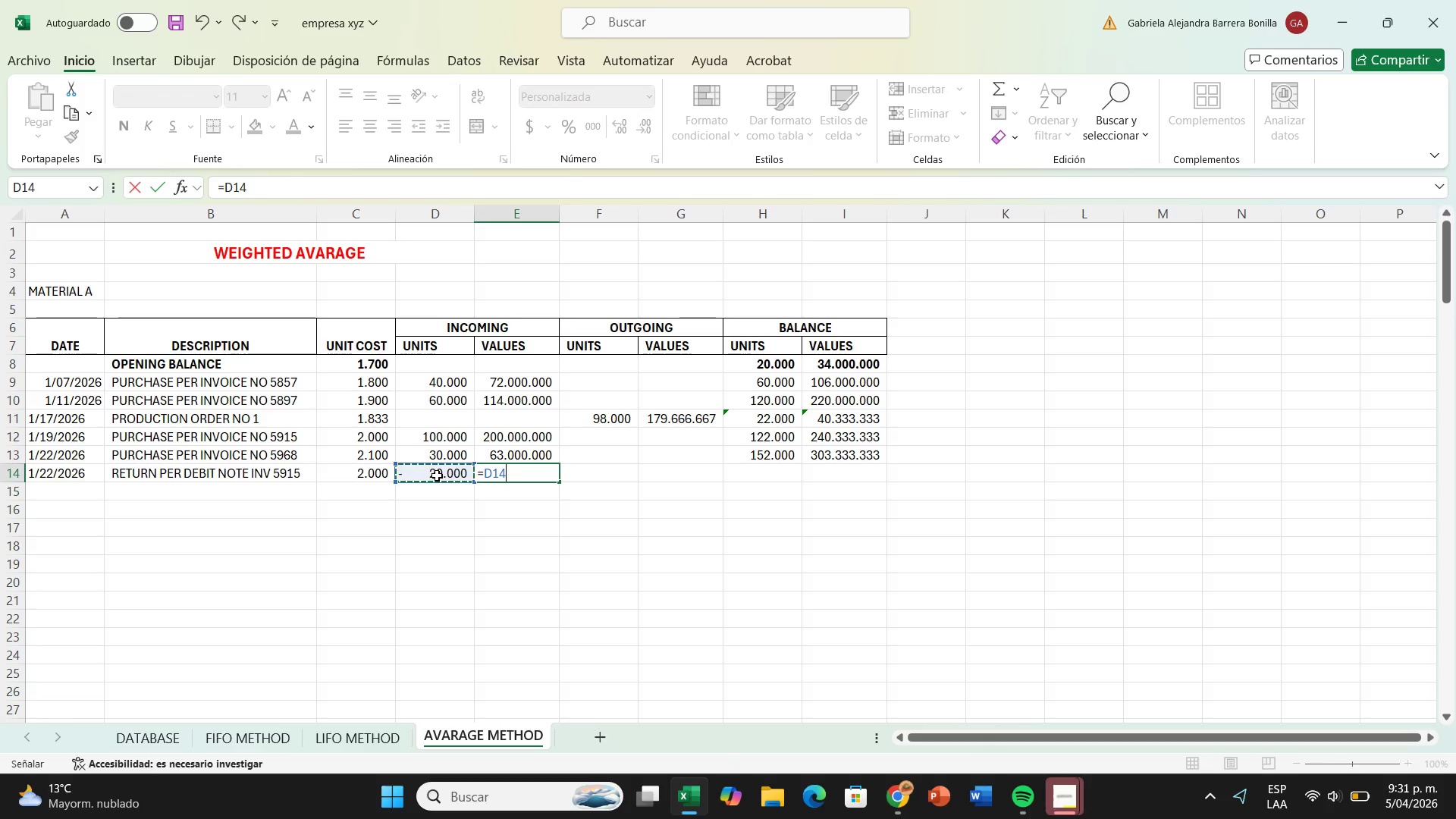 
key(Shift+Equal)
 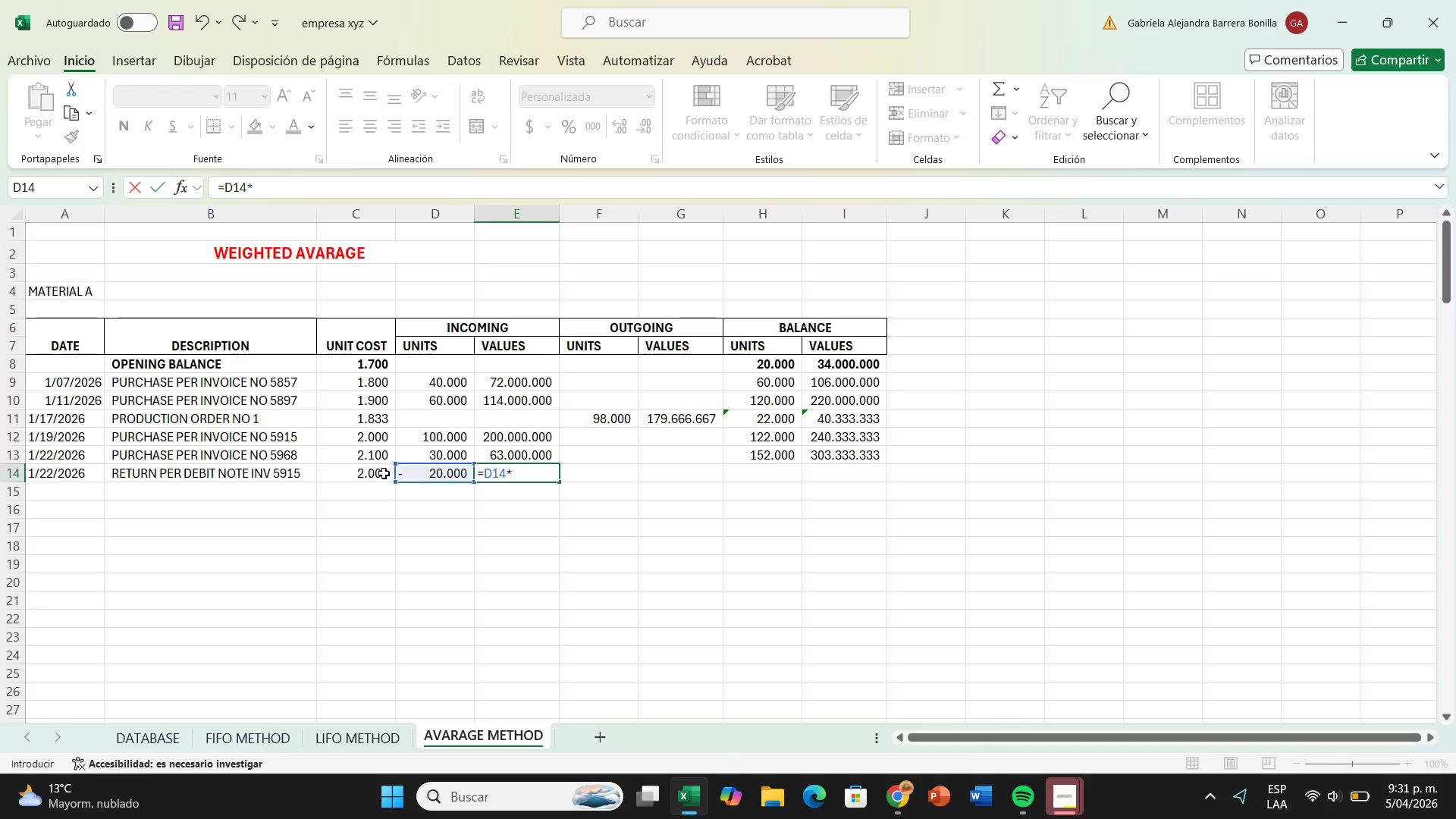 
left_click([381, 473])
 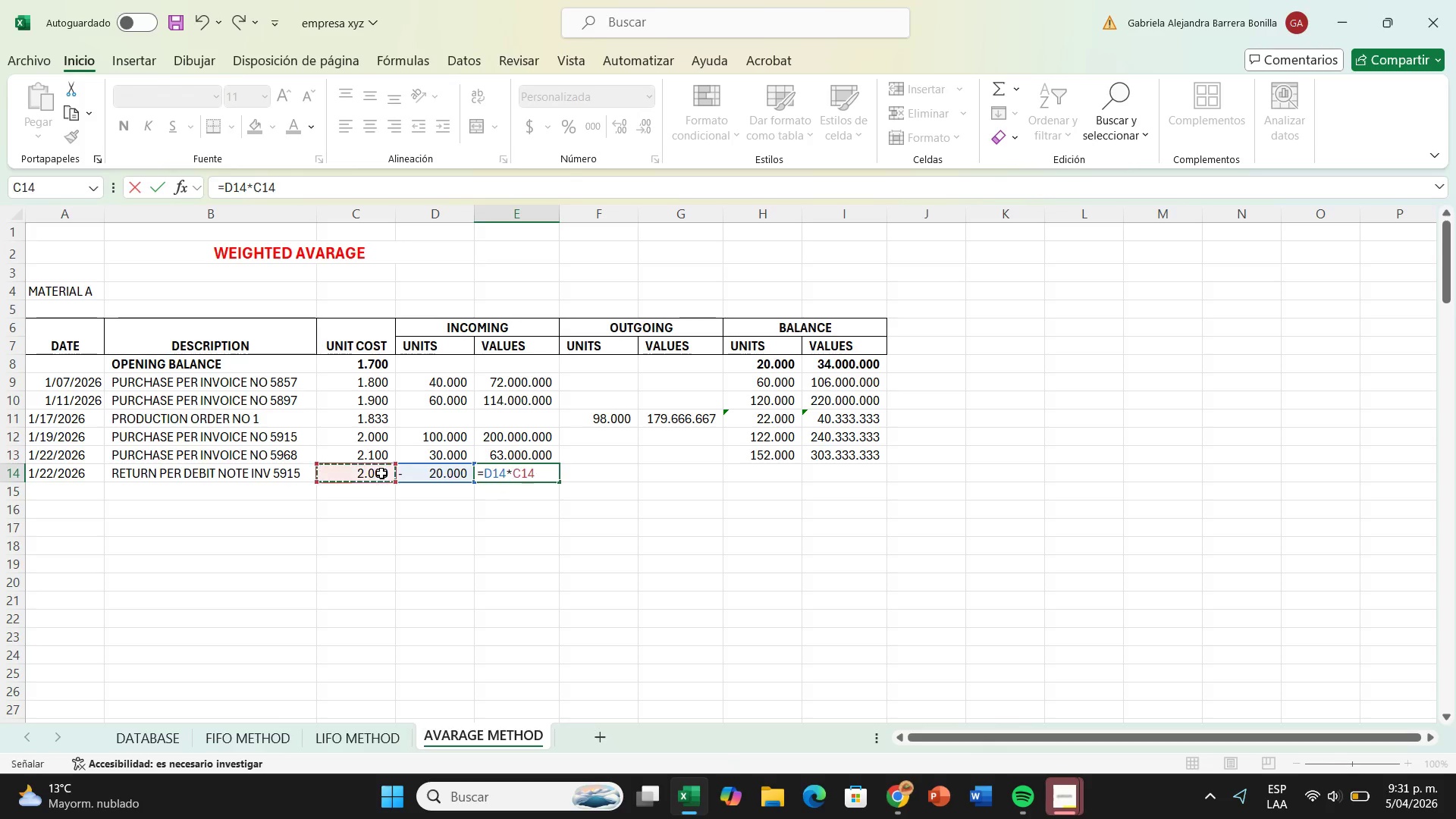 
key(Enter)
 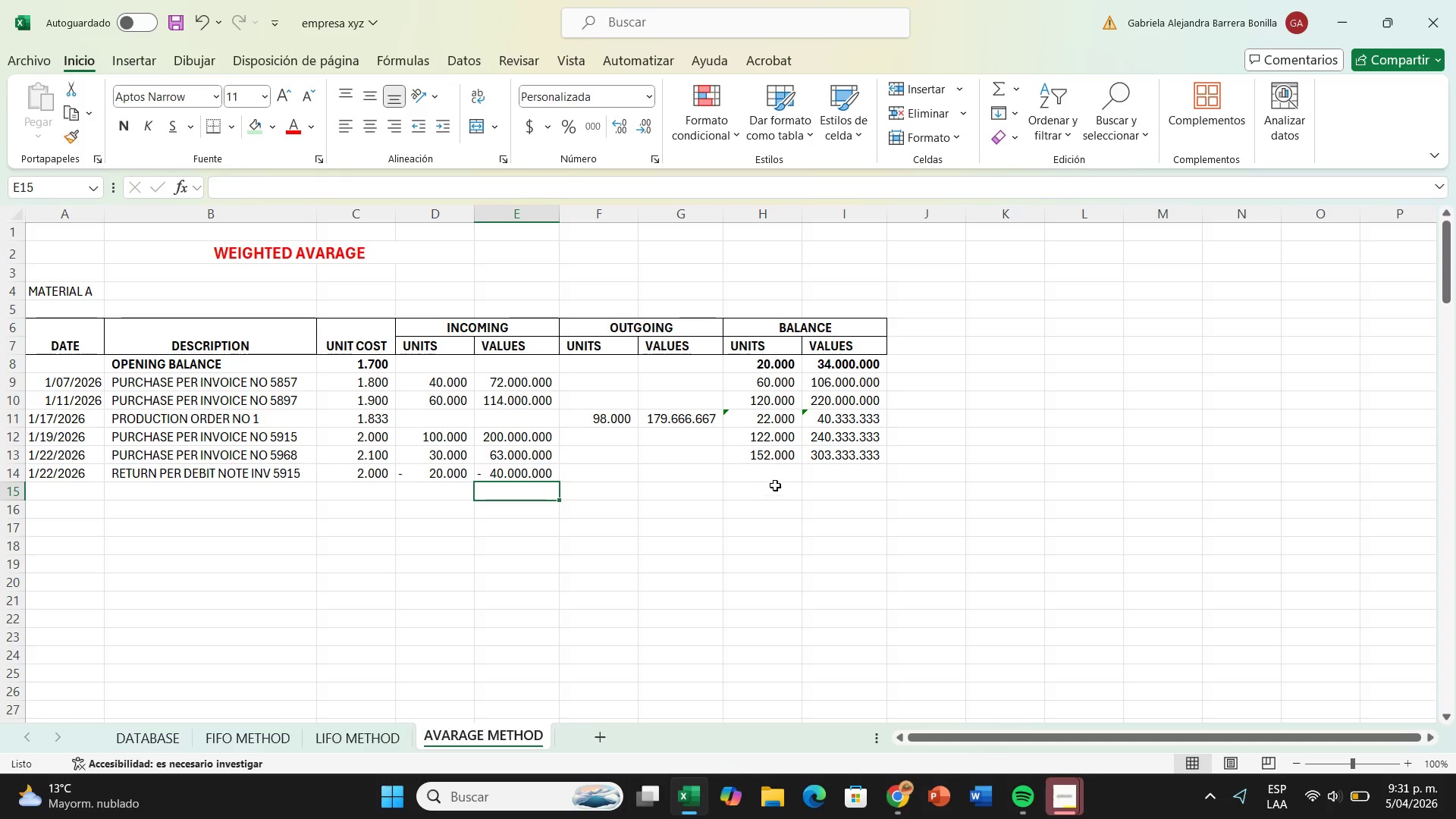 
left_click([777, 476])
 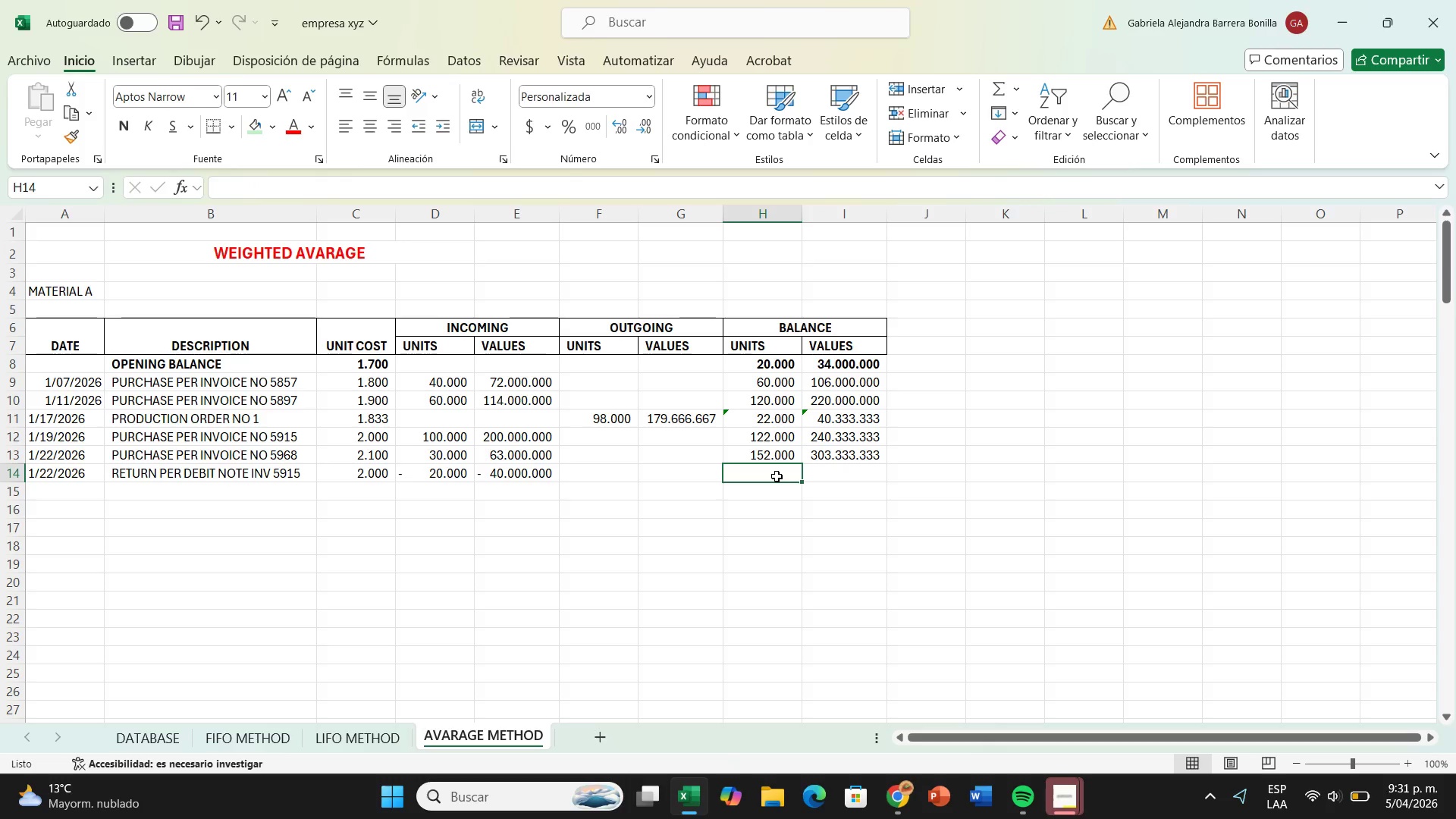 
key(Shift+ShiftRight)
 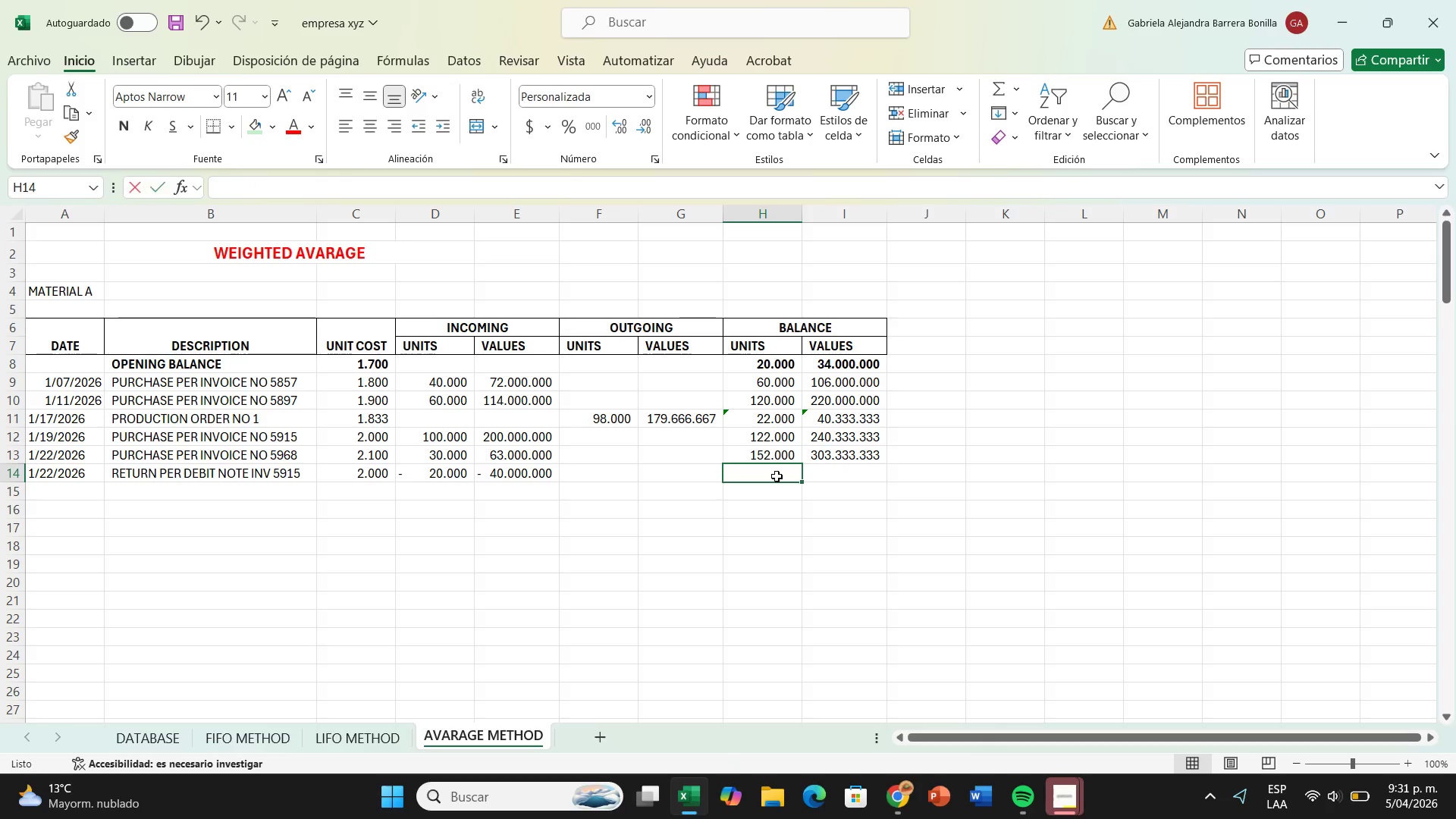 
key(Shift+0)
 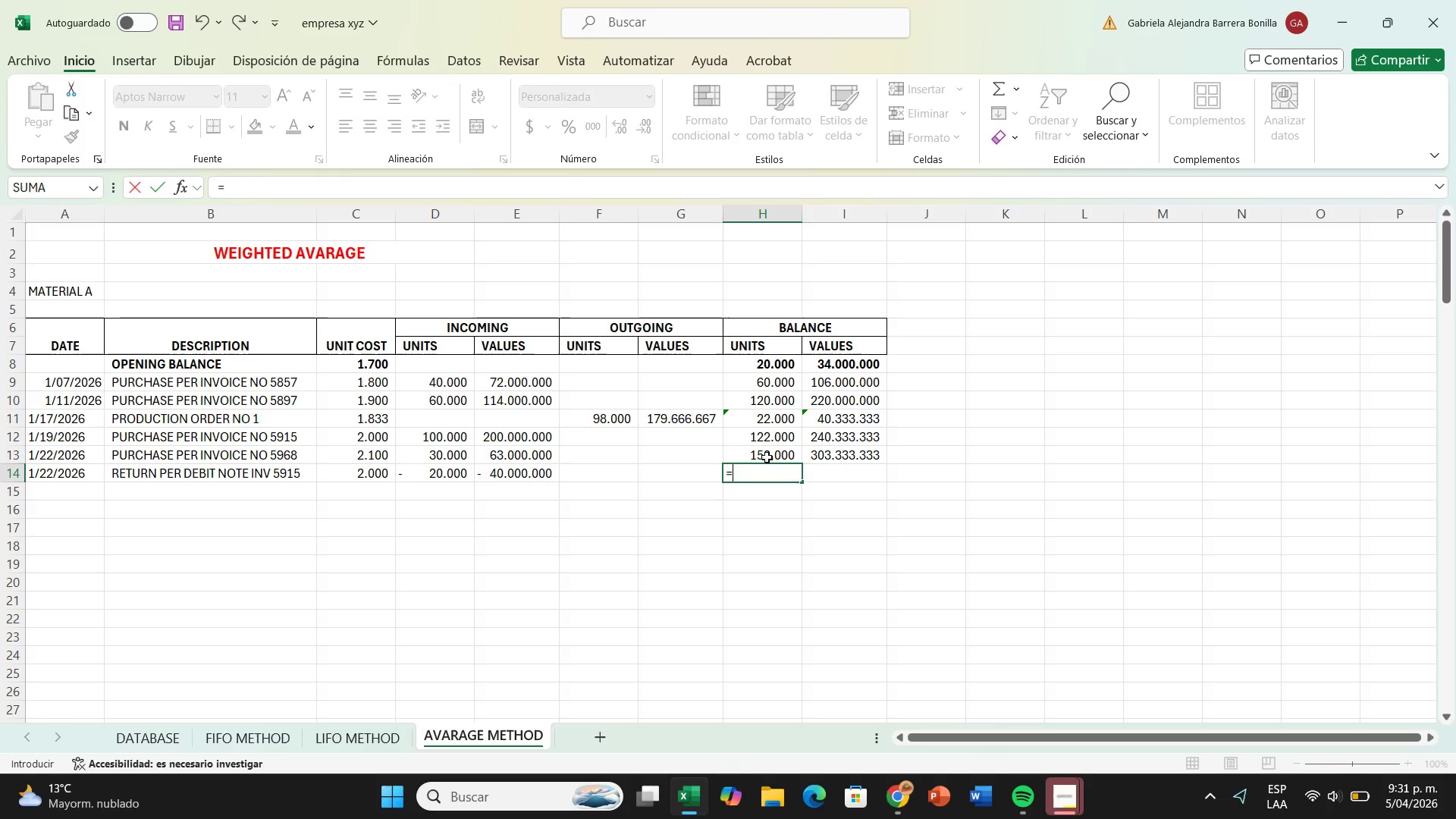 
left_click([764, 457])
 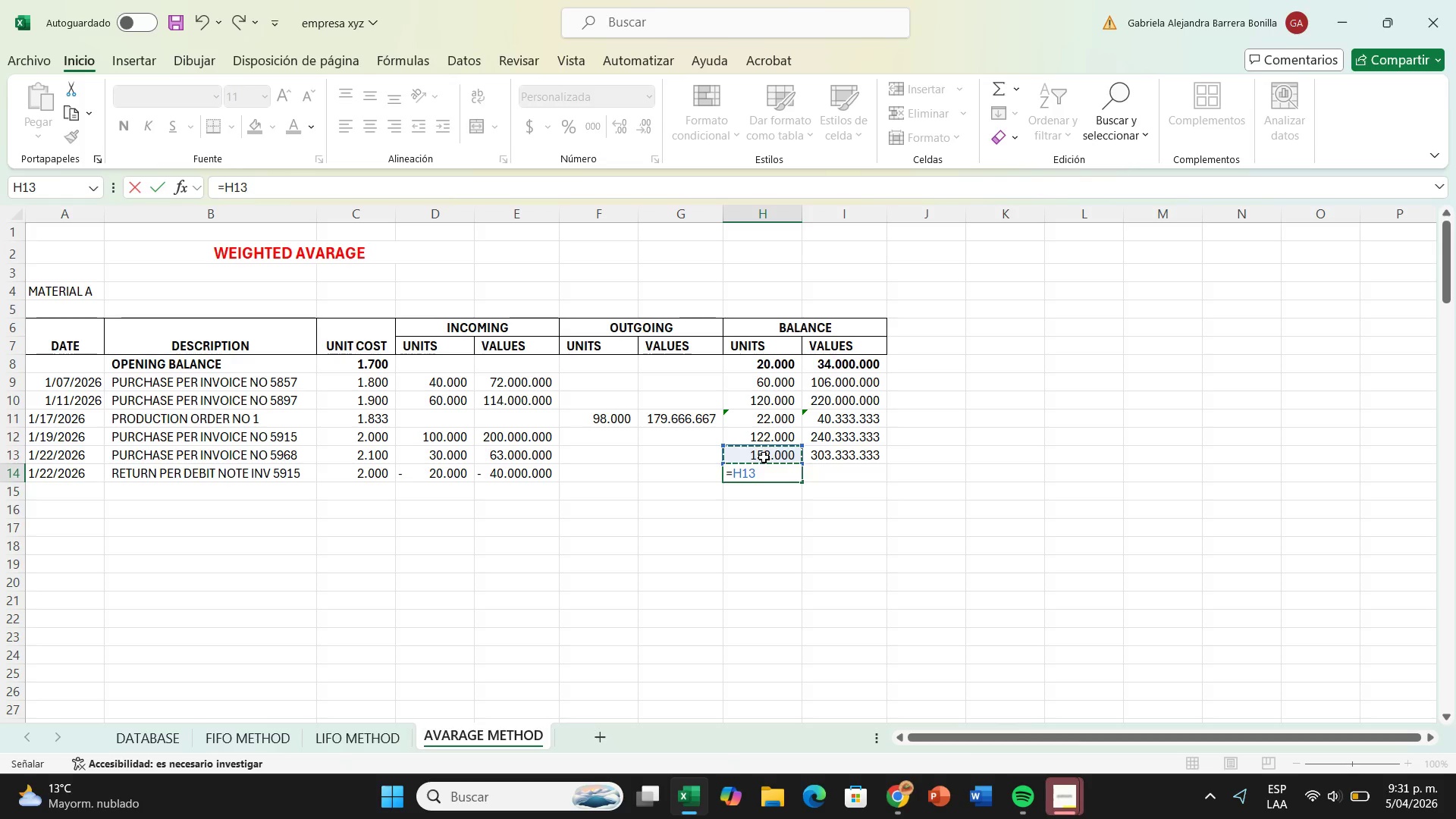 
key(Equal)
 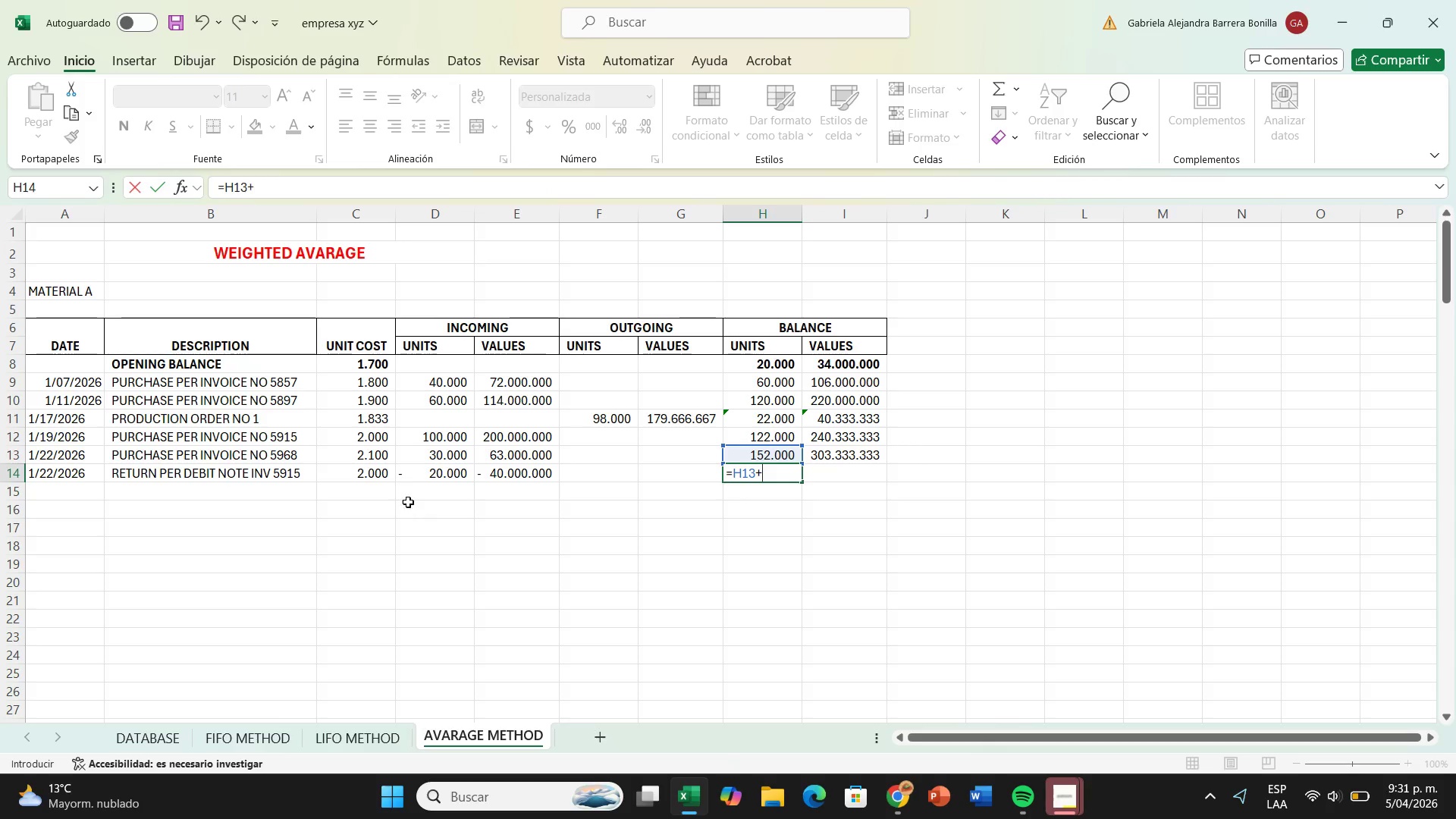 
left_click([417, 467])
 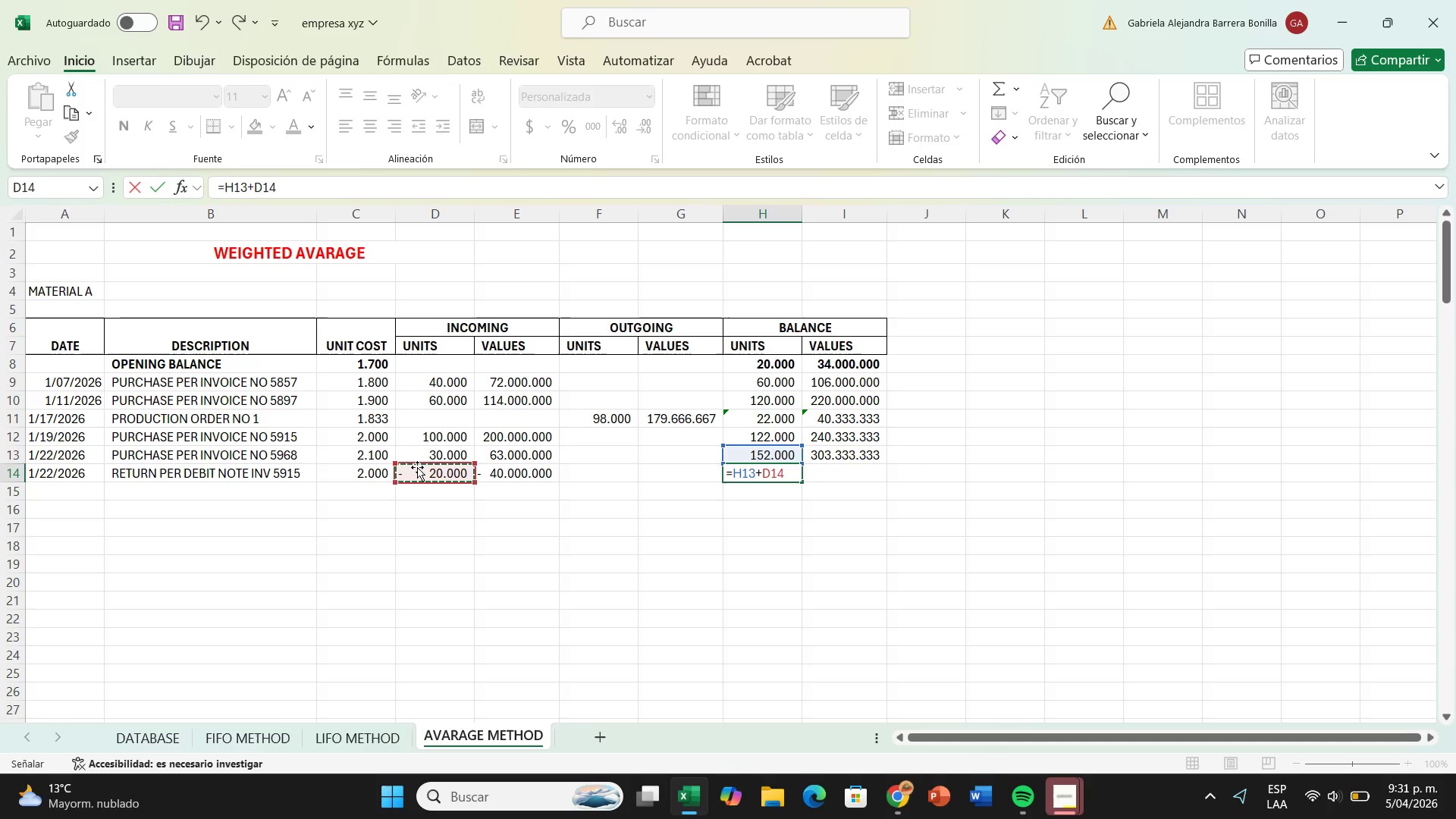 
key(Enter)
 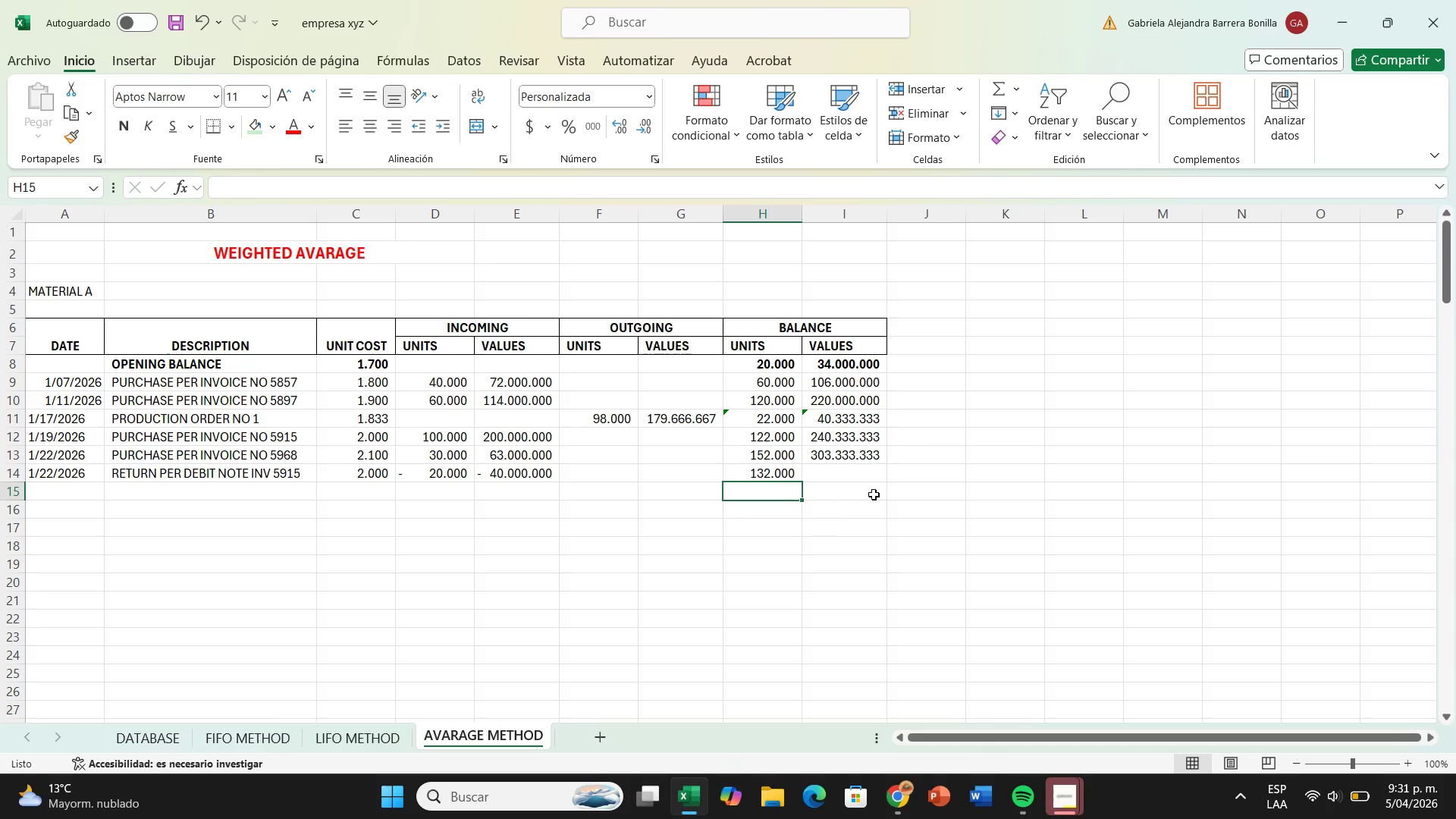 
left_click([873, 476])
 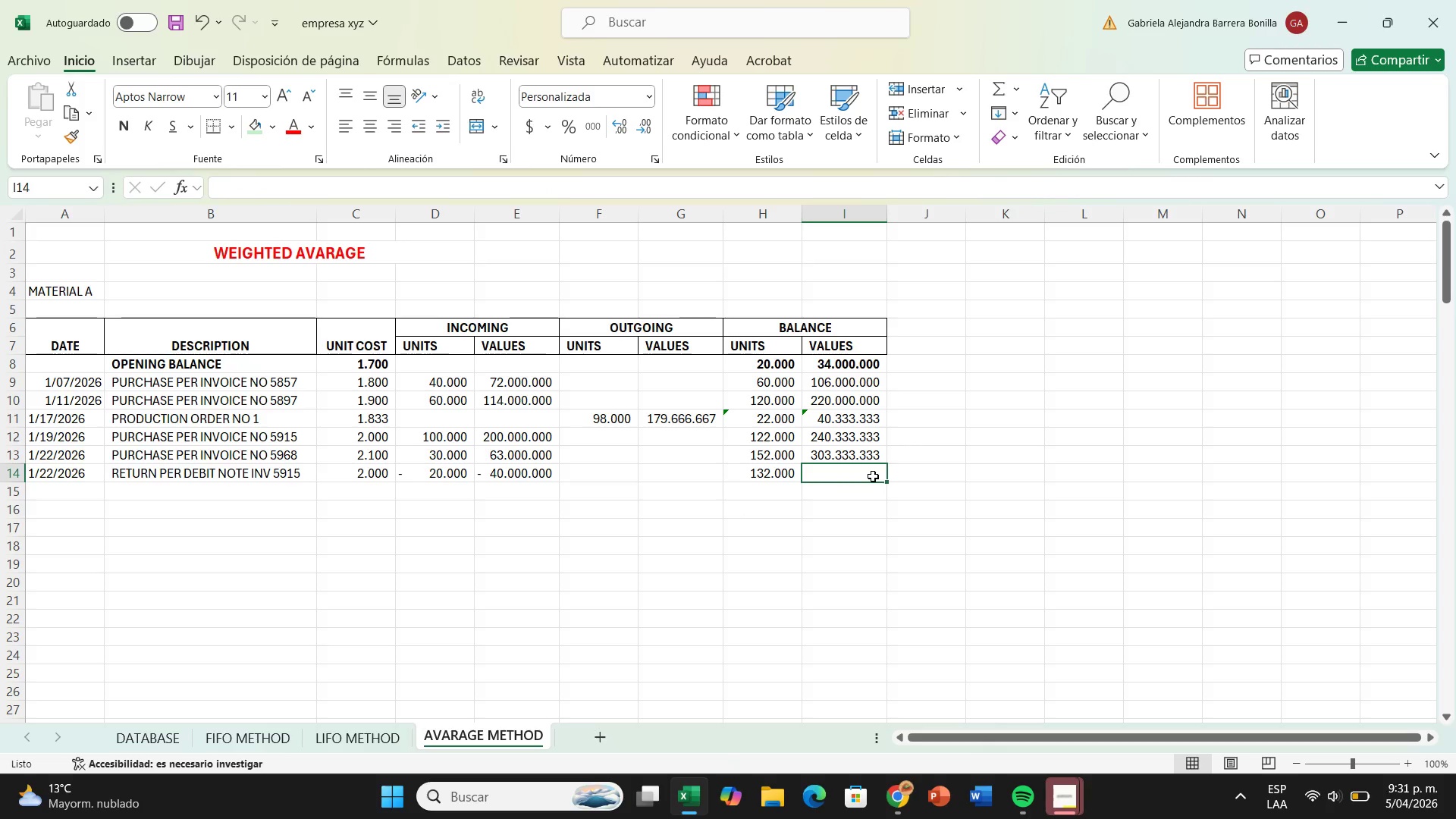 
key(Shift+ShiftRight)
 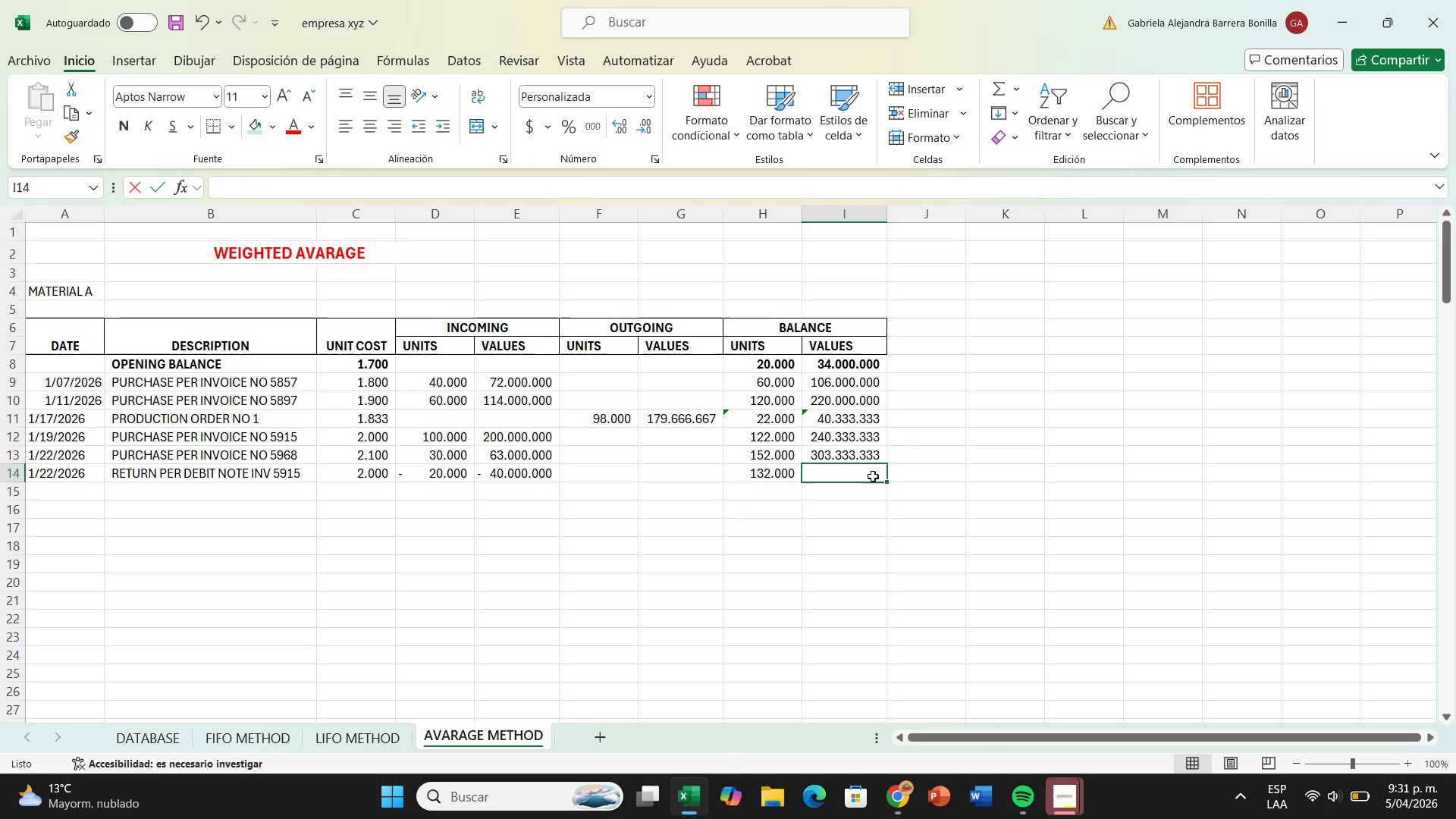 
key(Shift+0)
 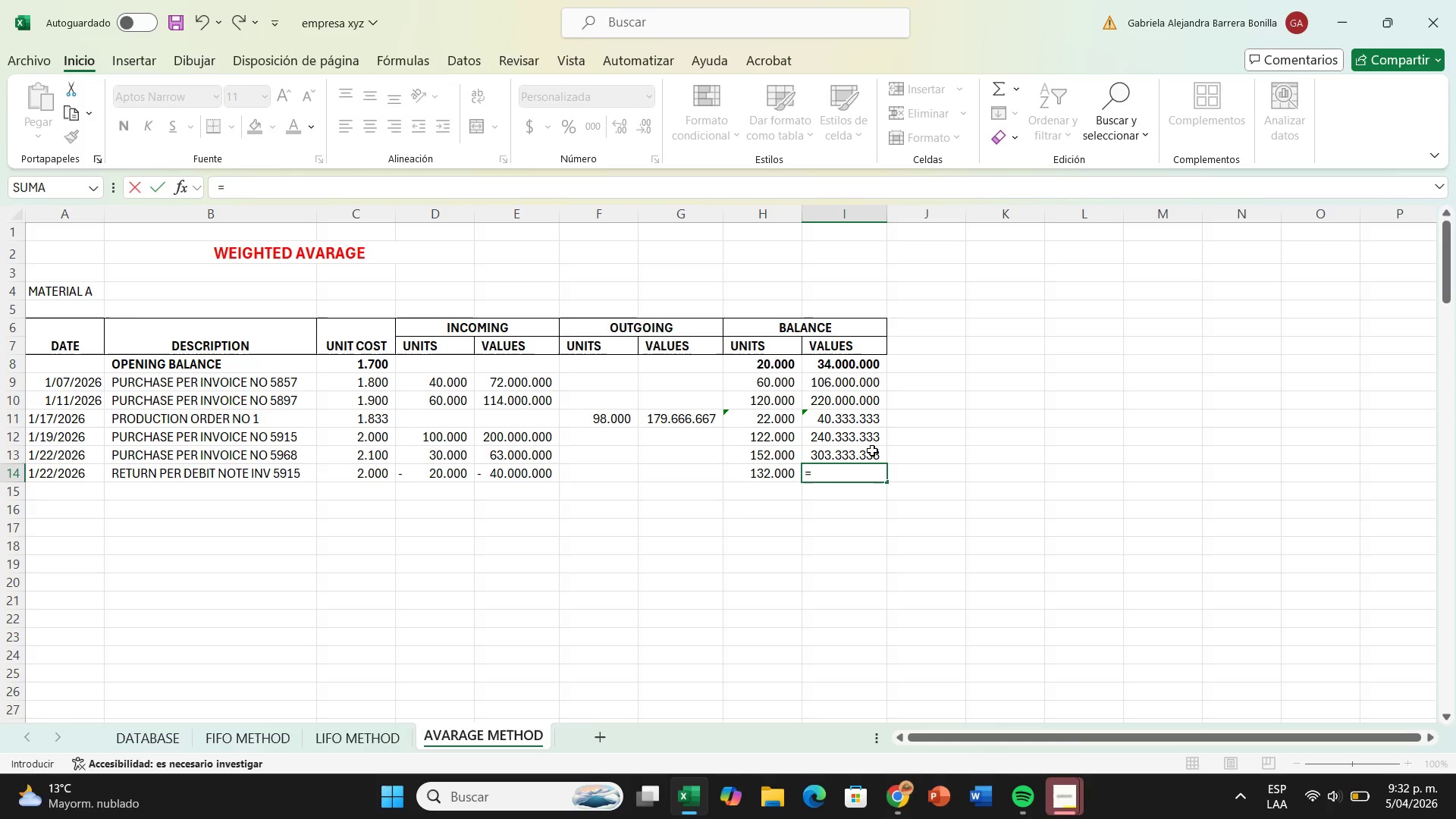 
left_click([872, 449])
 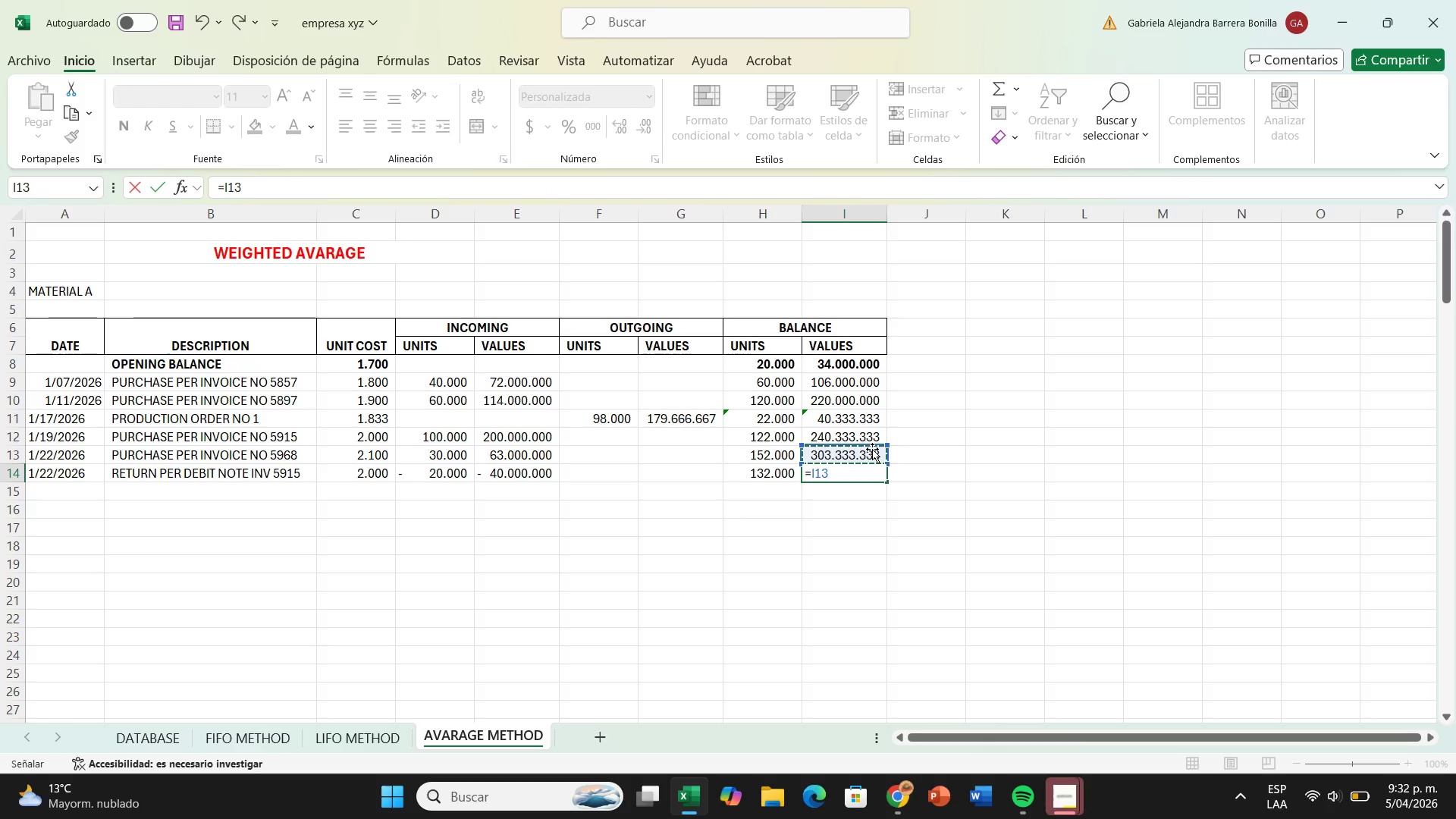 
key(Equal)
 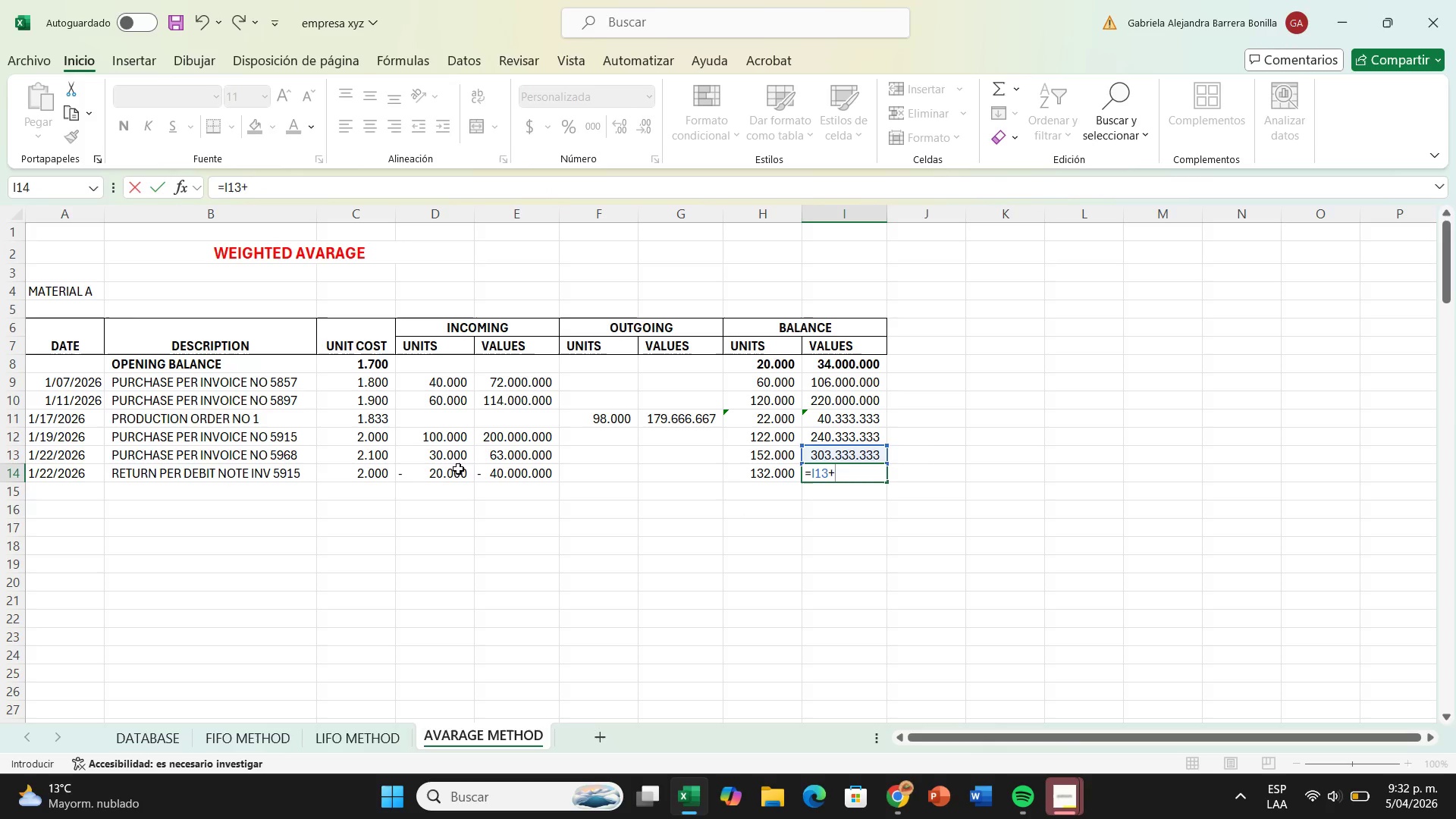 
left_click([538, 469])
 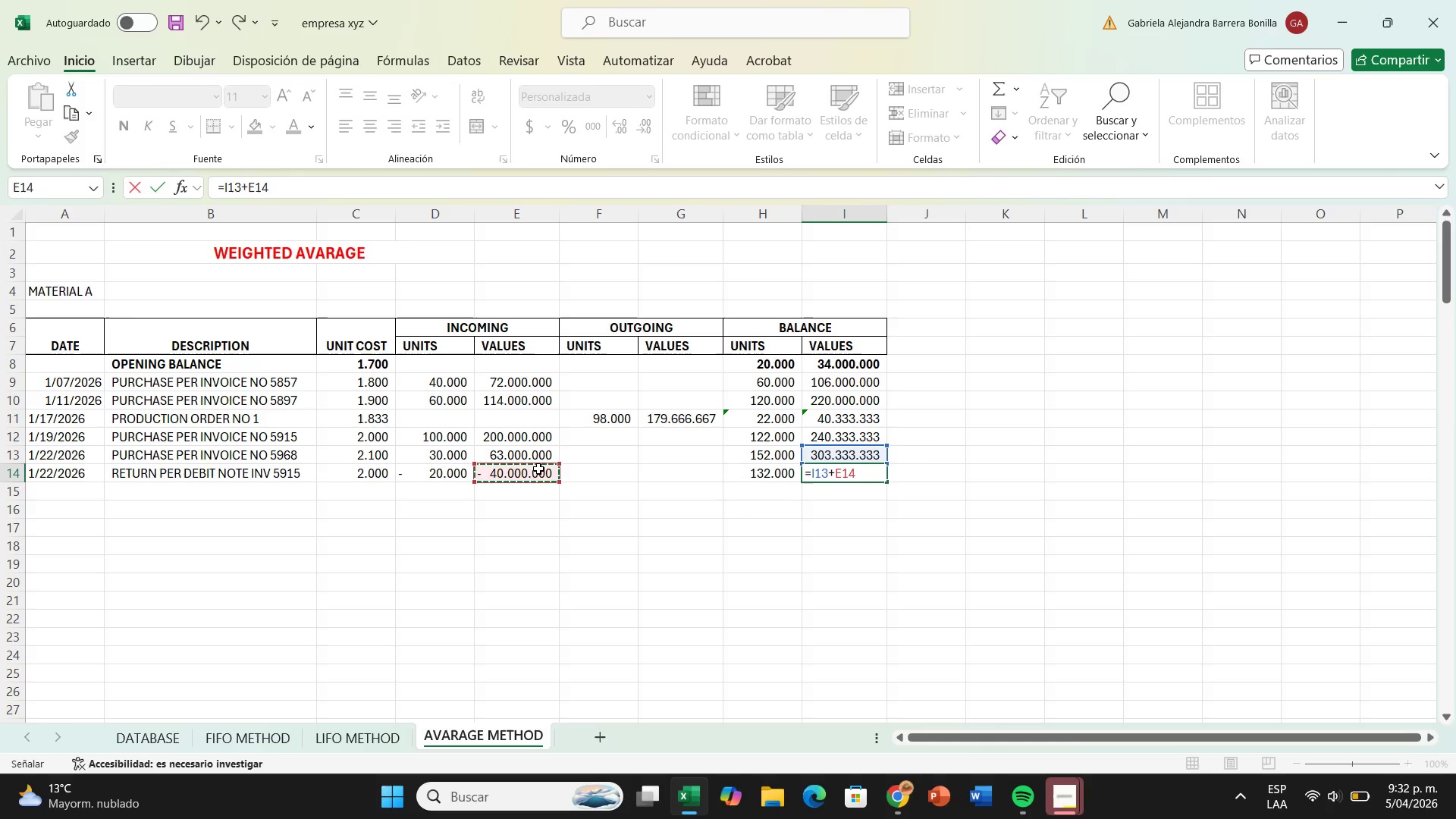 
key(Enter)
 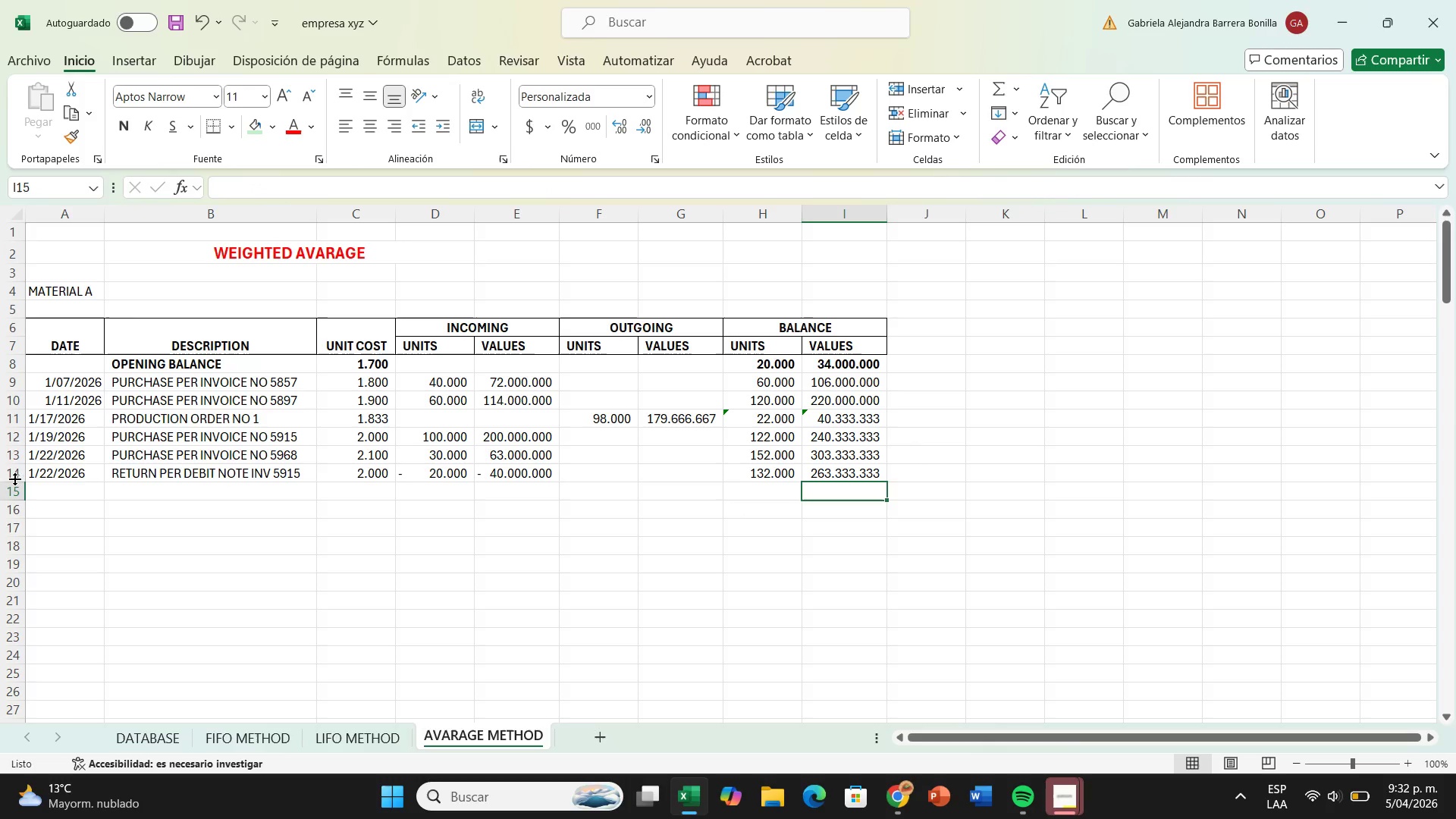 
left_click_drag(start_coordinate=[34, 497], to_coordinate=[38, 497])
 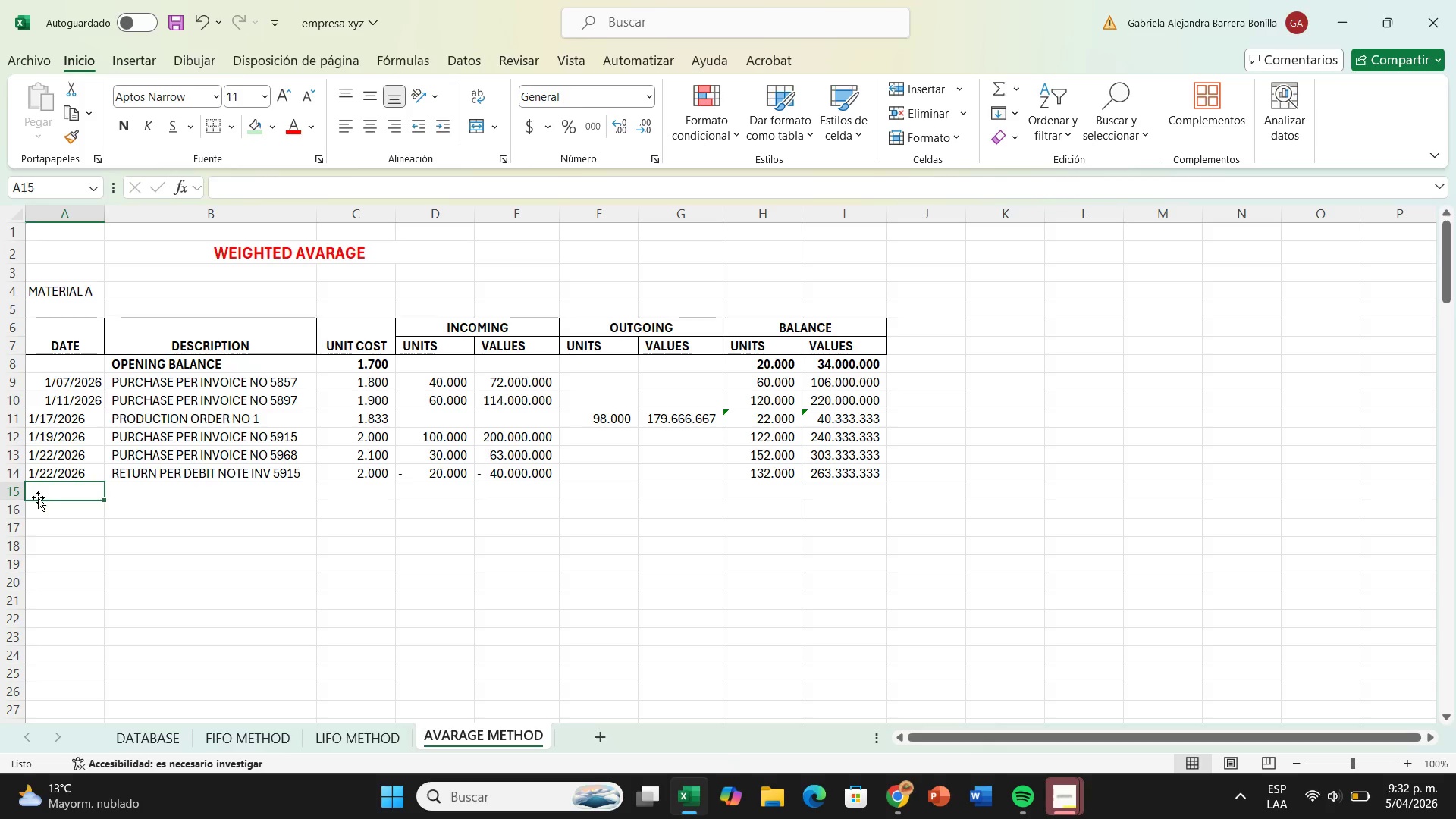 
type(1&27&2026)
 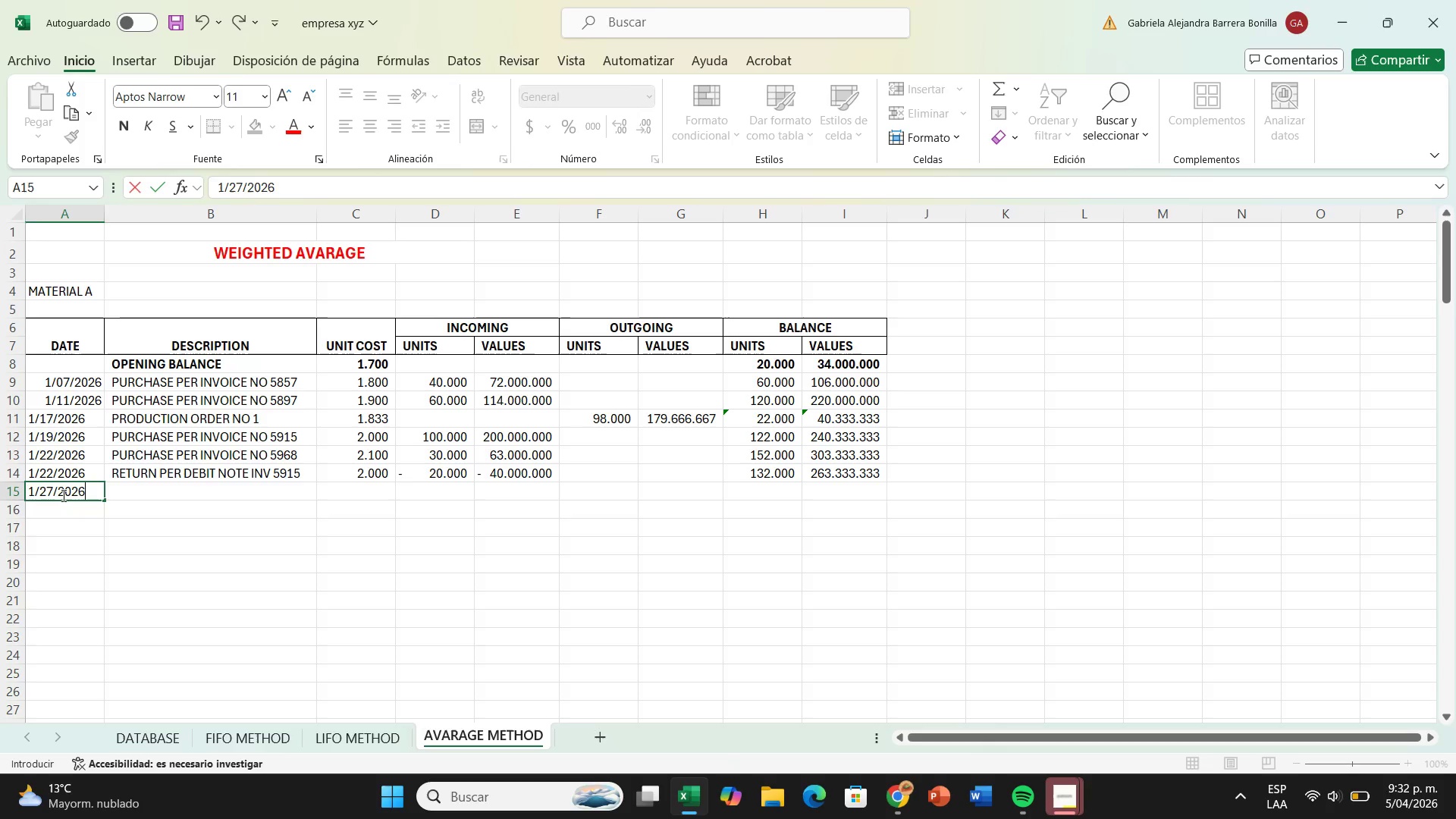 
left_click([193, 482])
 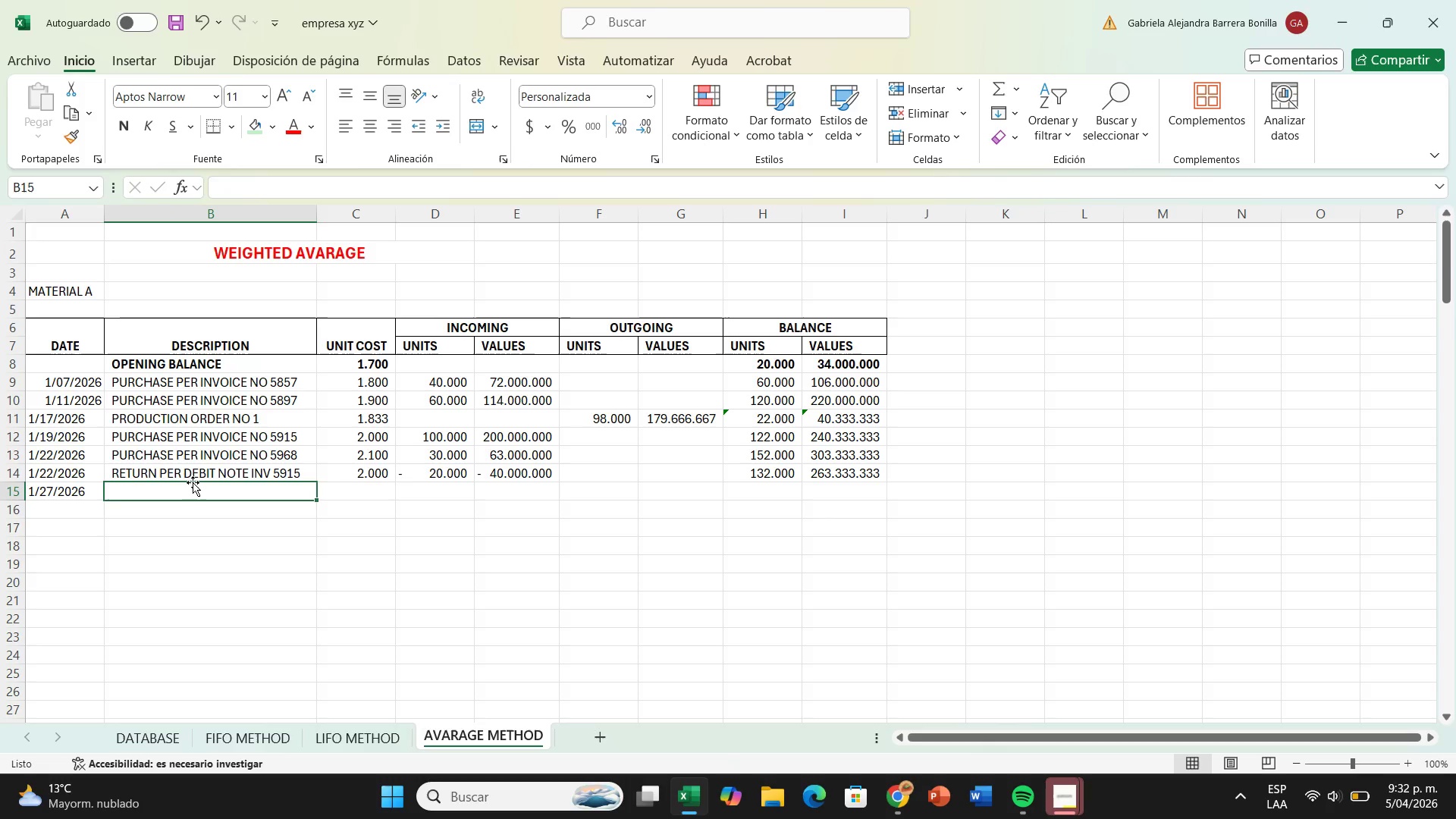 
type(or)
key(Backspace)
key(Backspace)
type(pr)
 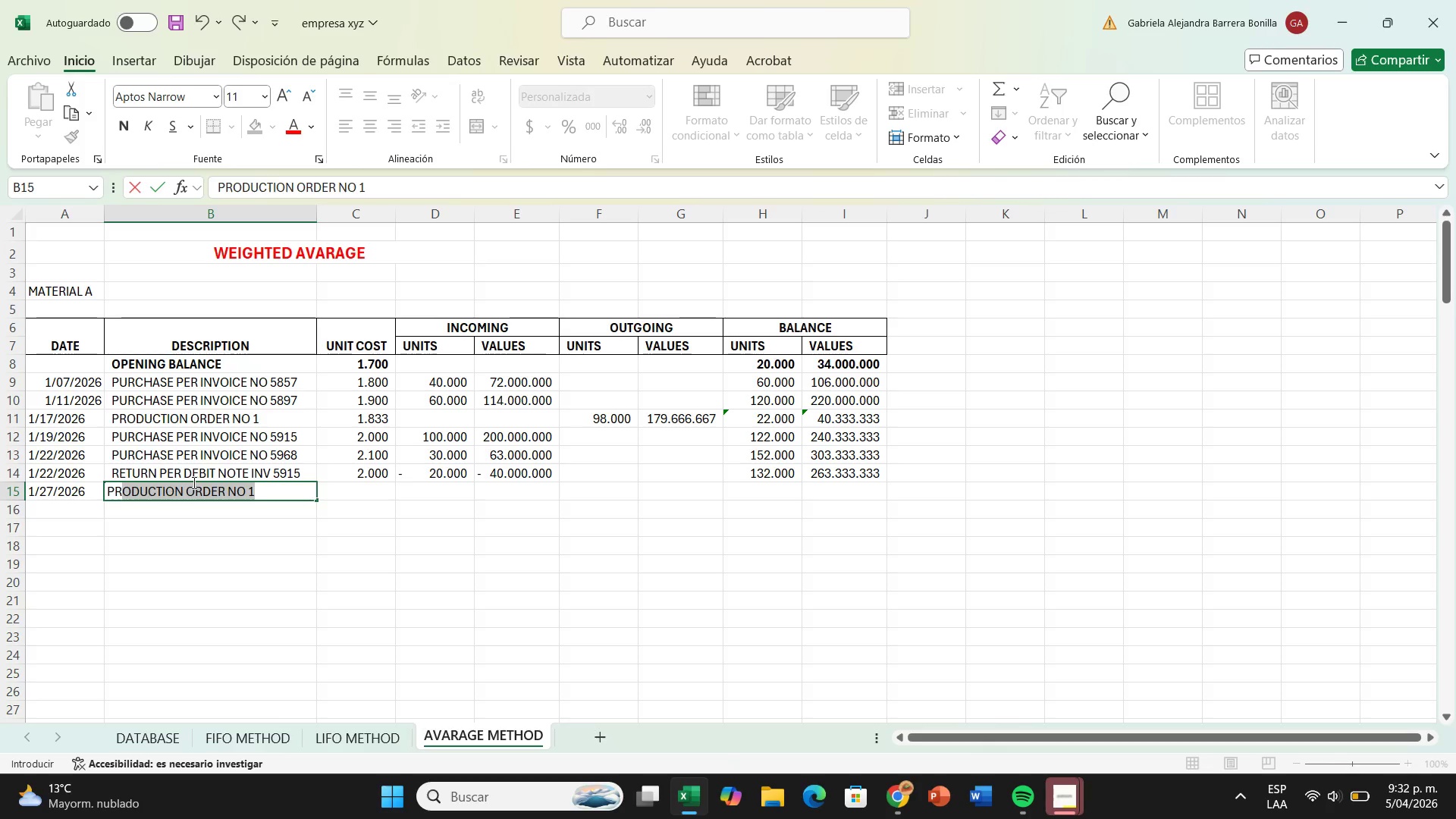 
key(Enter)
 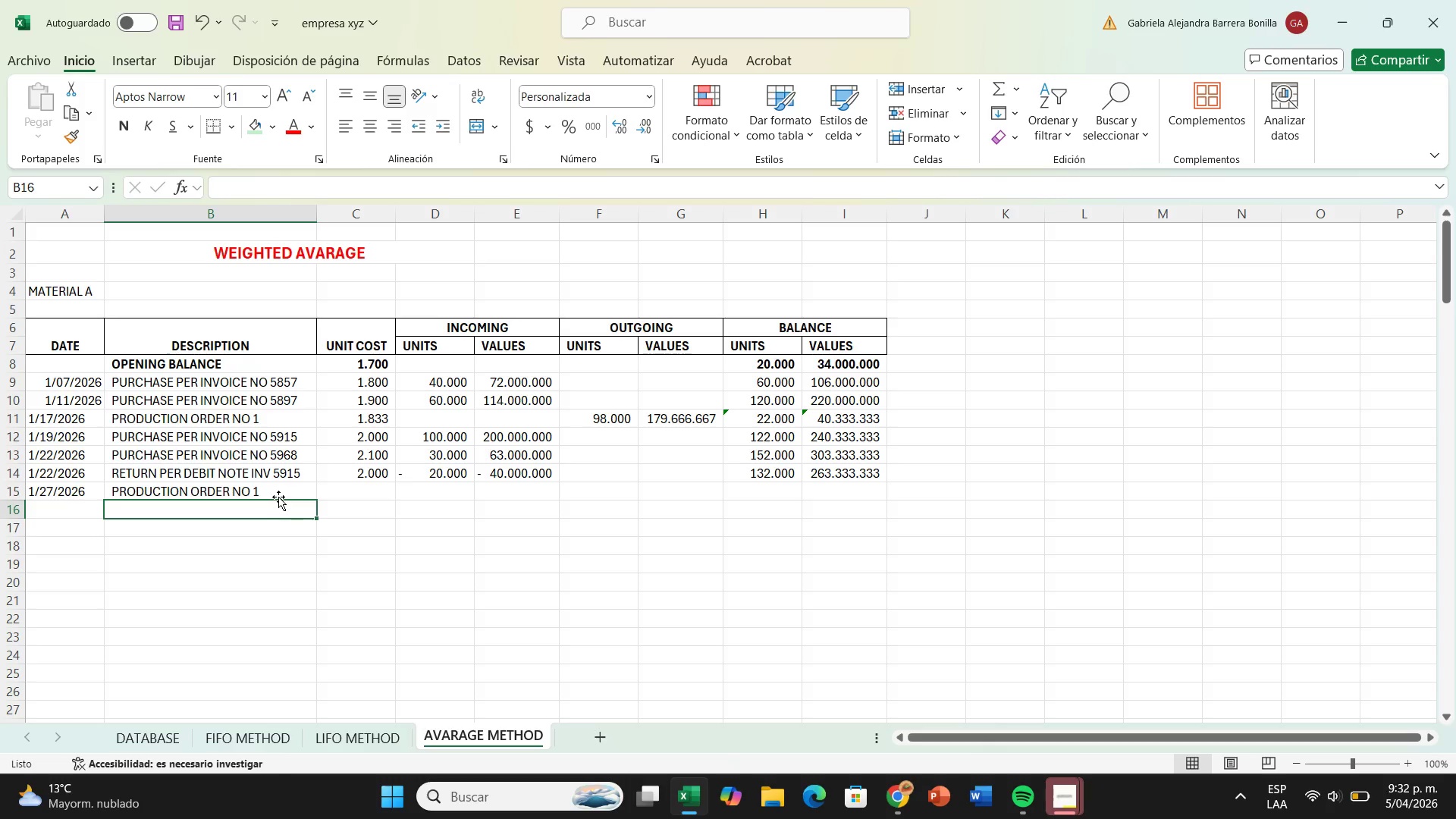 
double_click([278, 497])
 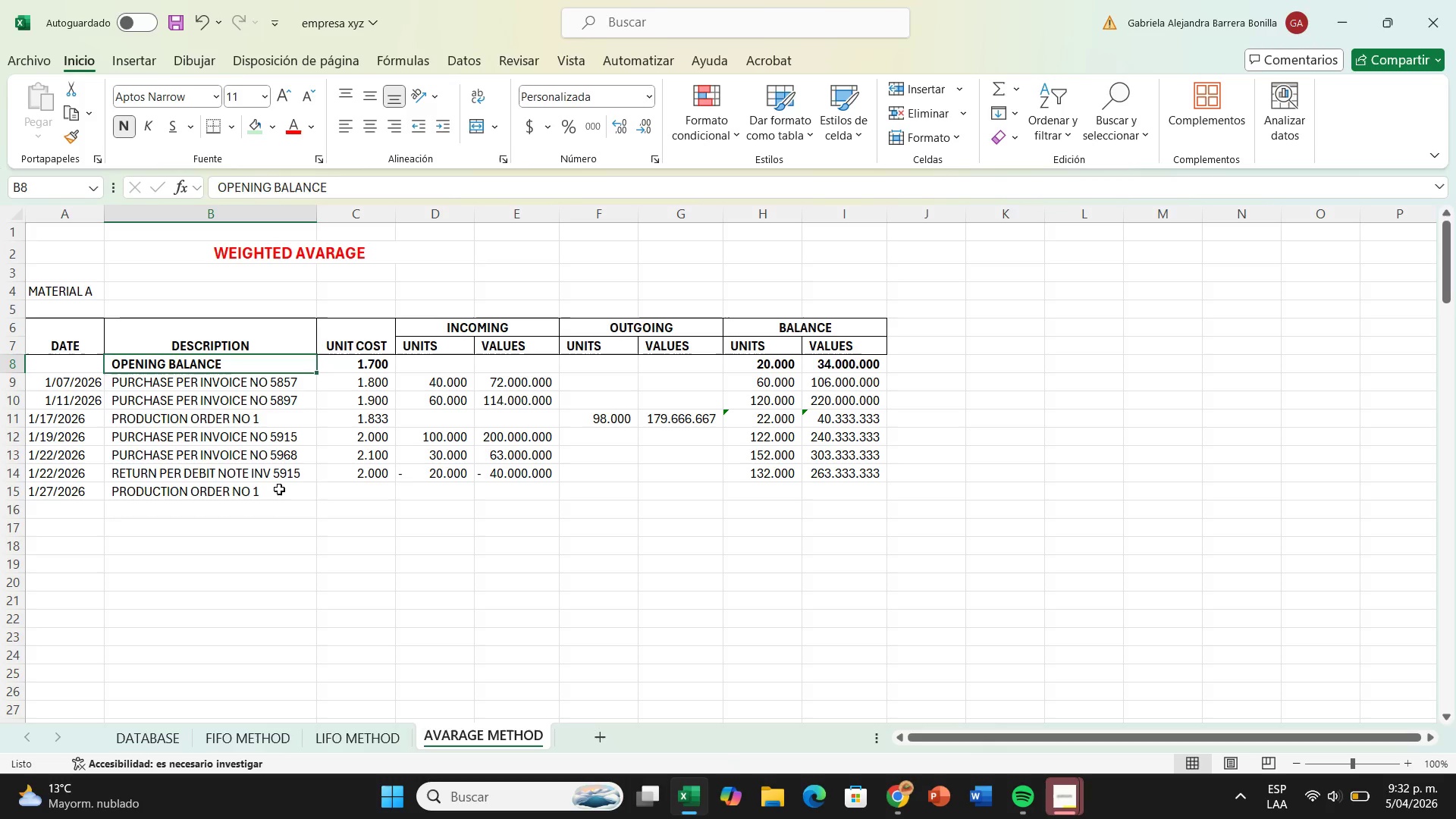 
triple_click([279, 489])
 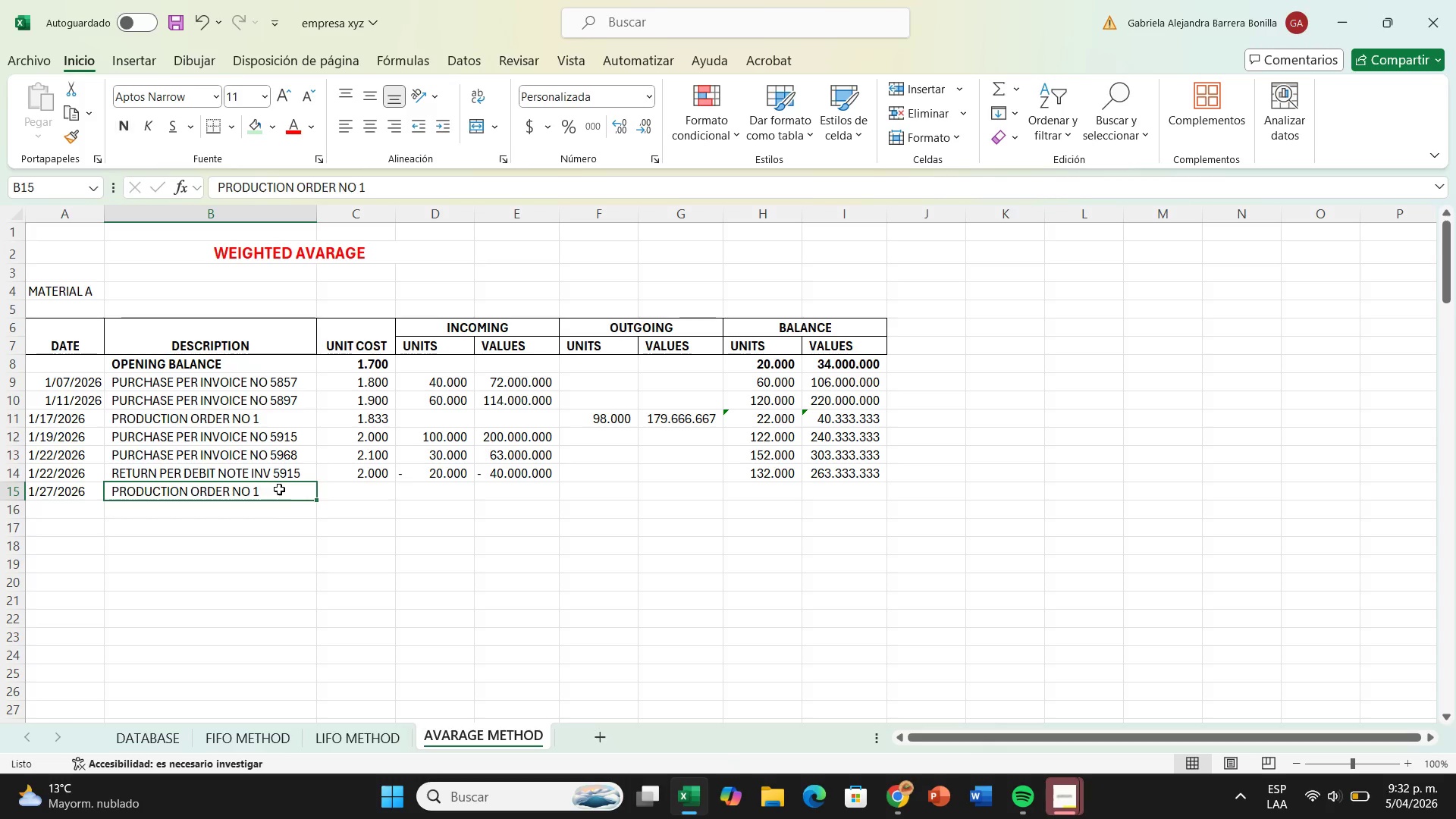 
triple_click([279, 489])
 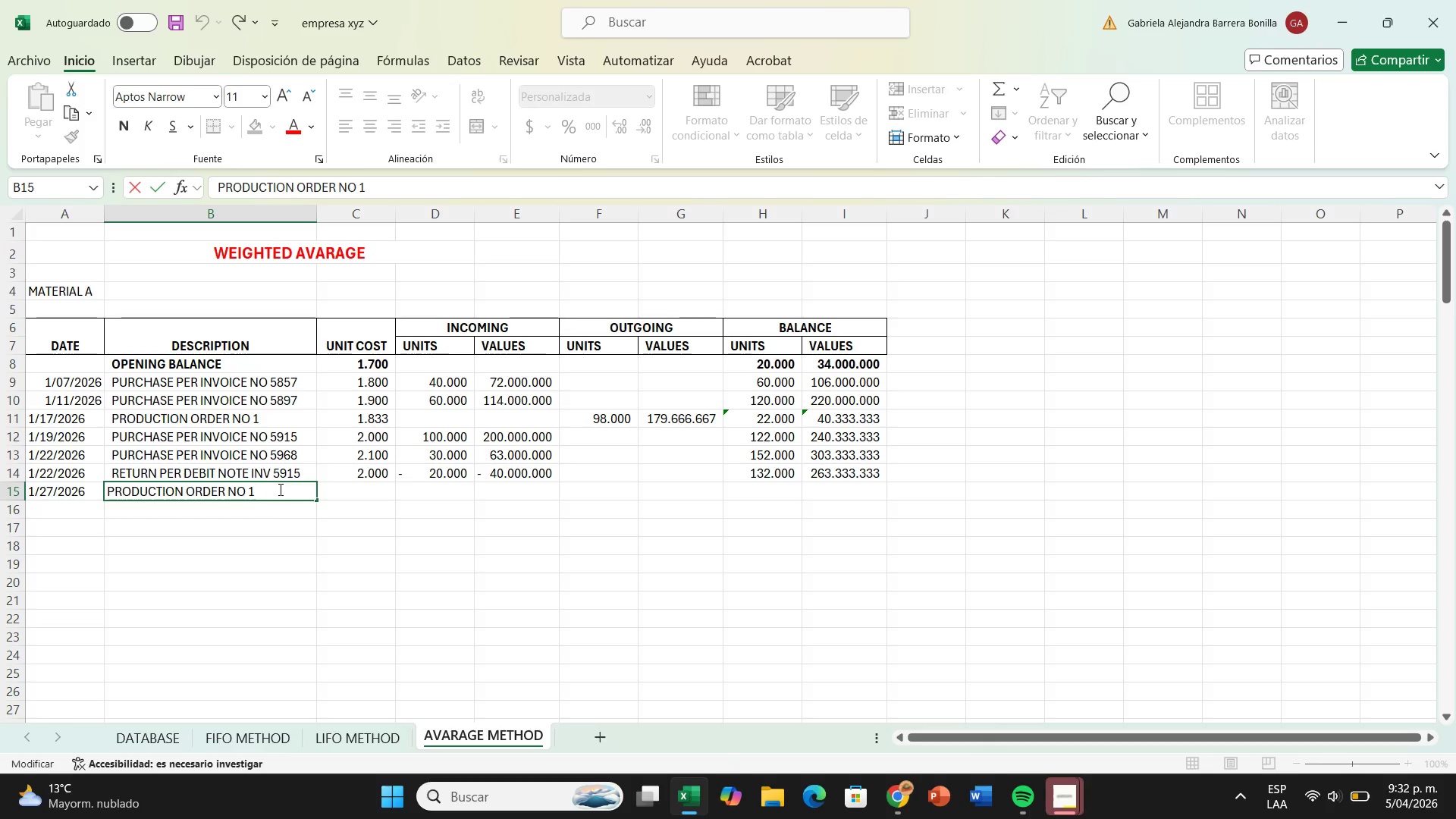 
key(Backspace)
 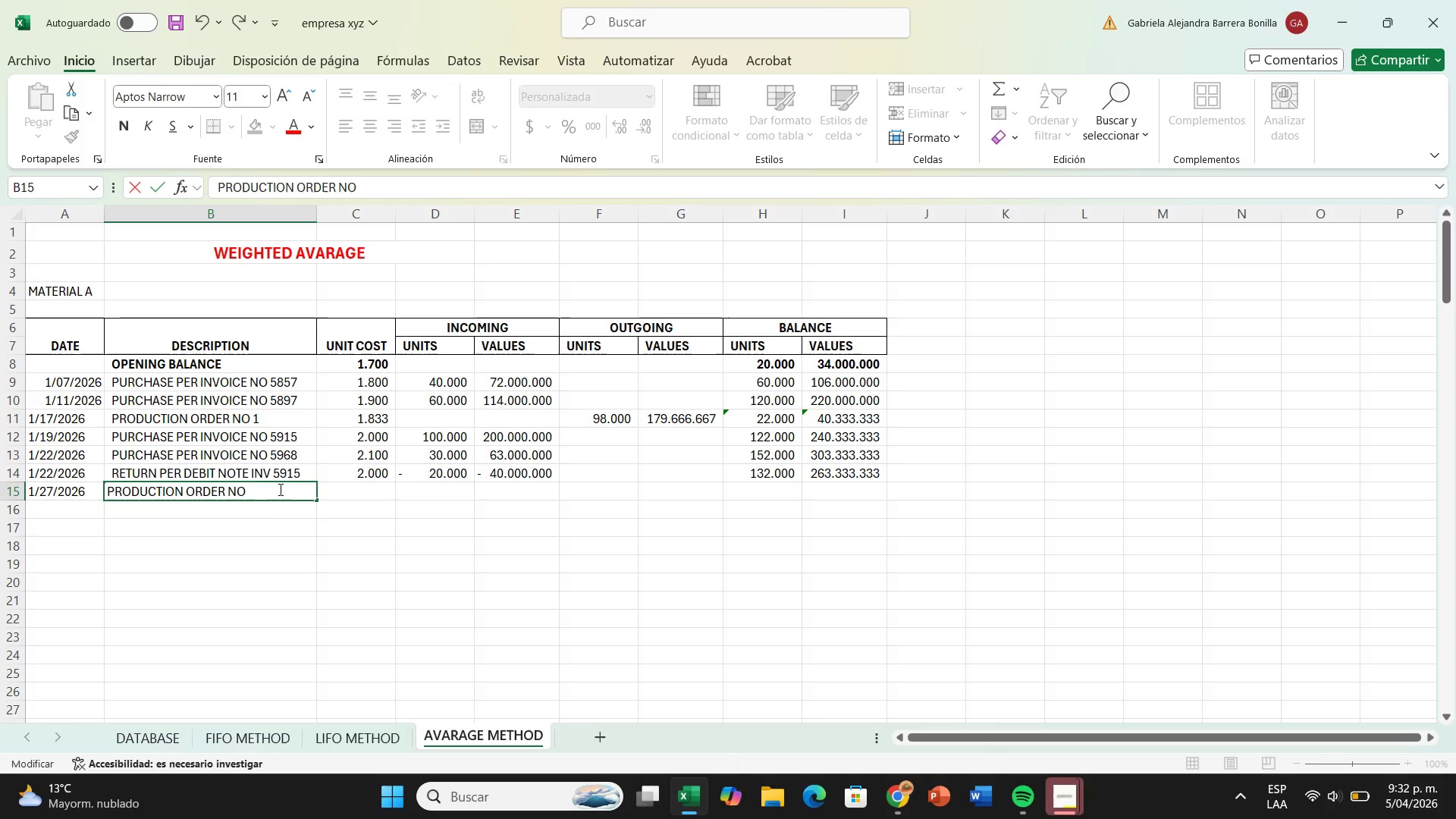 
key(2)
 